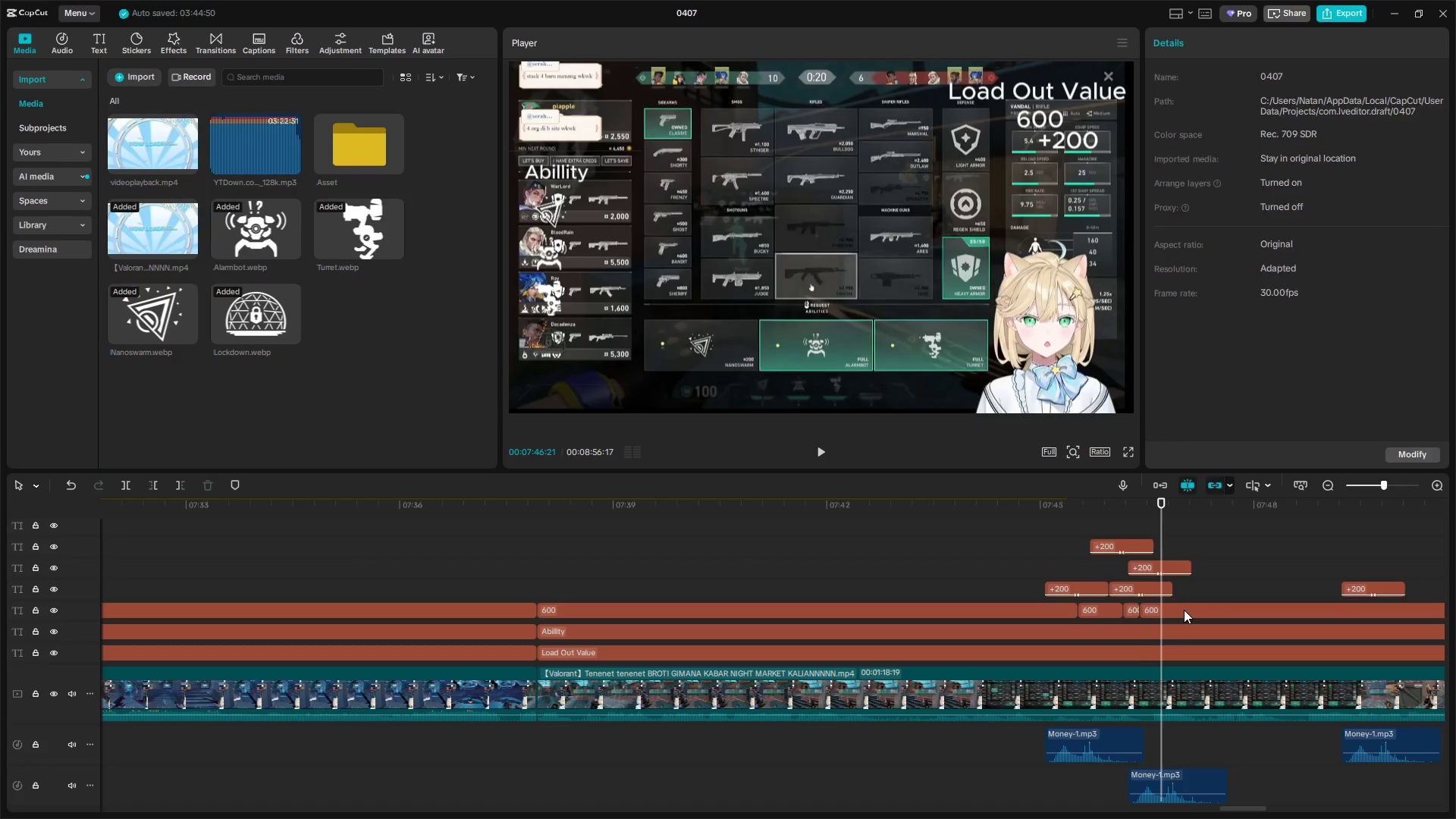 
key(Shift+E)
 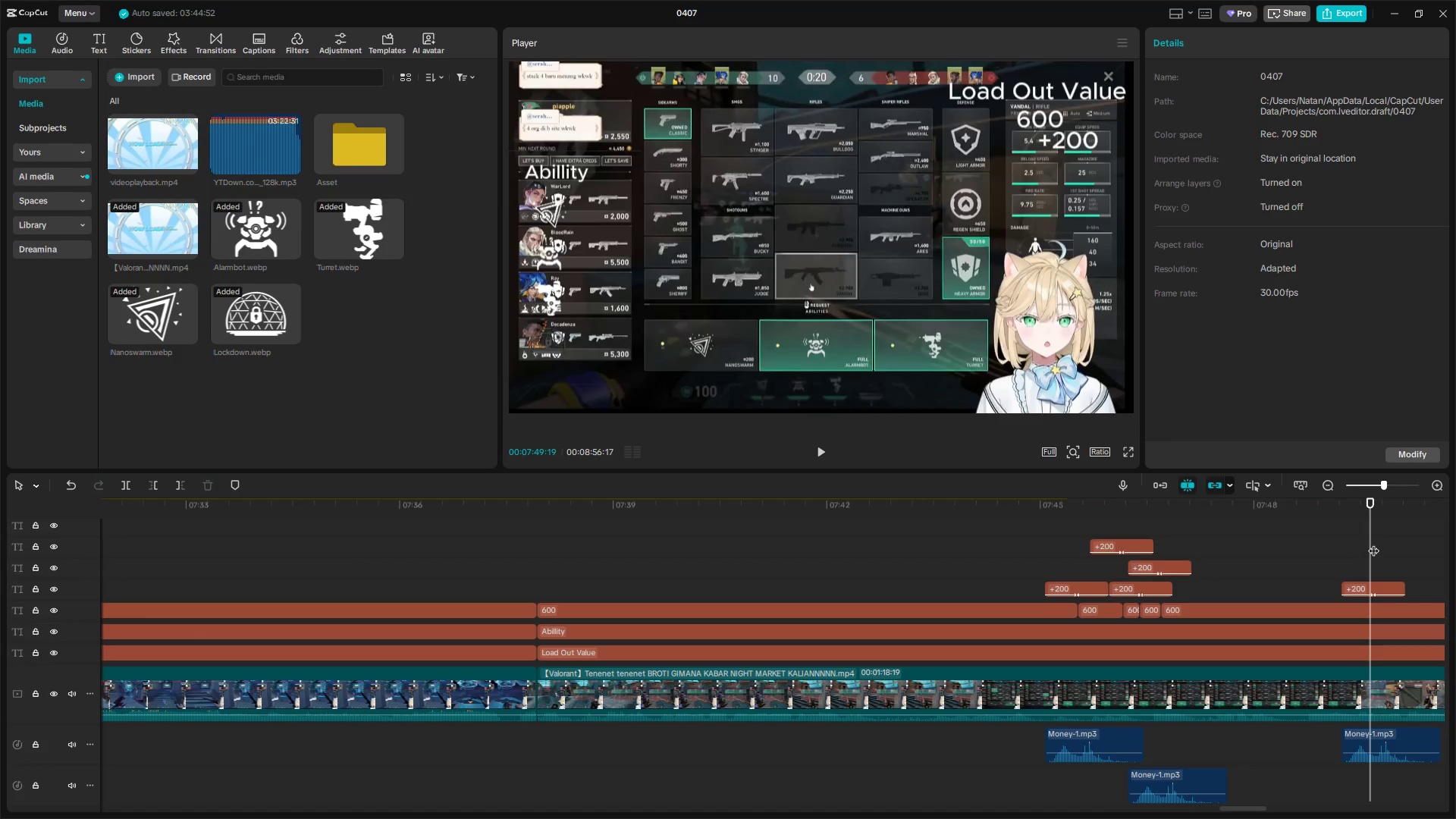 
left_click_drag(start_coordinate=[1369, 544], to_coordinate=[1373, 548])
 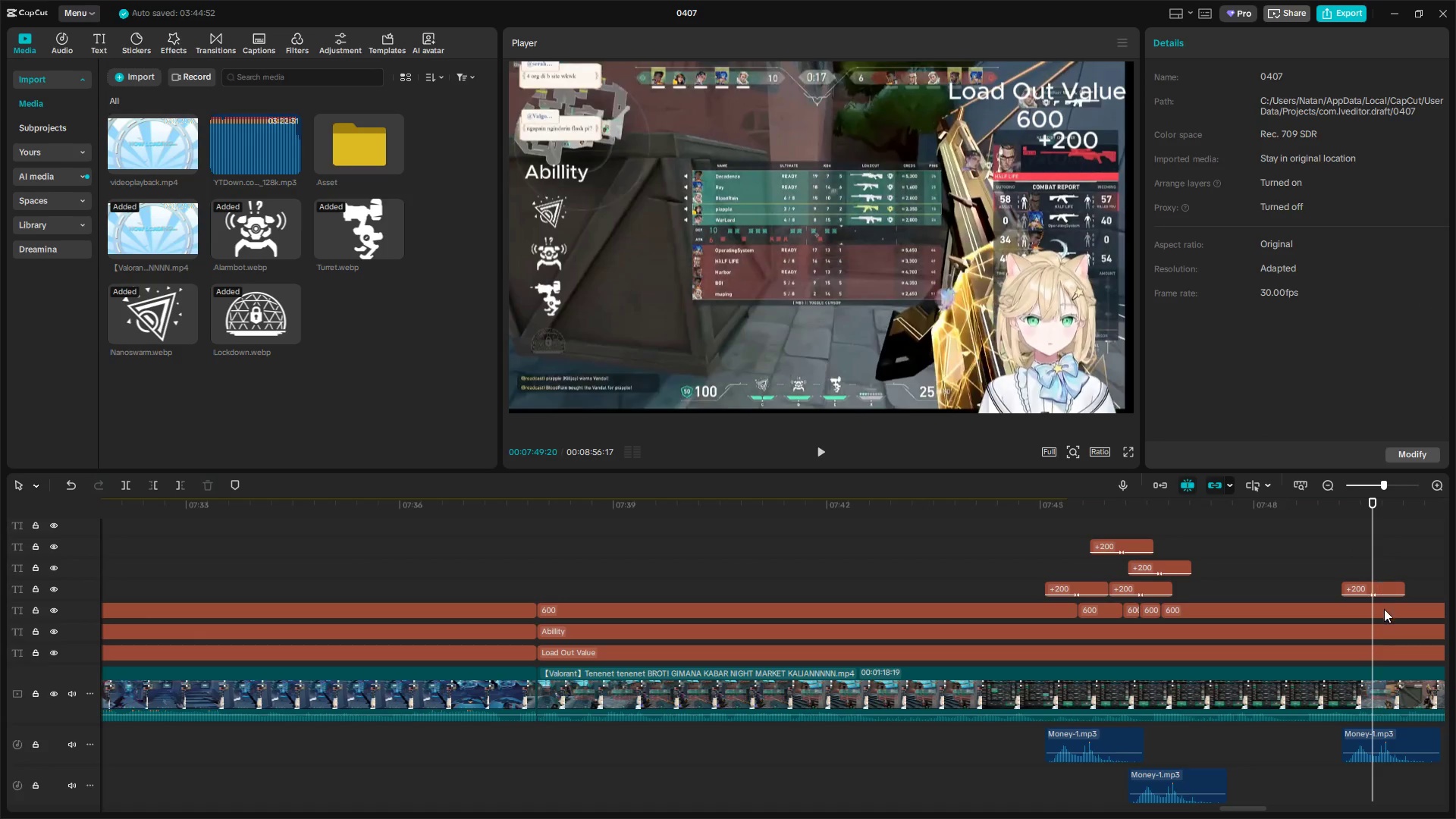 
left_click([1383, 607])
 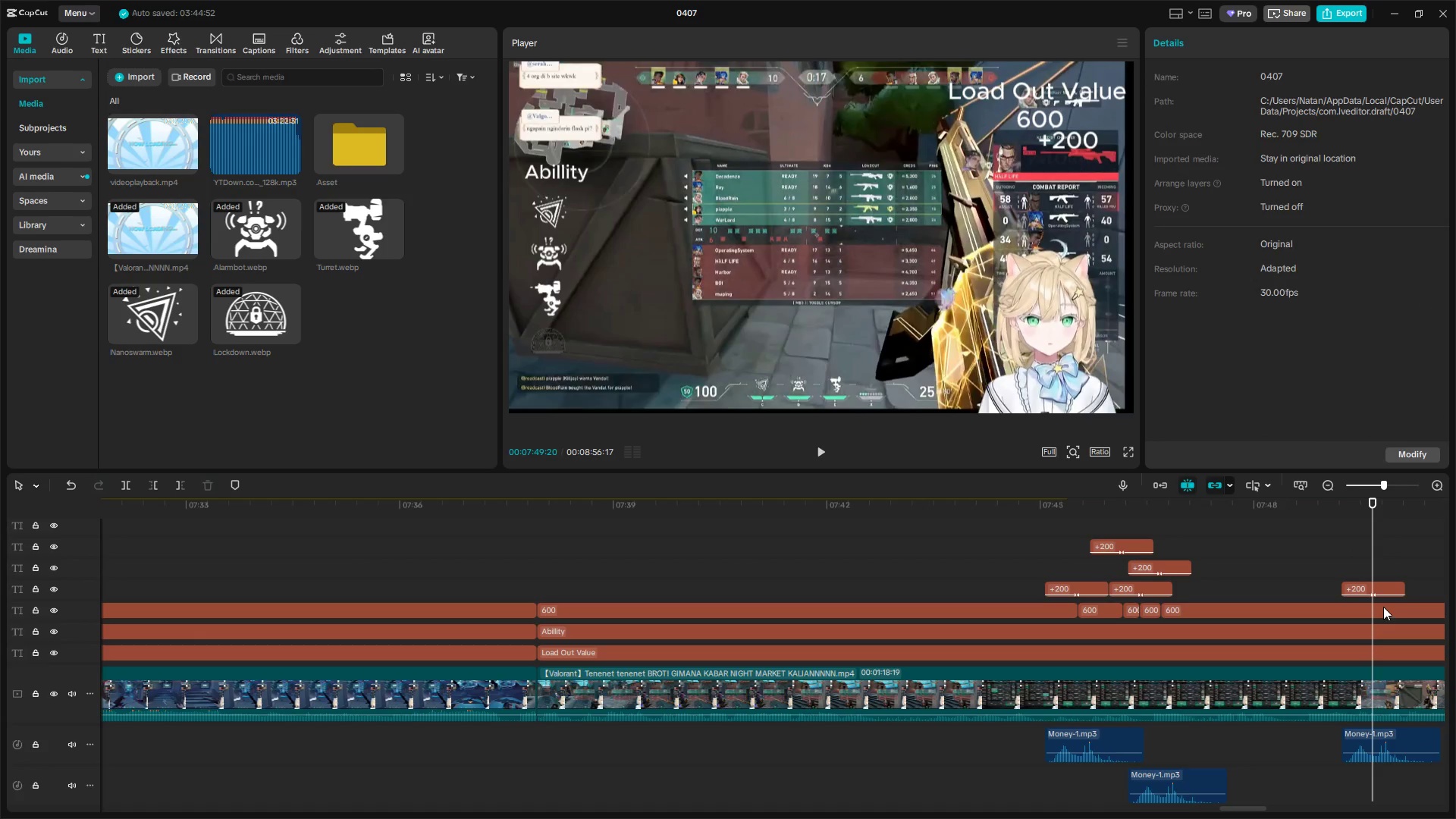 
key(Shift+E)
 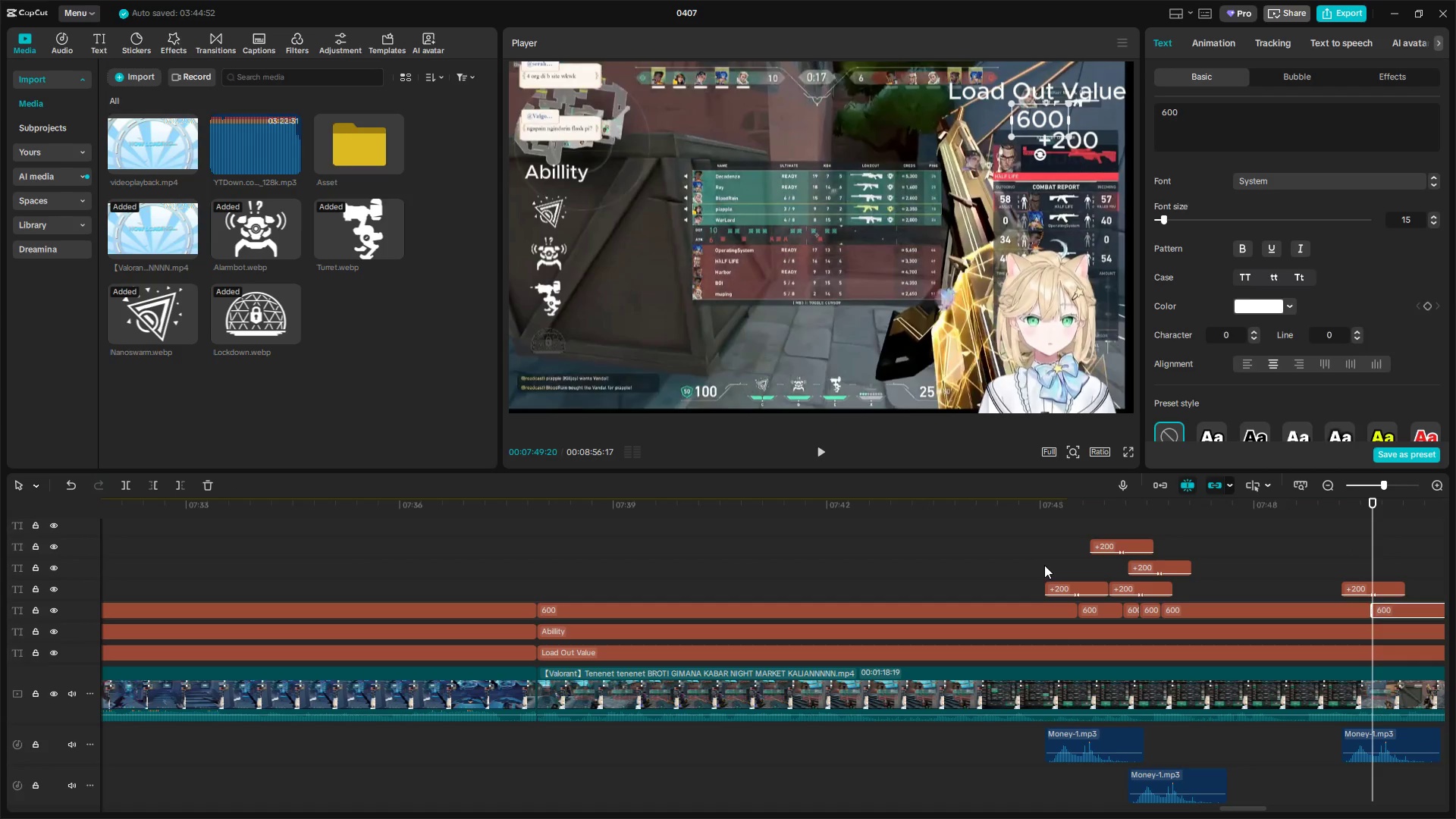 
left_click([1043, 561])
 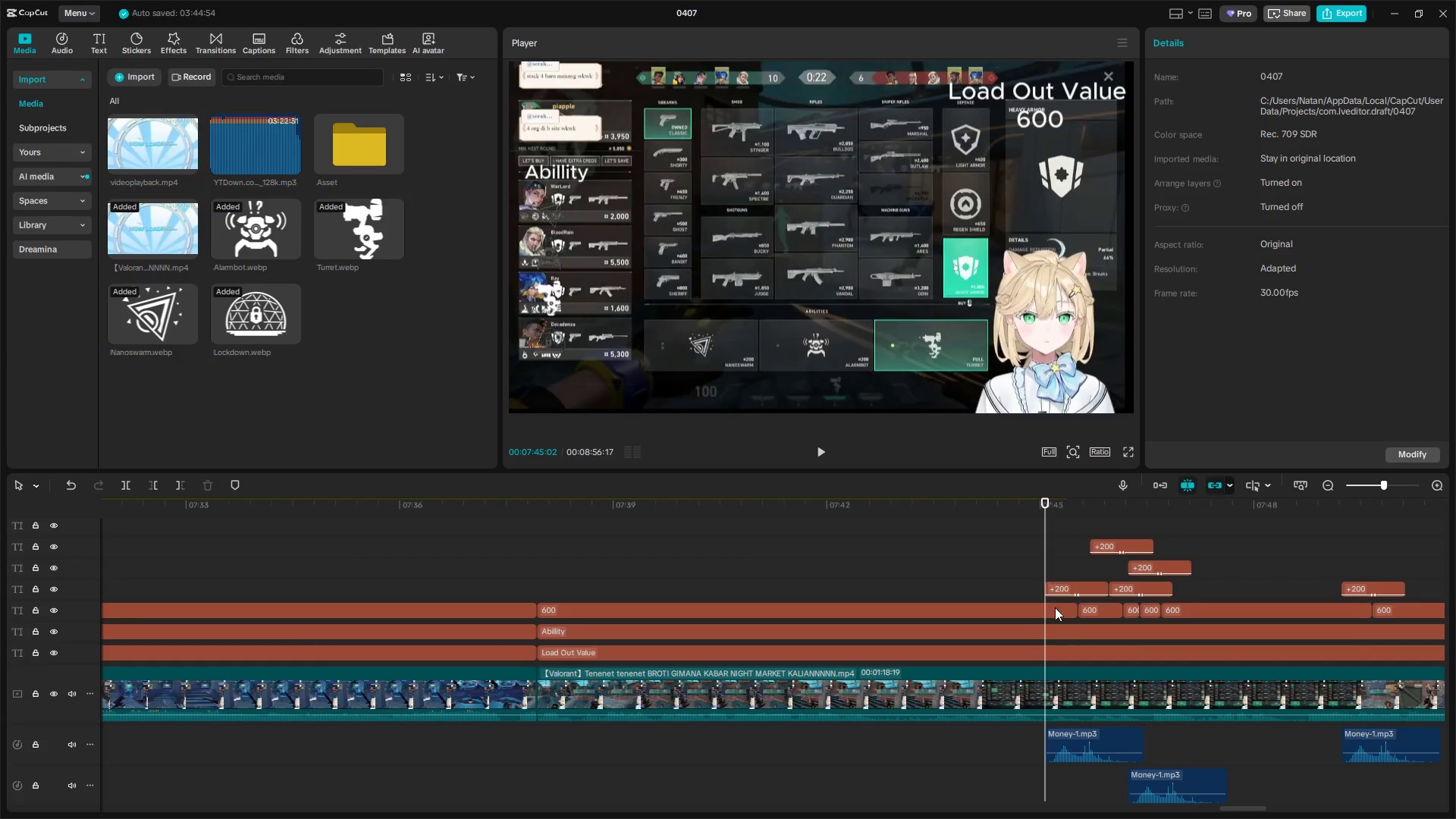 
left_click([1055, 606])
 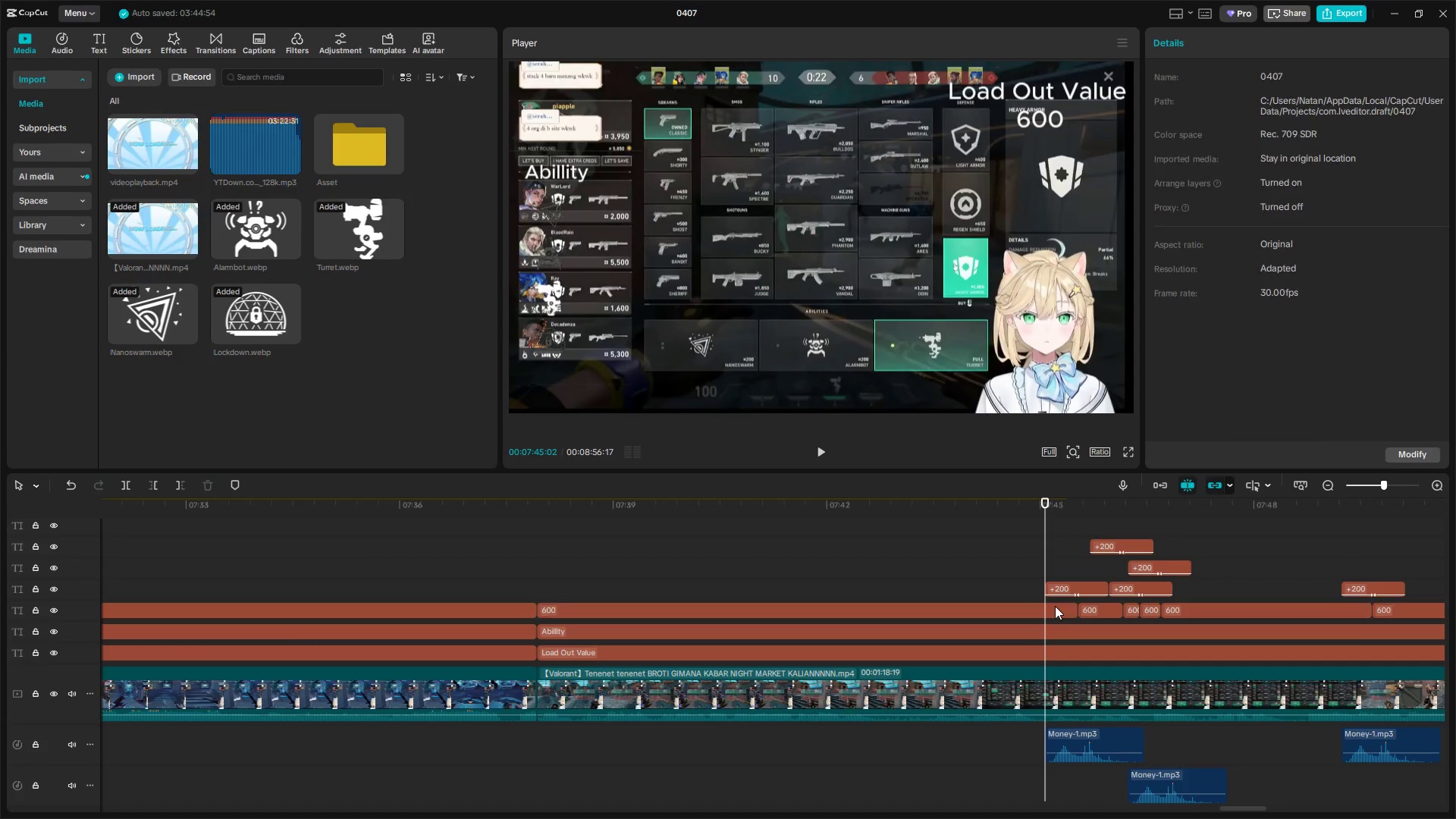 
key(Shift+E)
 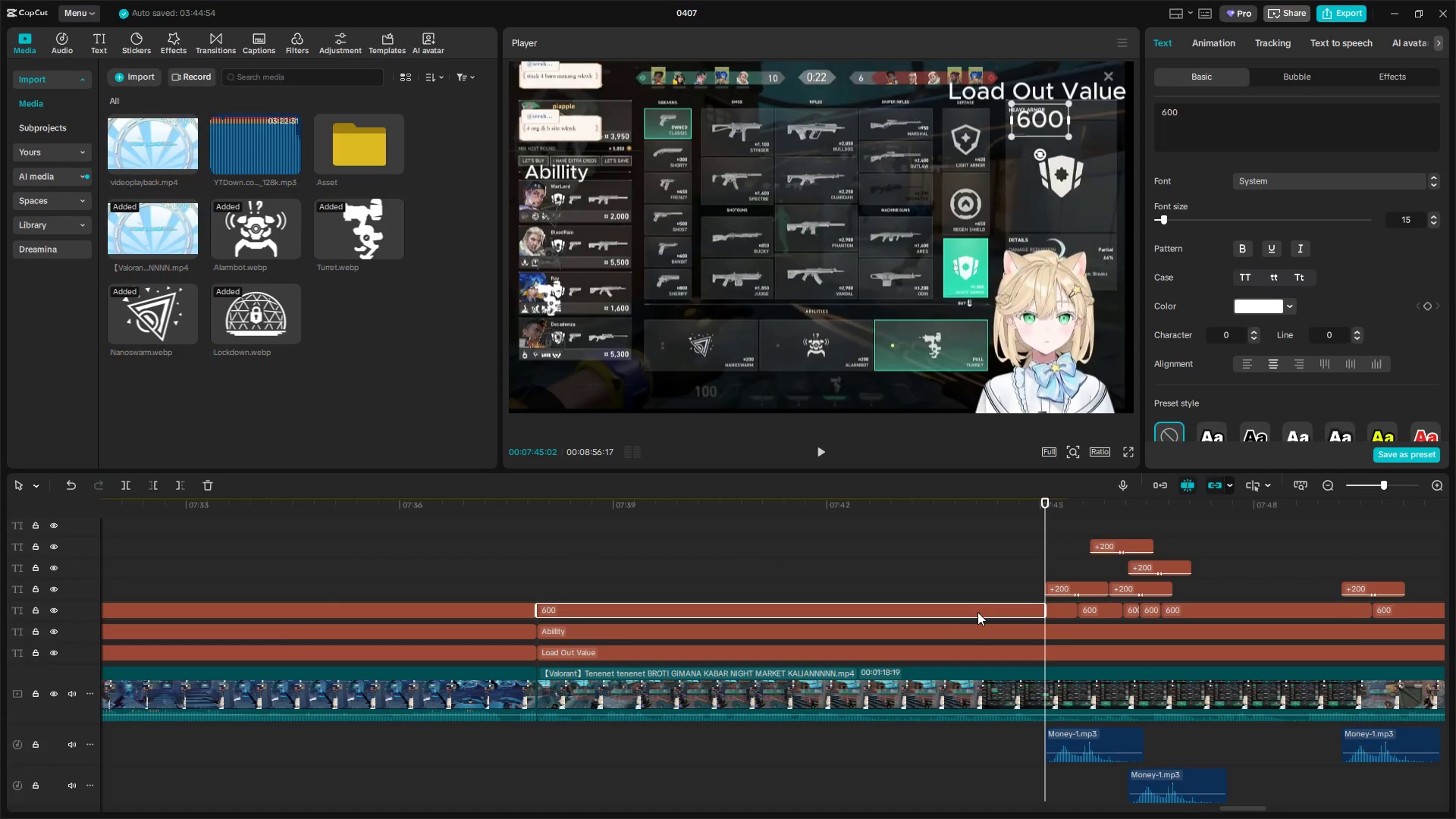 
left_click([970, 612])
 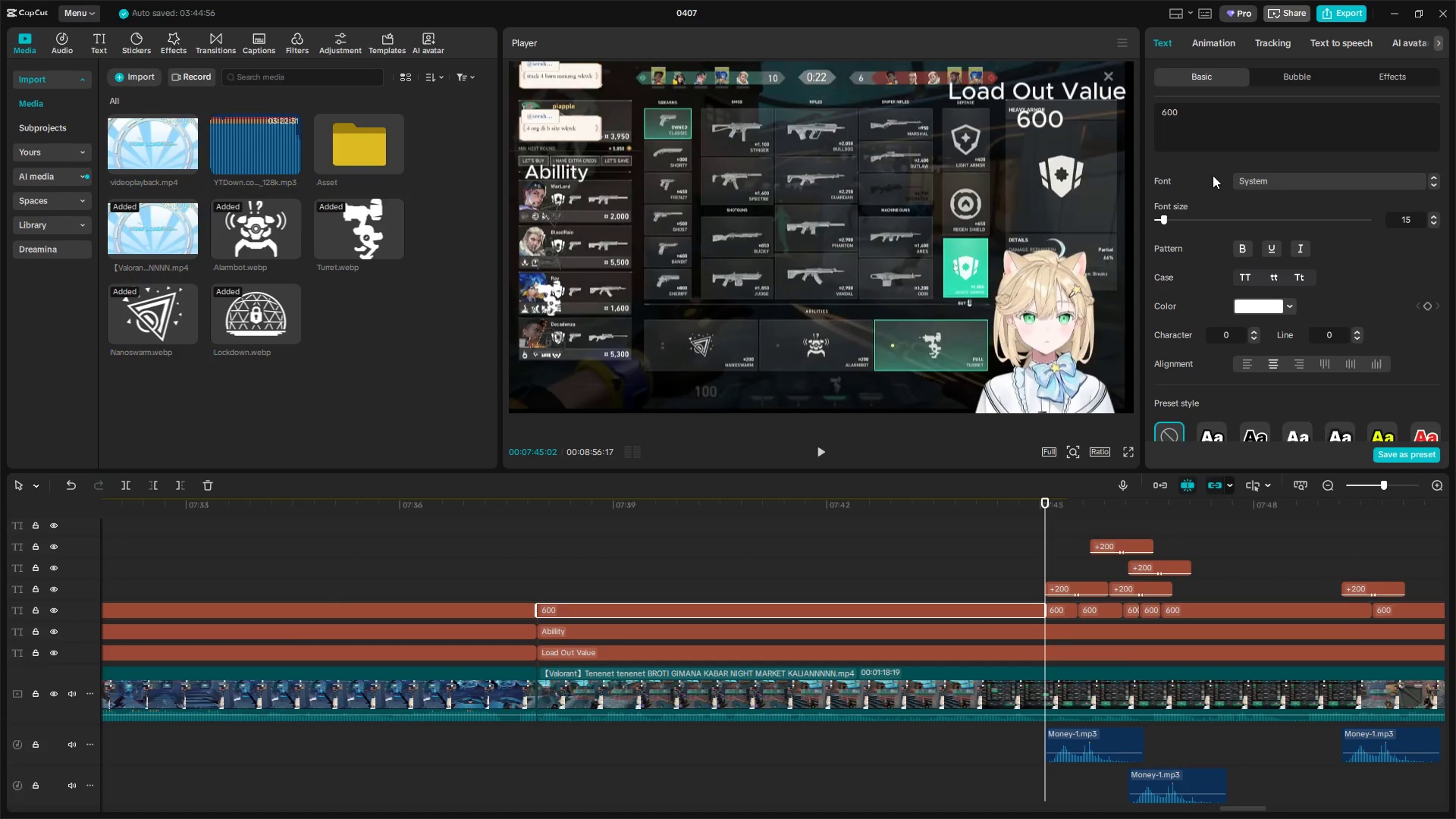 
left_click_drag(start_coordinate=[1209, 117], to_coordinate=[1112, 114])
 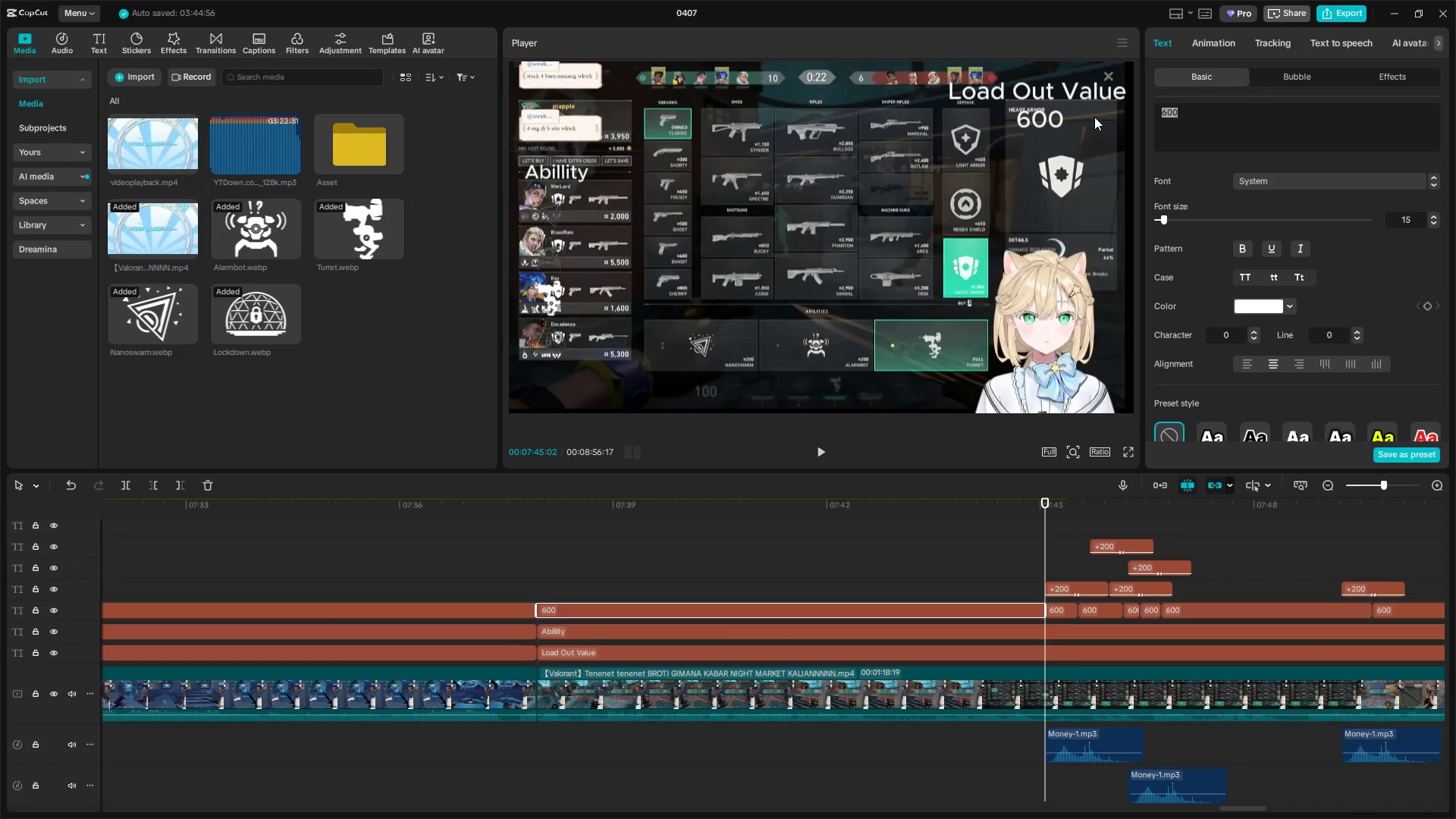 
key(0)
 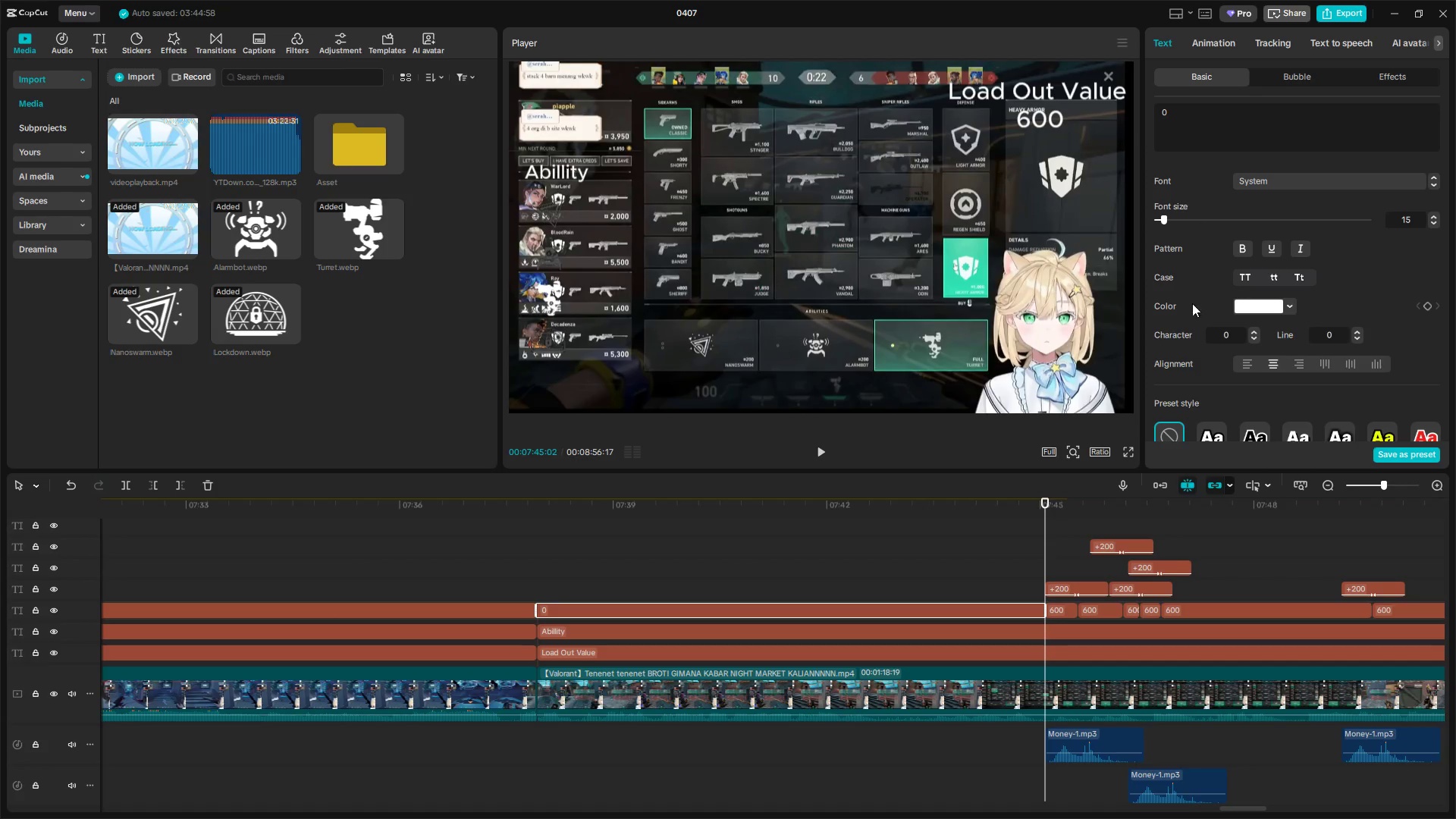 
left_click([1057, 611])
 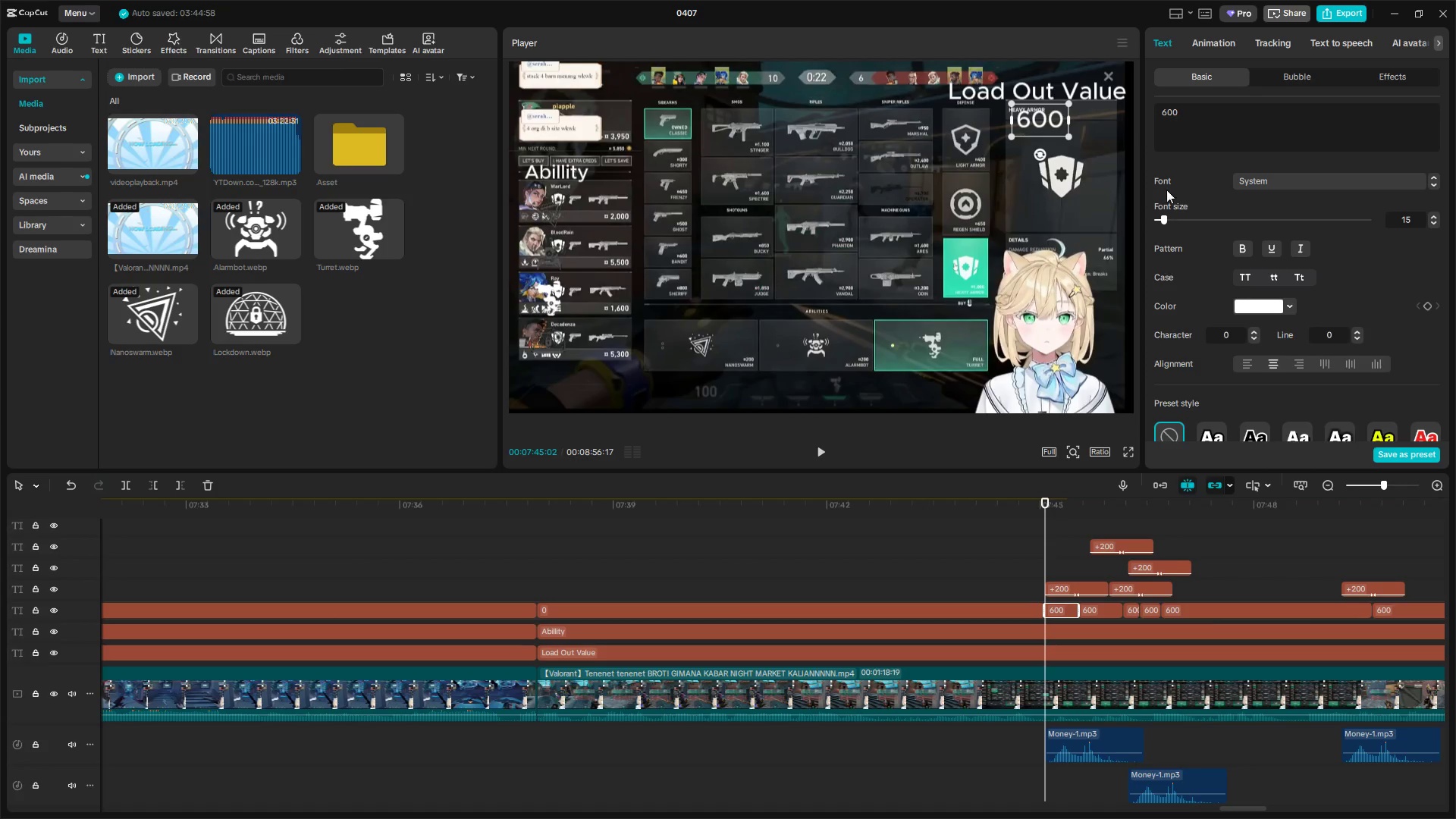 
left_click_drag(start_coordinate=[1192, 111], to_coordinate=[1141, 110])
 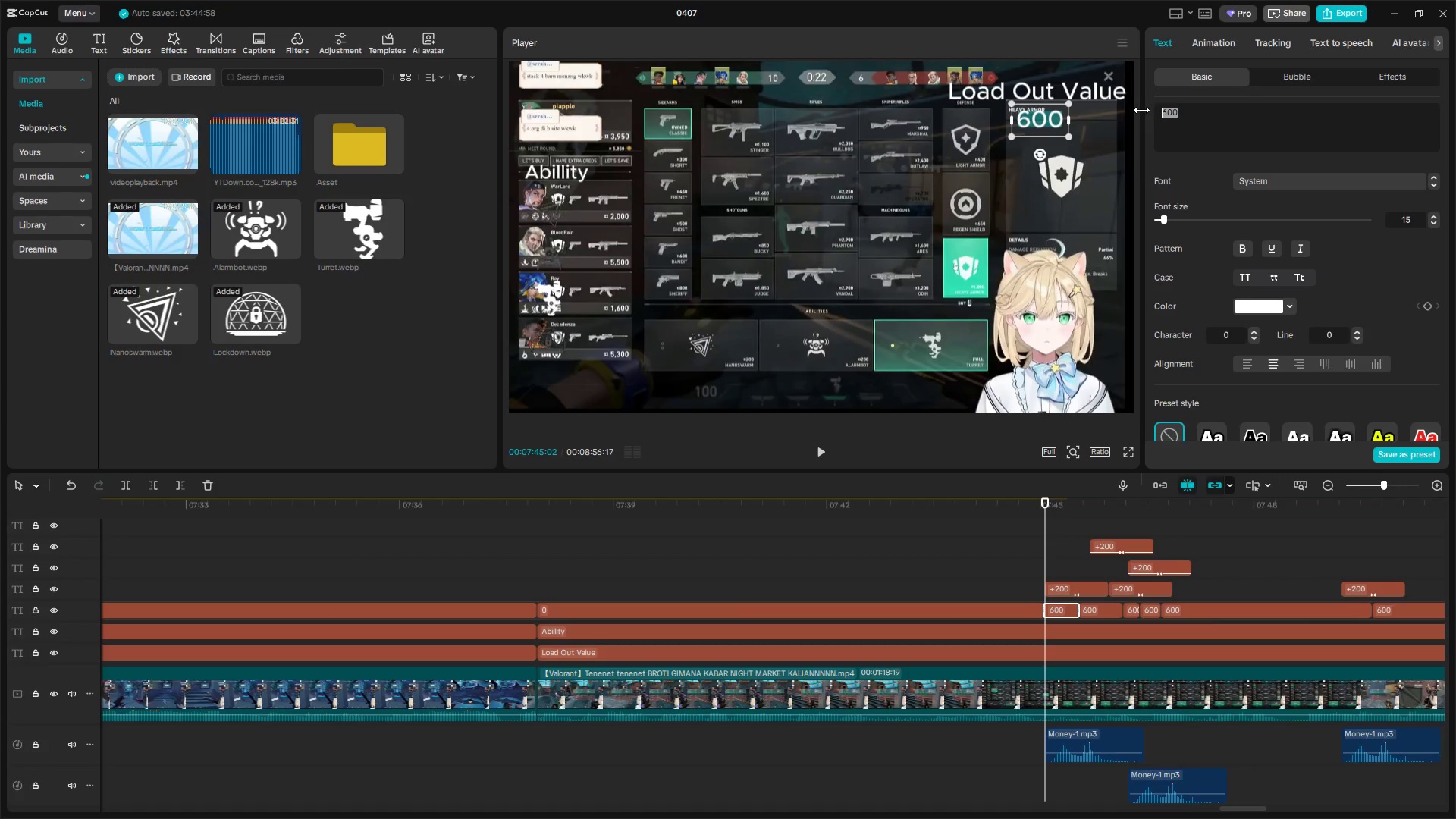 
type(200)
 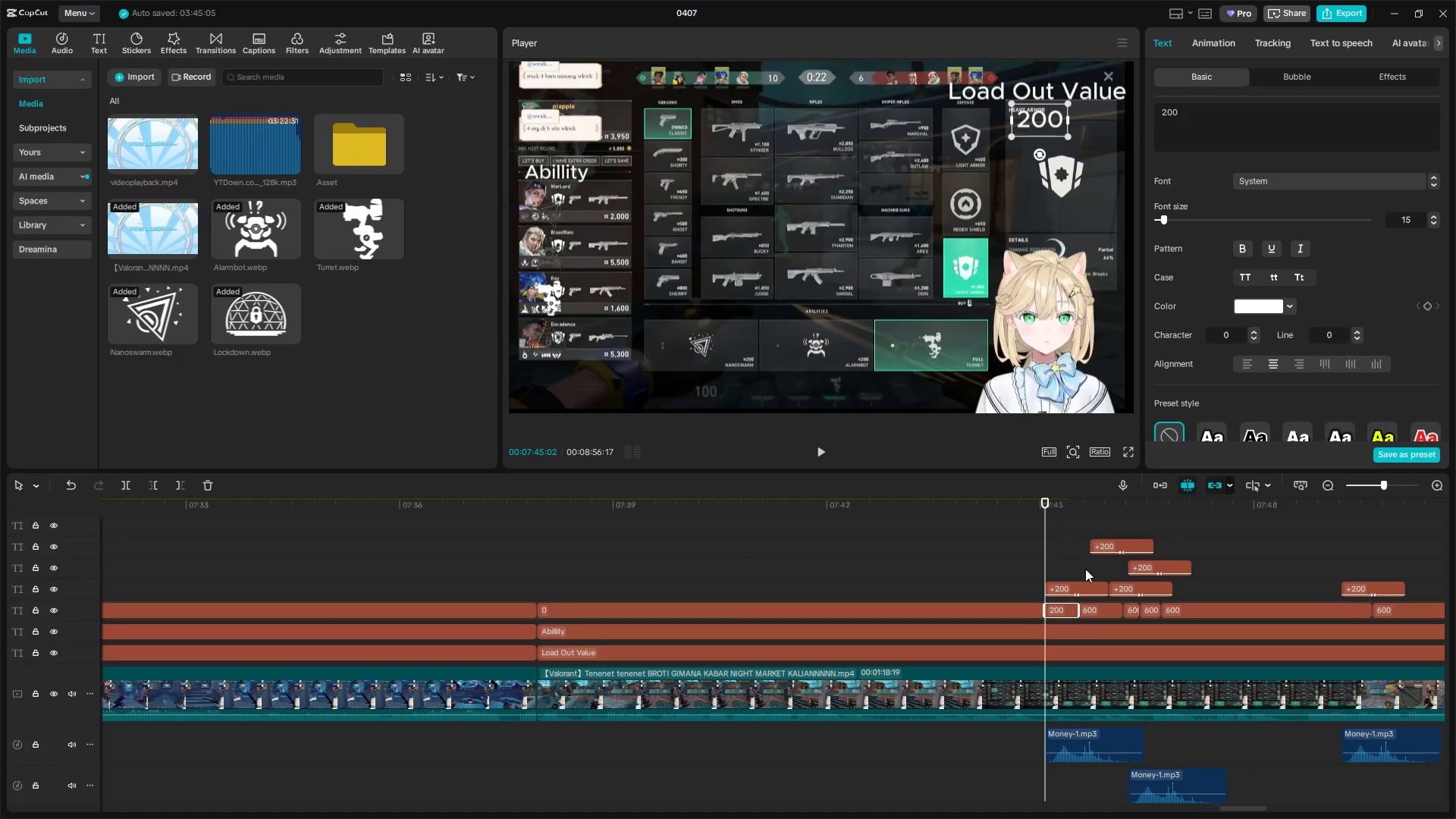 
left_click_drag(start_coordinate=[1192, 118], to_coordinate=[1093, 107])
 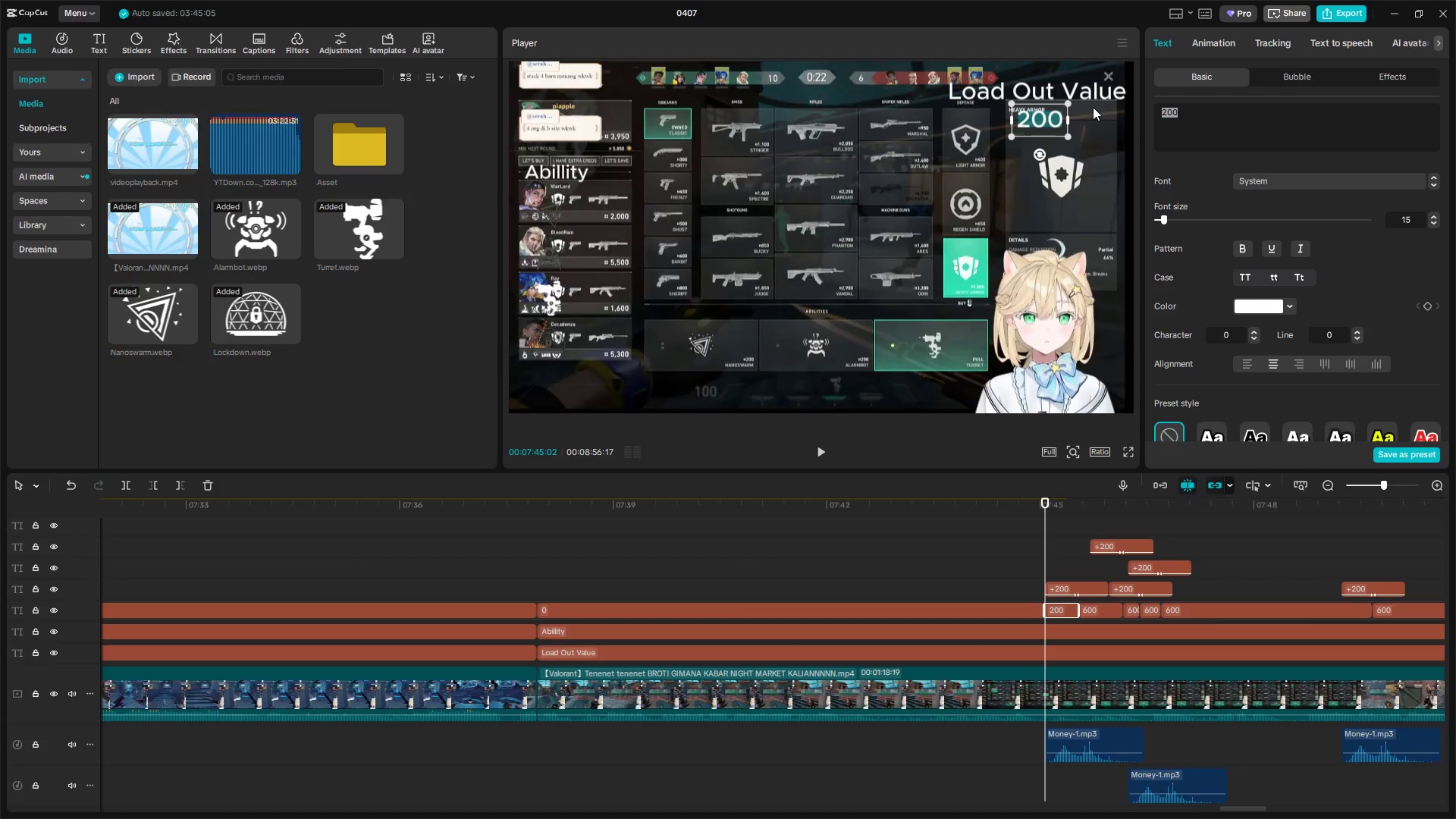 
type(800)
 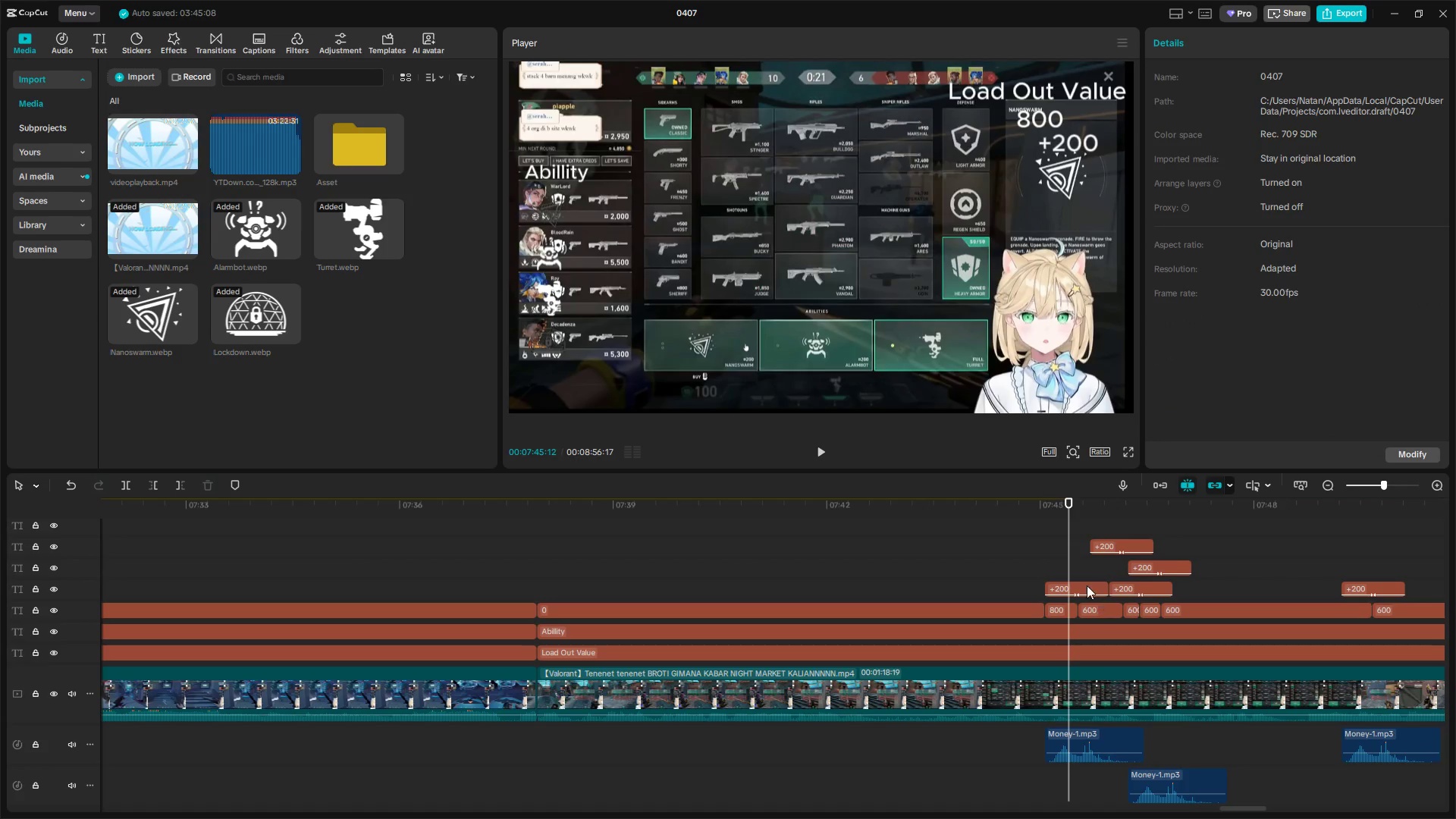 
left_click_drag(start_coordinate=[1069, 563], to_coordinate=[1064, 563])
 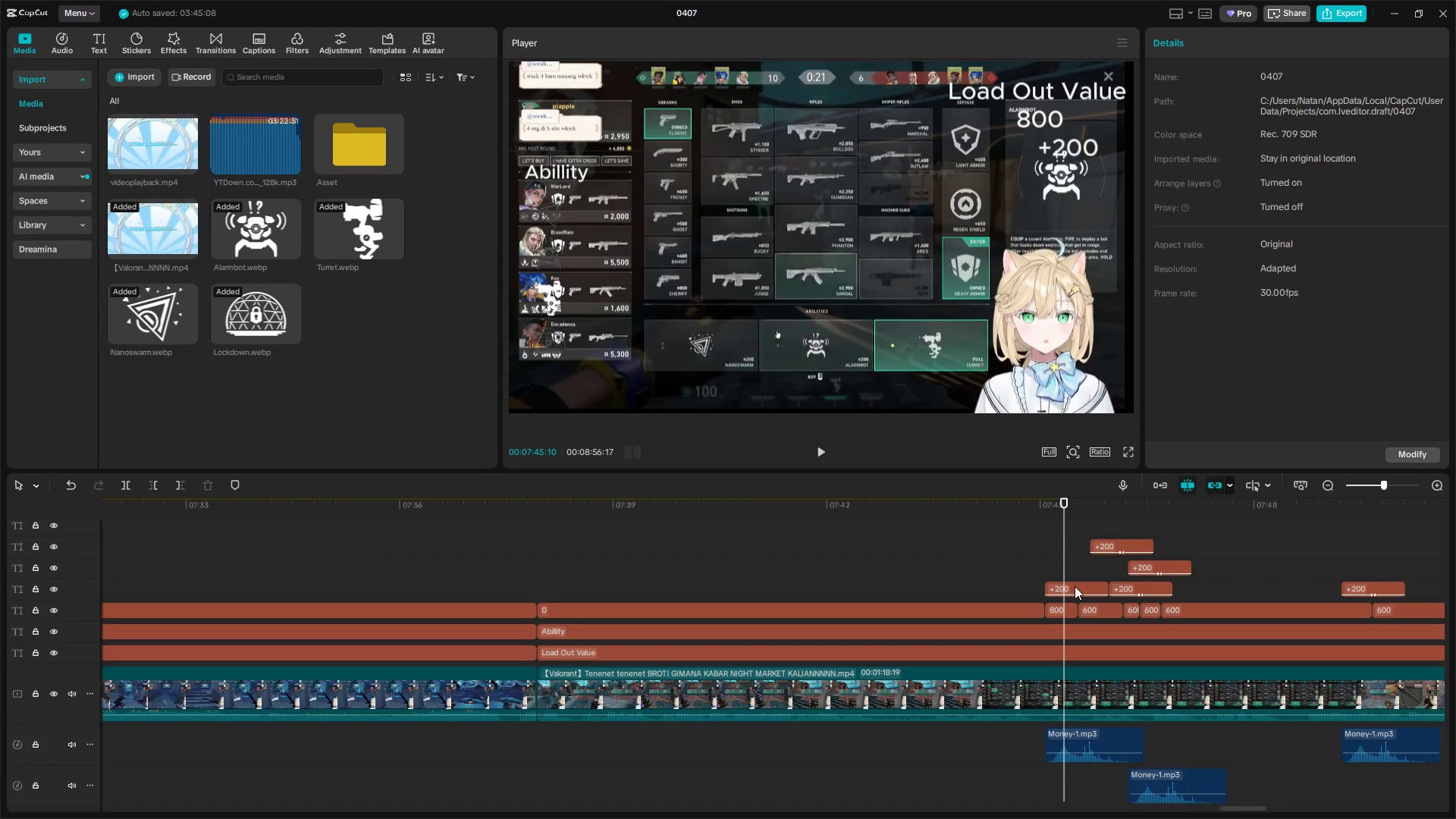 
left_click([1075, 586])
 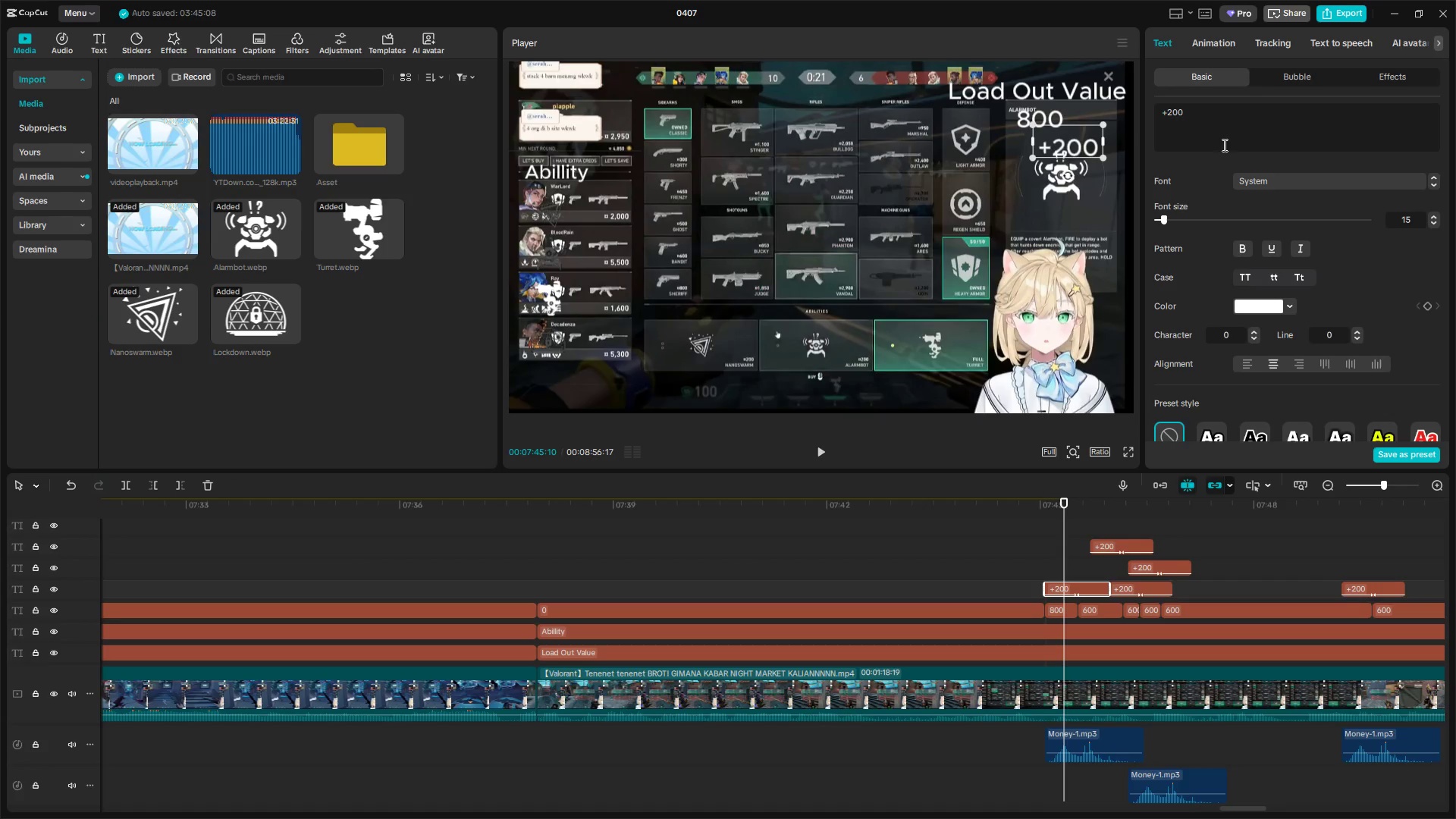 
left_click_drag(start_coordinate=[1192, 127], to_coordinate=[1168, 117])
 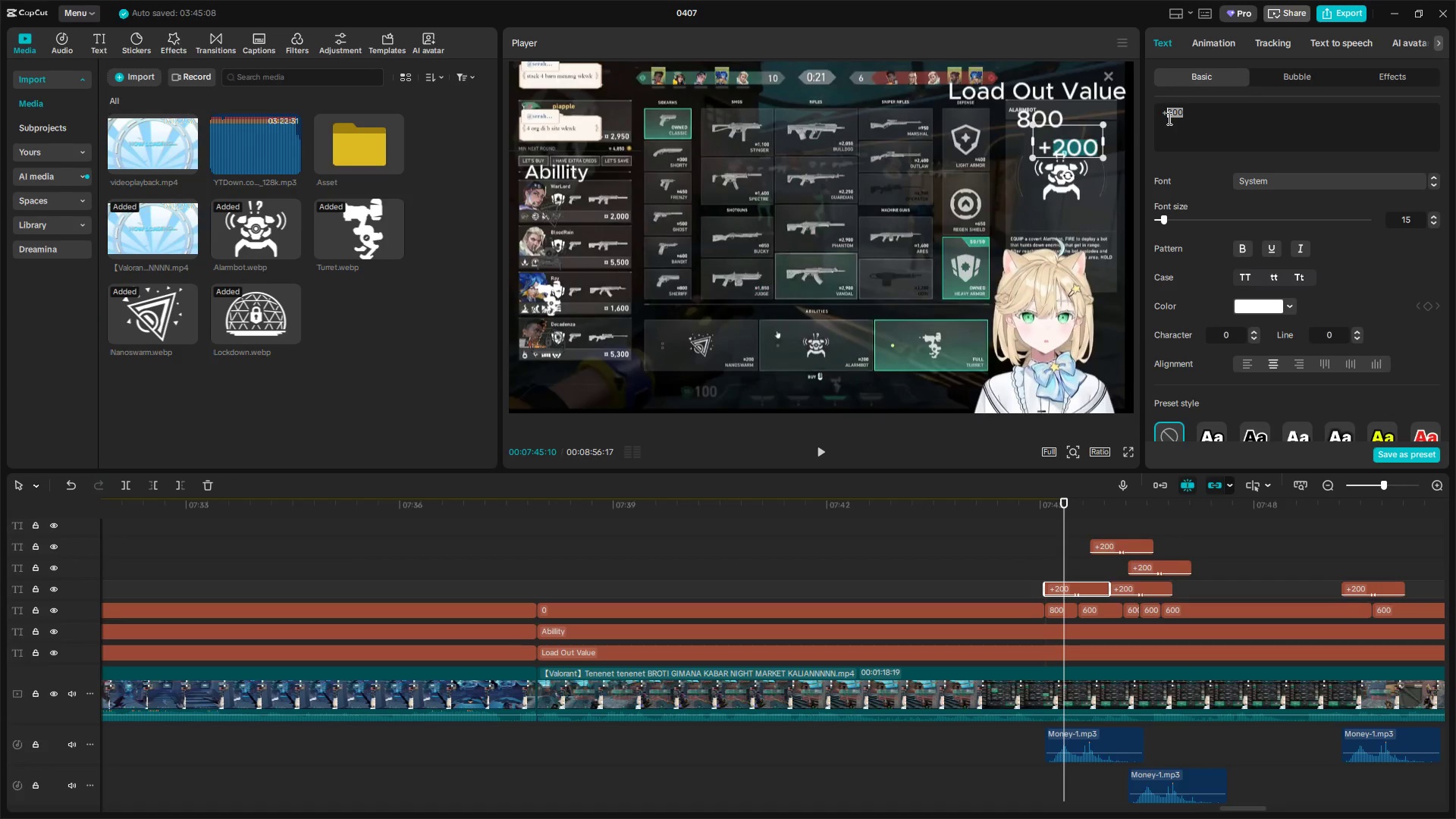 
type(800)
 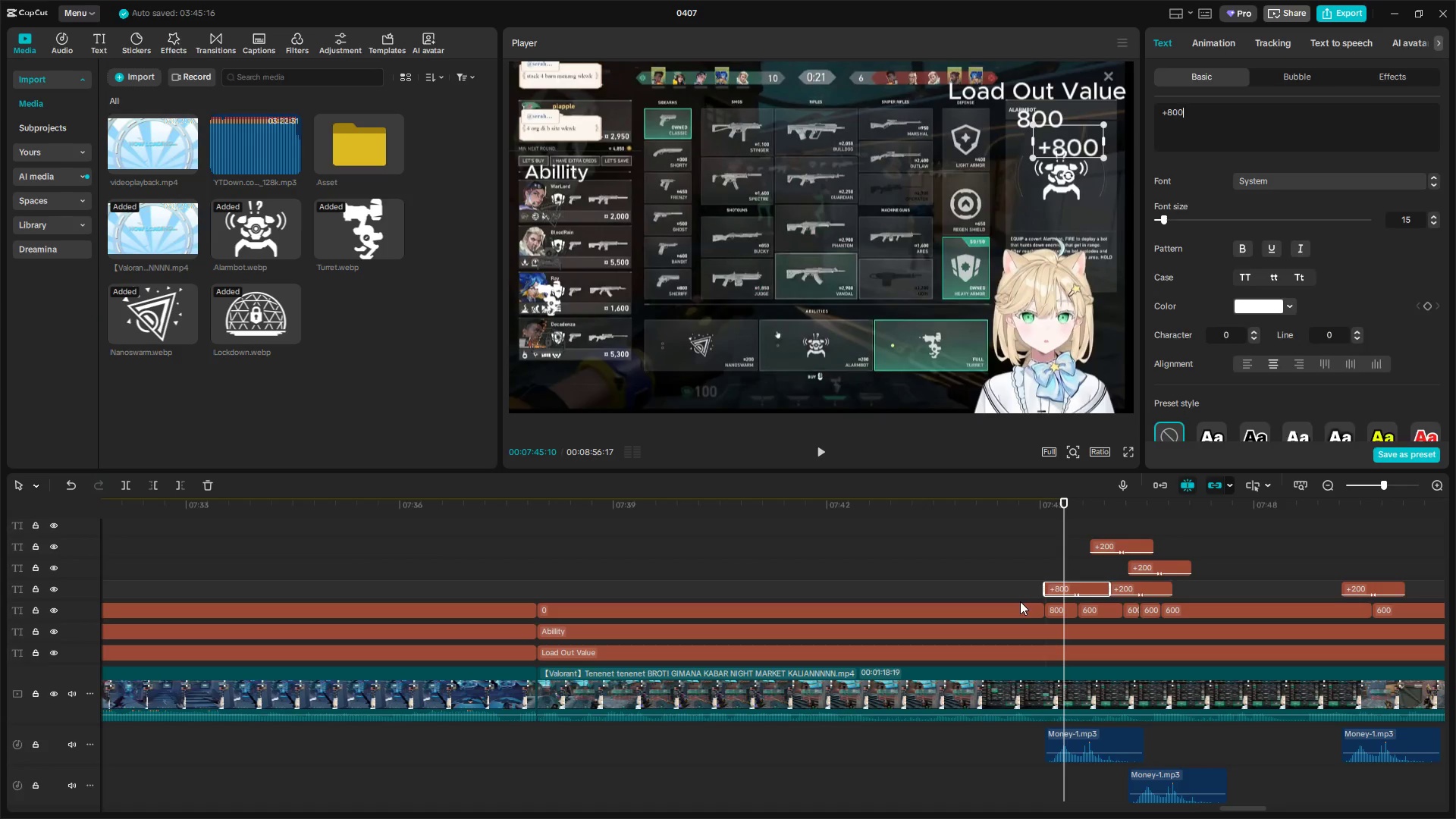 
key(Space)
 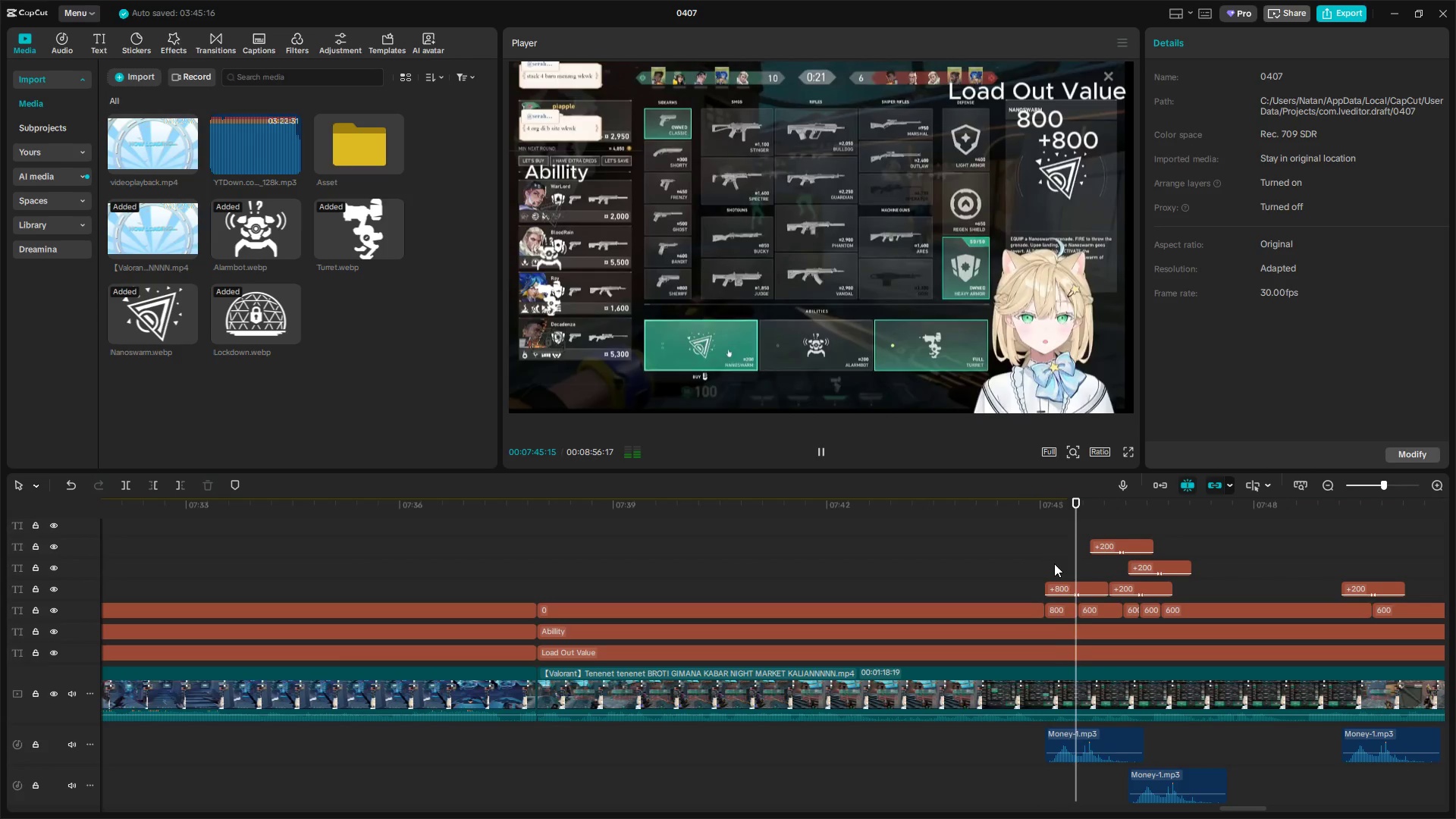 
key(Space)
 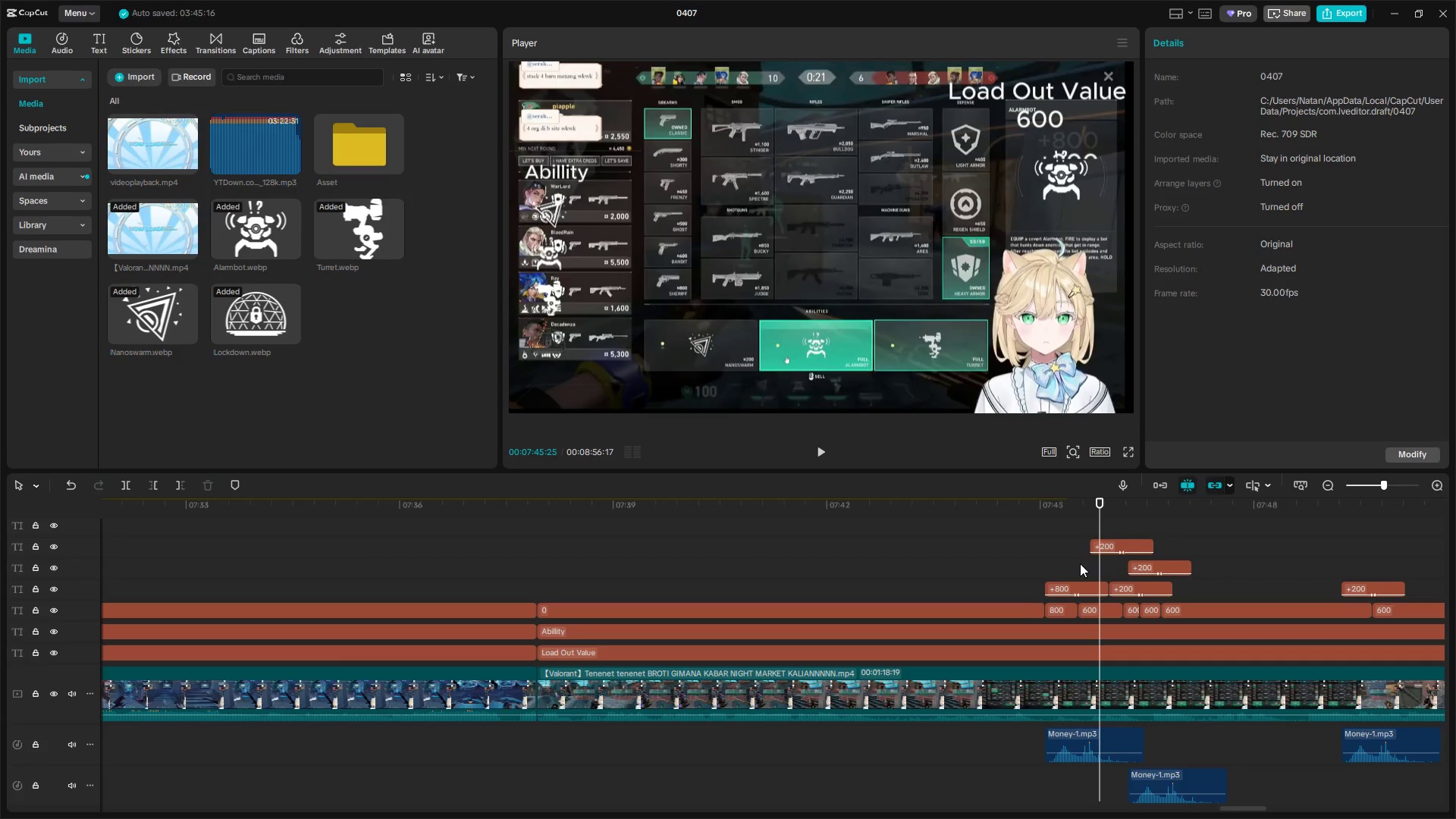 
left_click([1079, 563])
 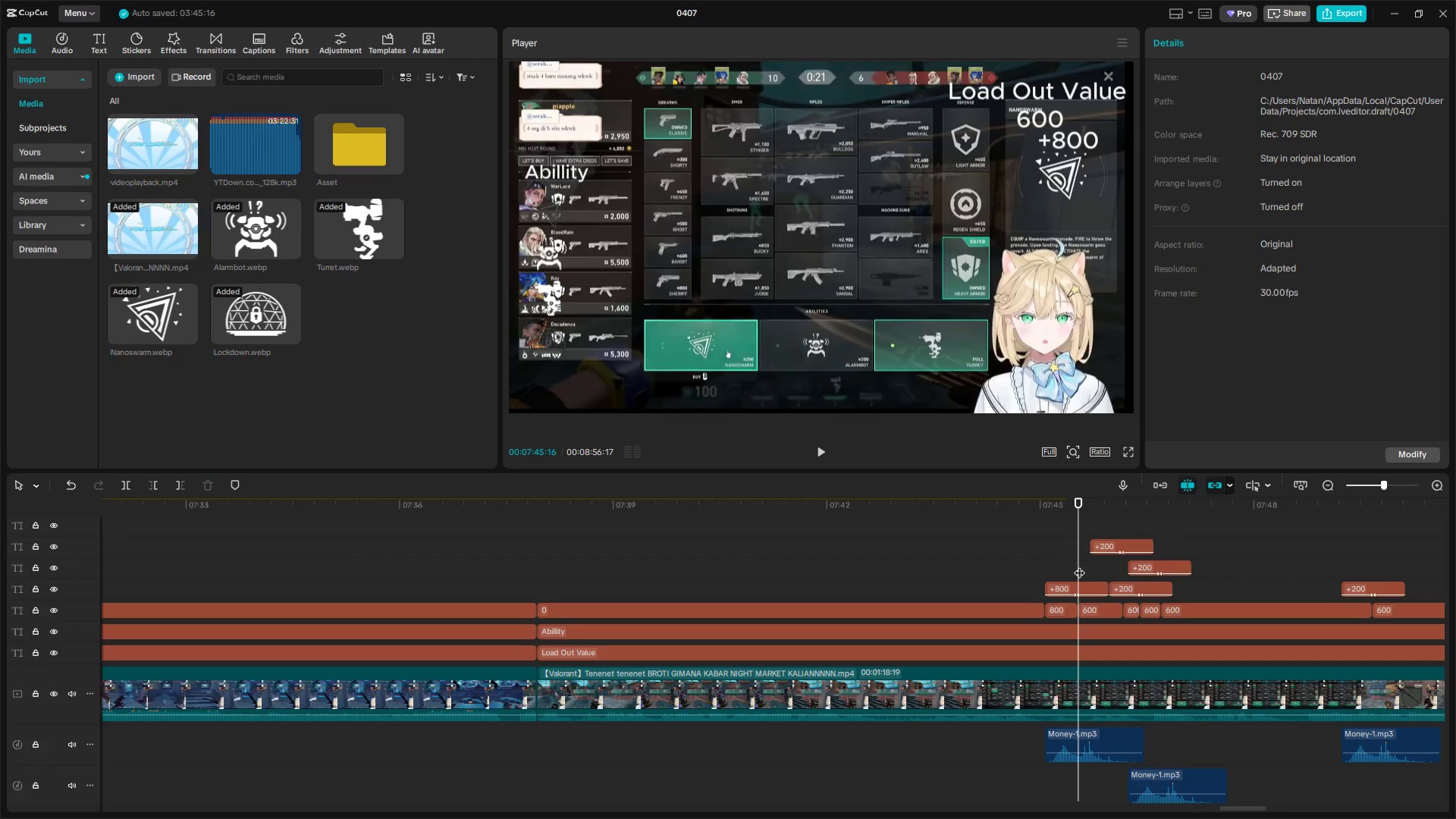 
left_click_drag(start_coordinate=[1079, 565], to_coordinate=[1075, 567])
 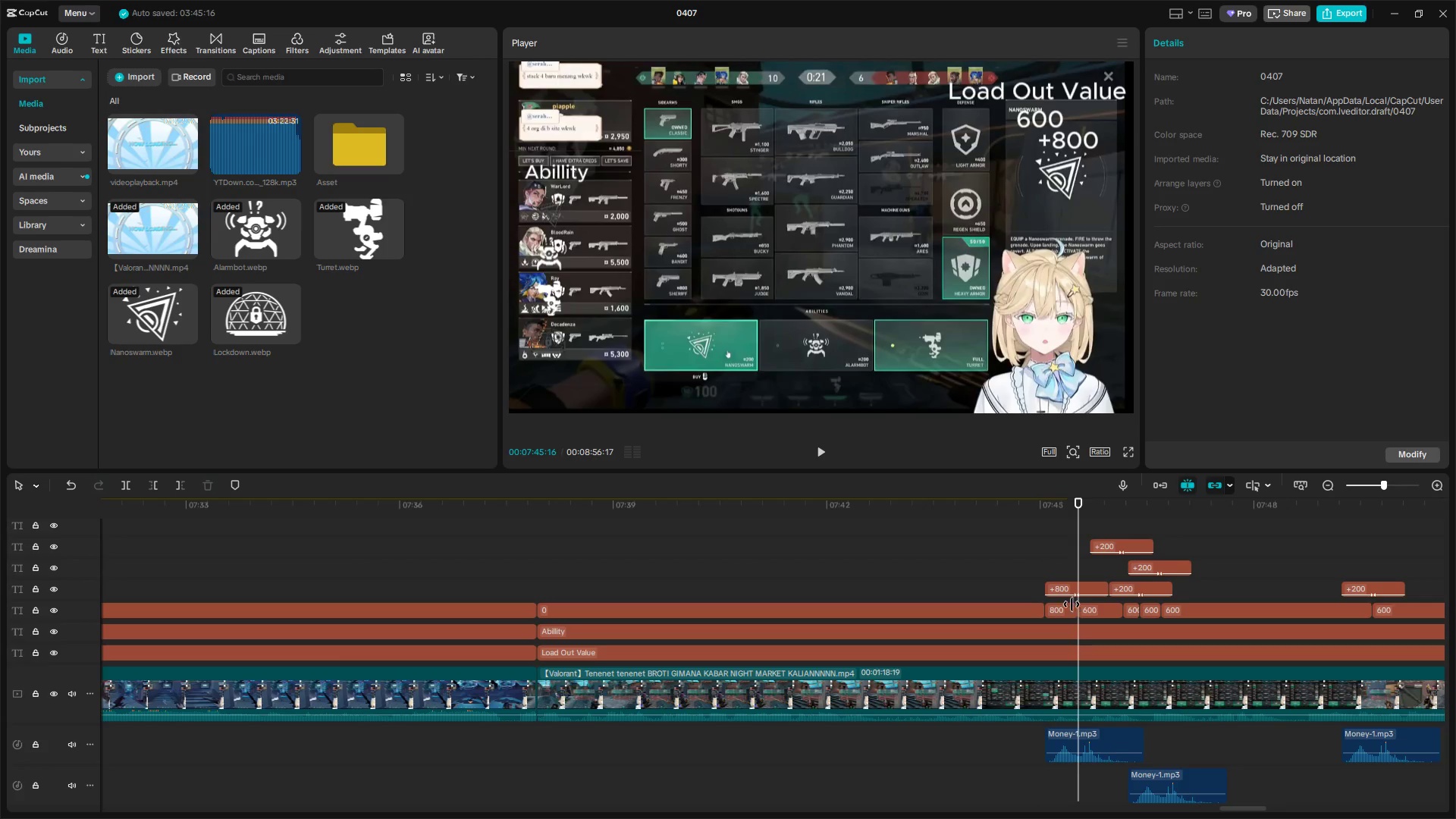 
left_click([1069, 607])
 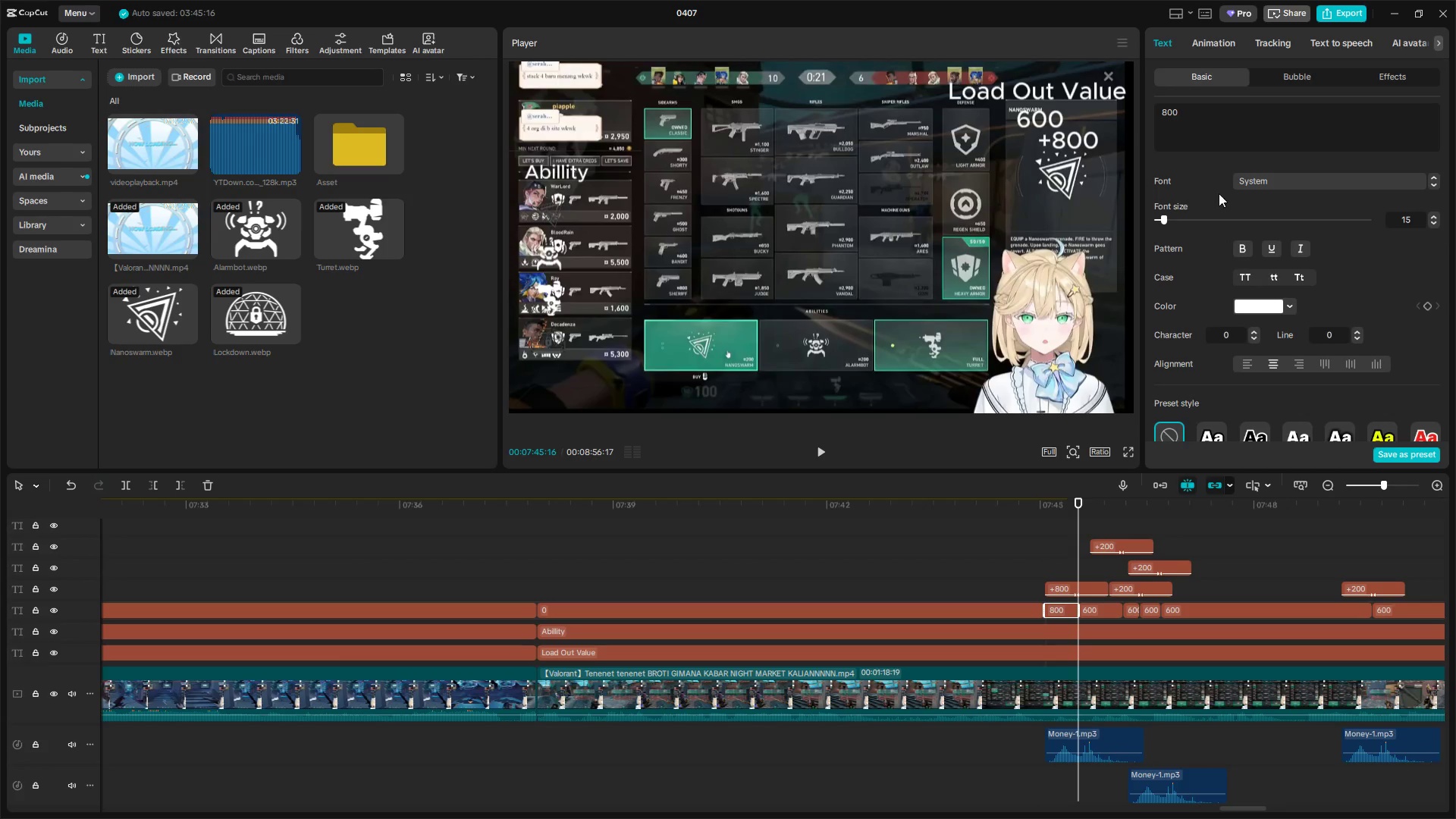 
left_click_drag(start_coordinate=[1213, 110], to_coordinate=[1117, 111])
 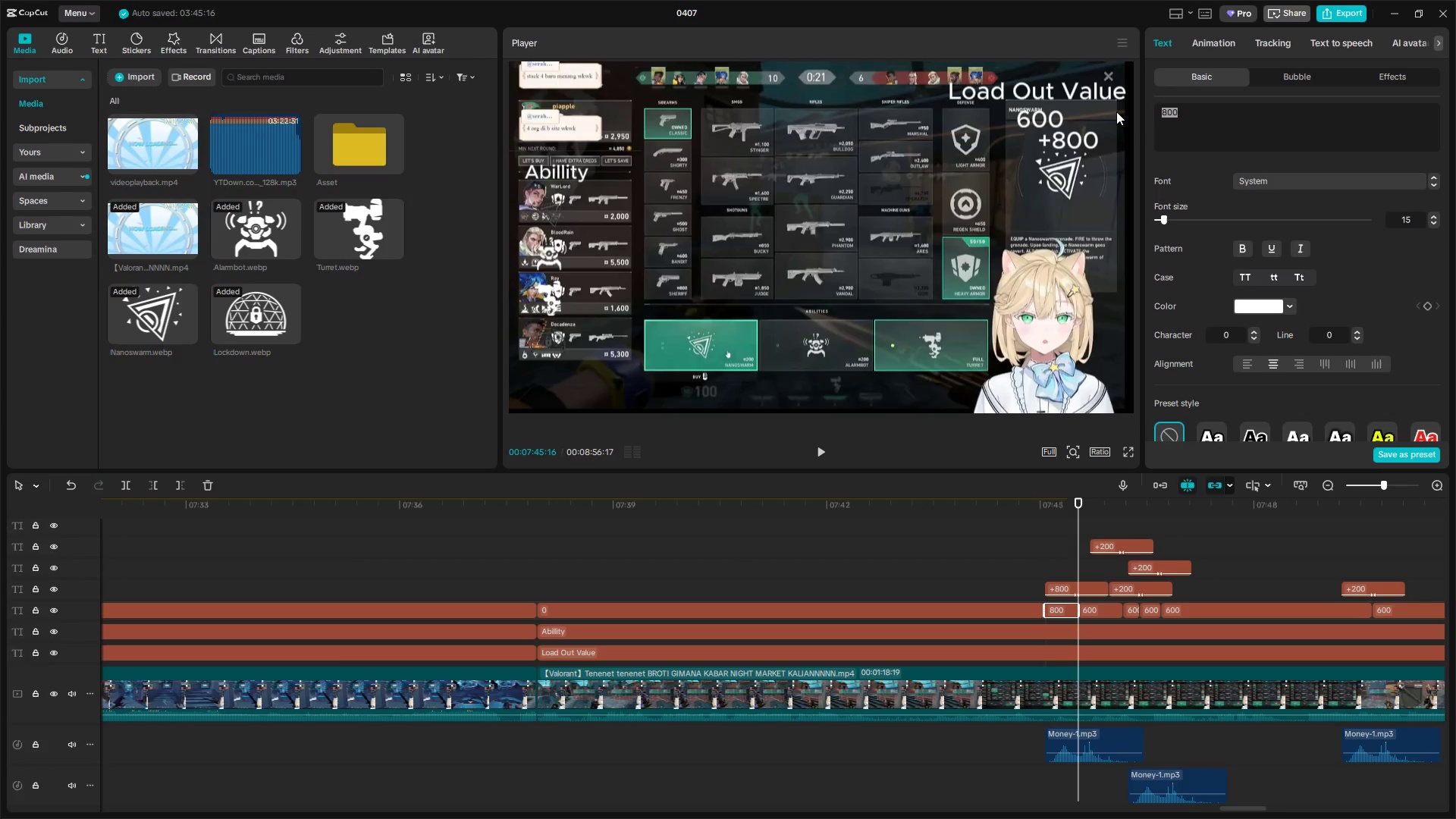 
key(0)
 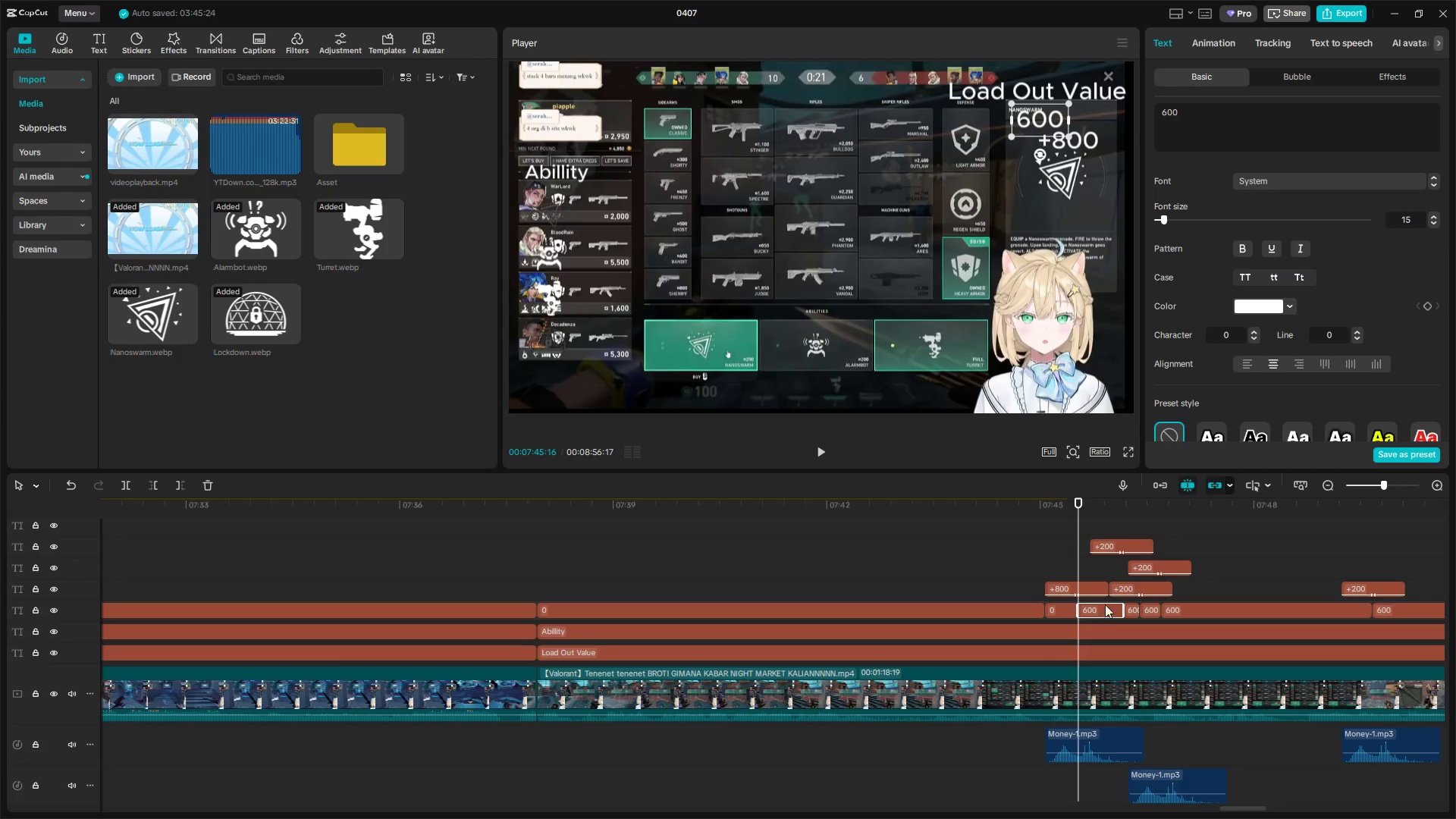 
left_click_drag(start_coordinate=[1207, 111], to_coordinate=[1074, 111])
 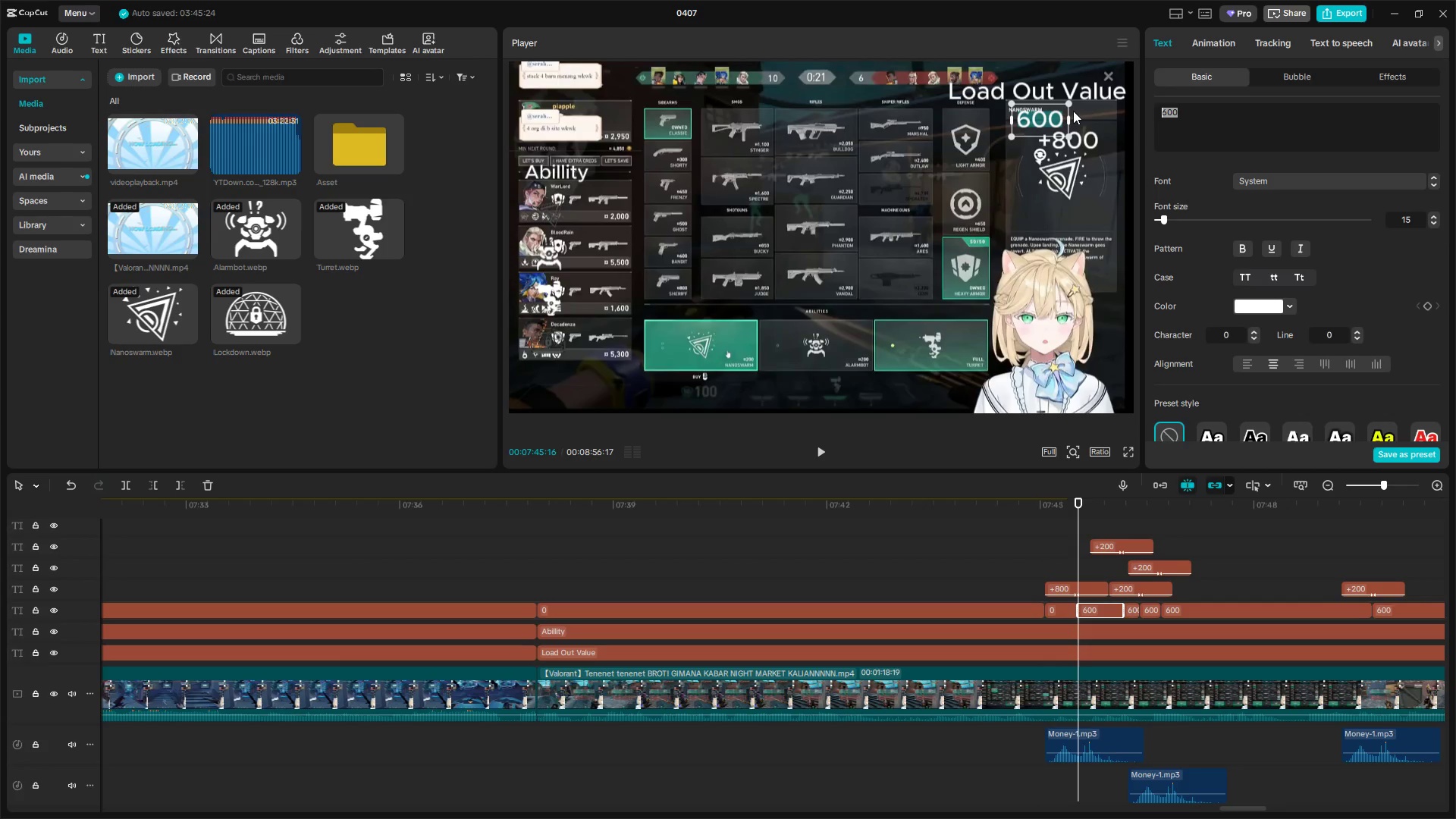 
type(800)
 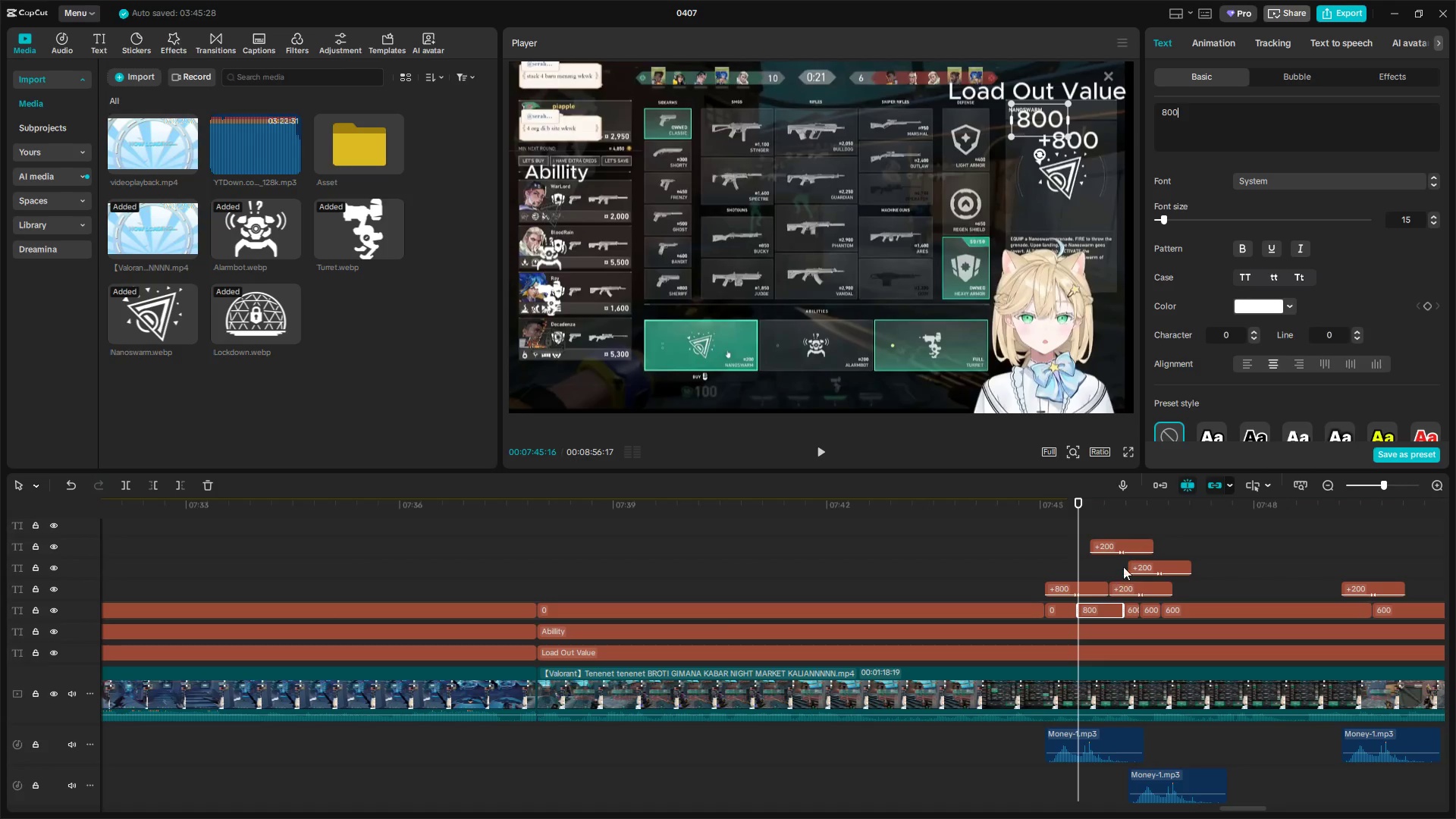 
left_click([1116, 528])
 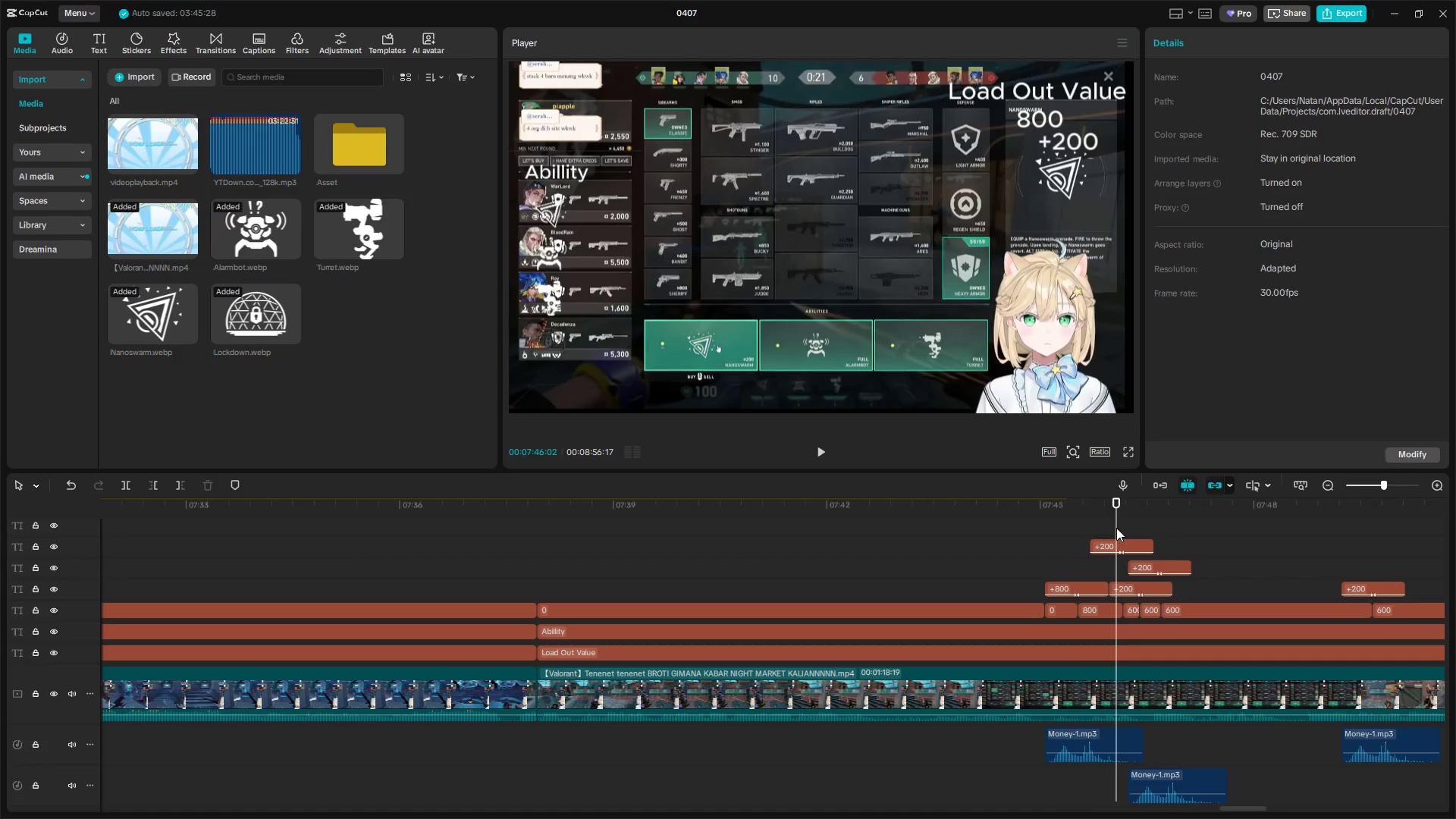 
left_click_drag(start_coordinate=[1116, 528], to_coordinate=[1121, 532])
 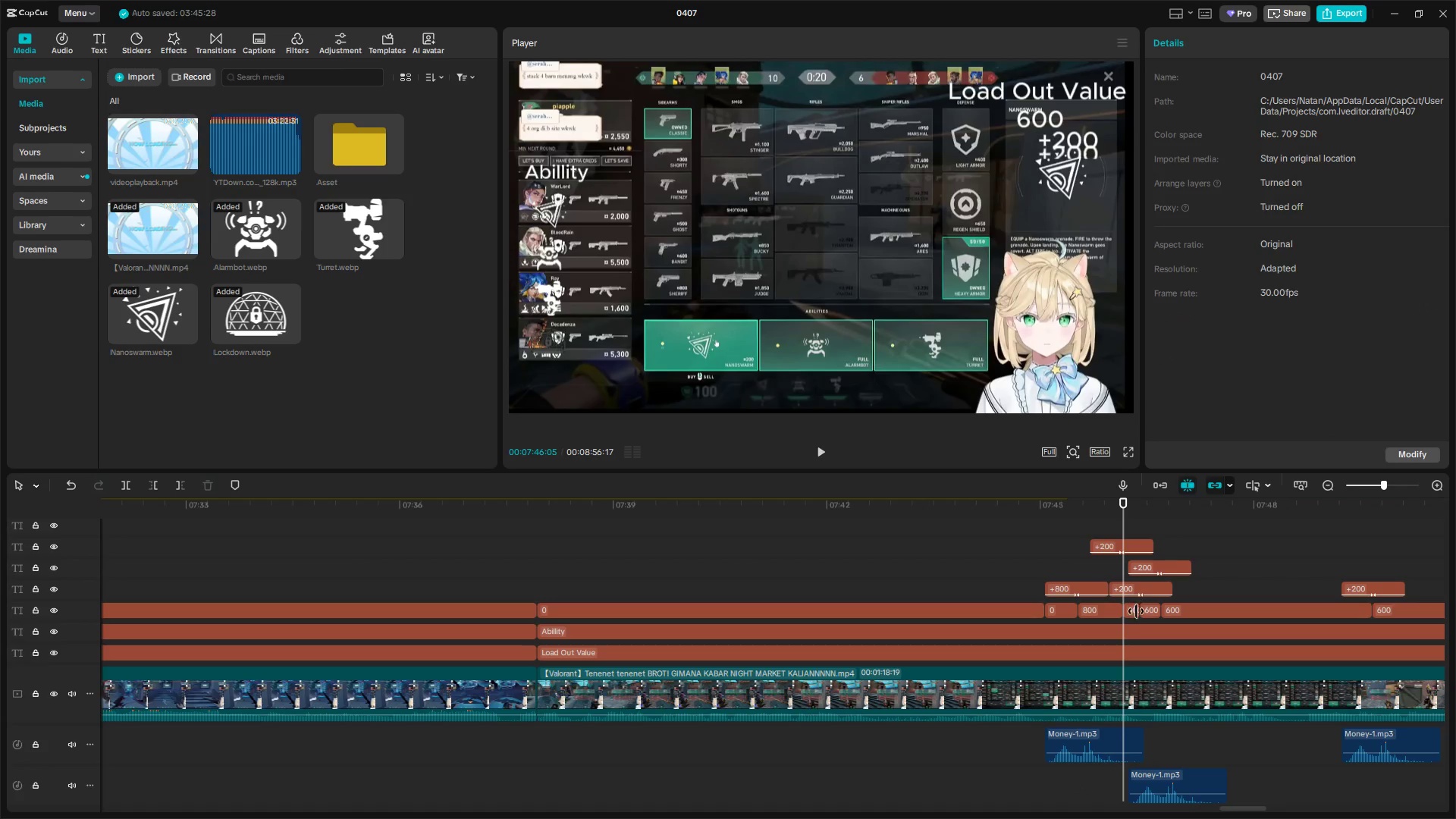 
left_click([1131, 613])
 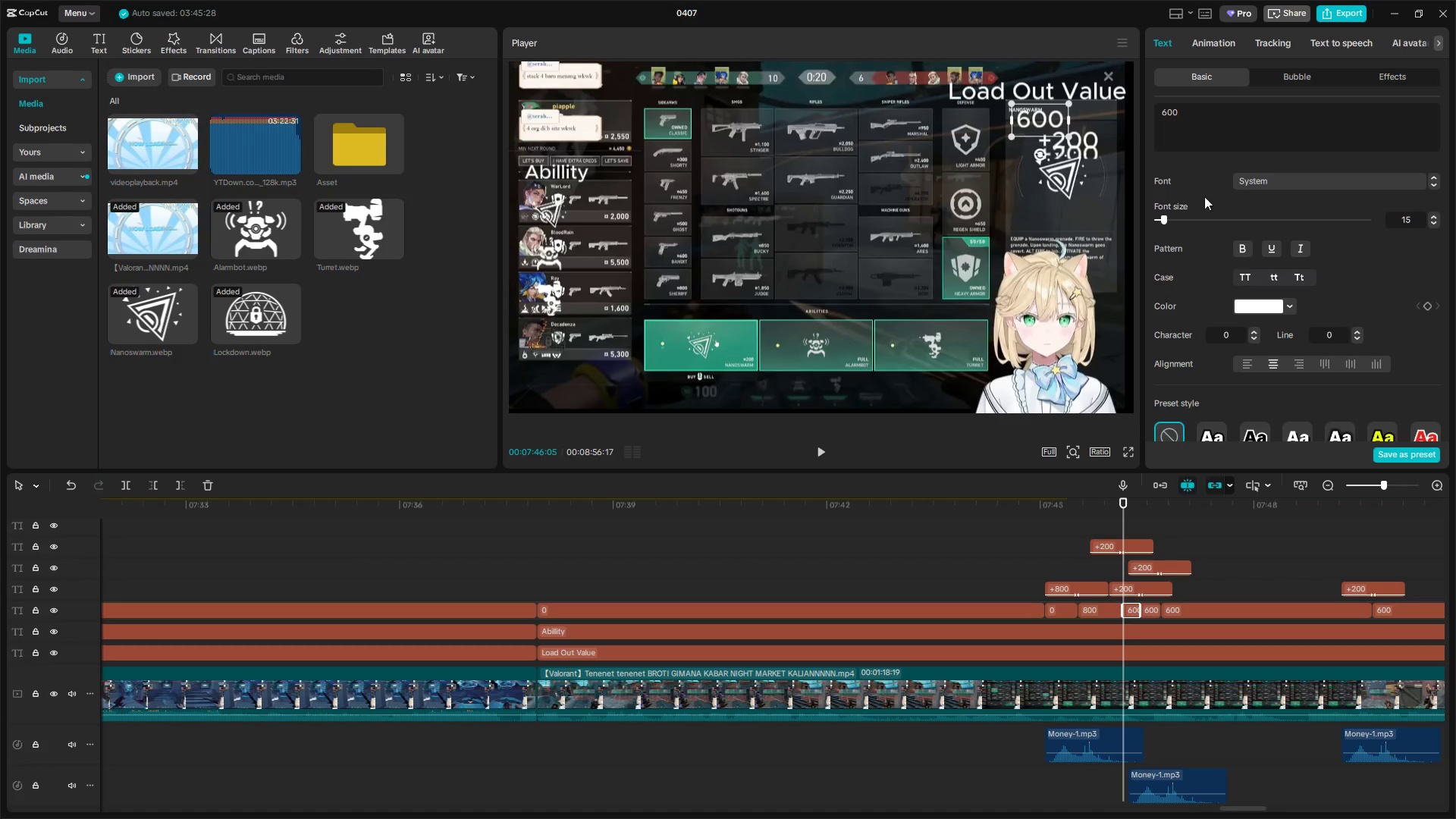 
left_click_drag(start_coordinate=[1206, 114], to_coordinate=[1084, 106])
 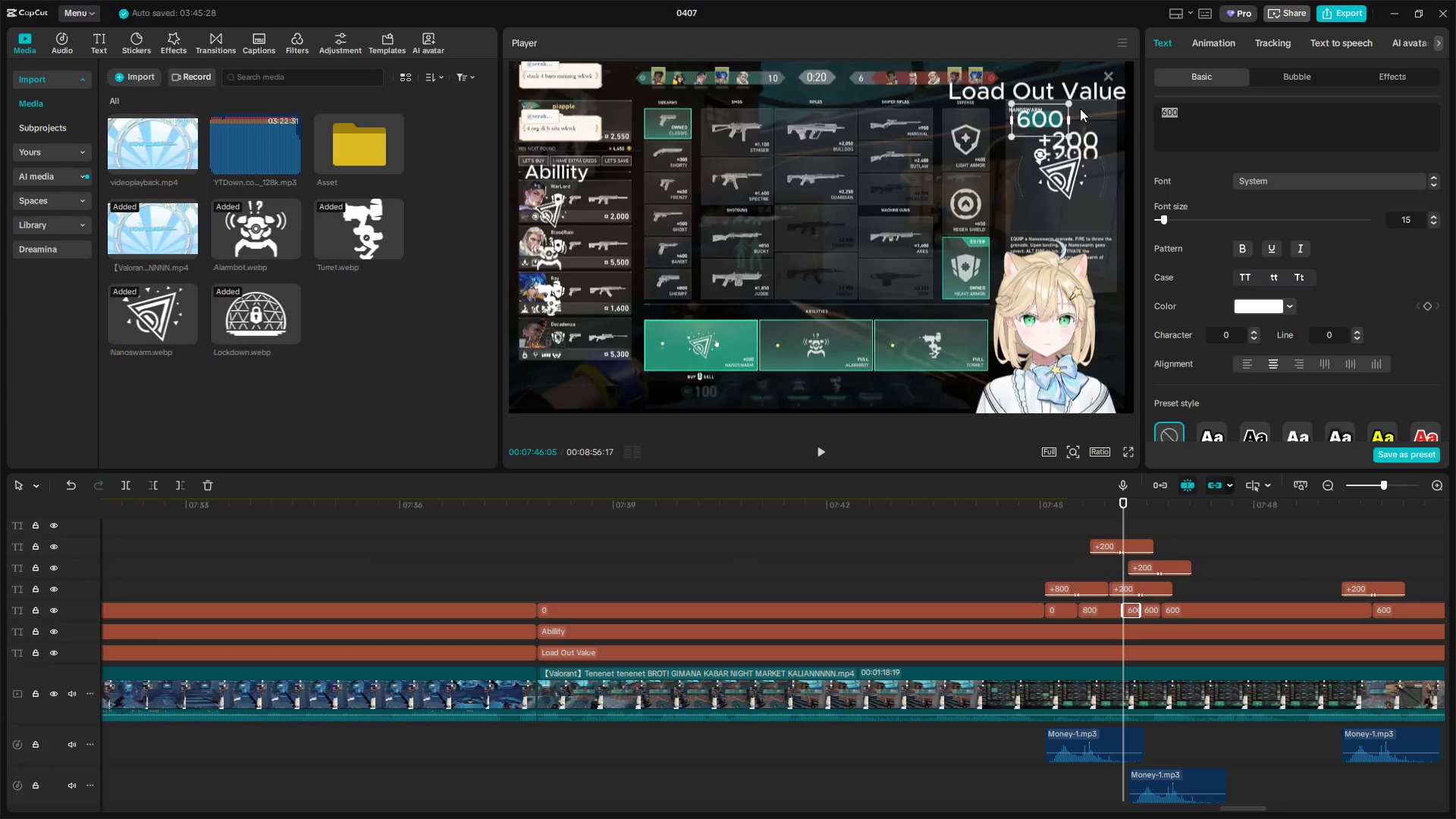 
type(100)
 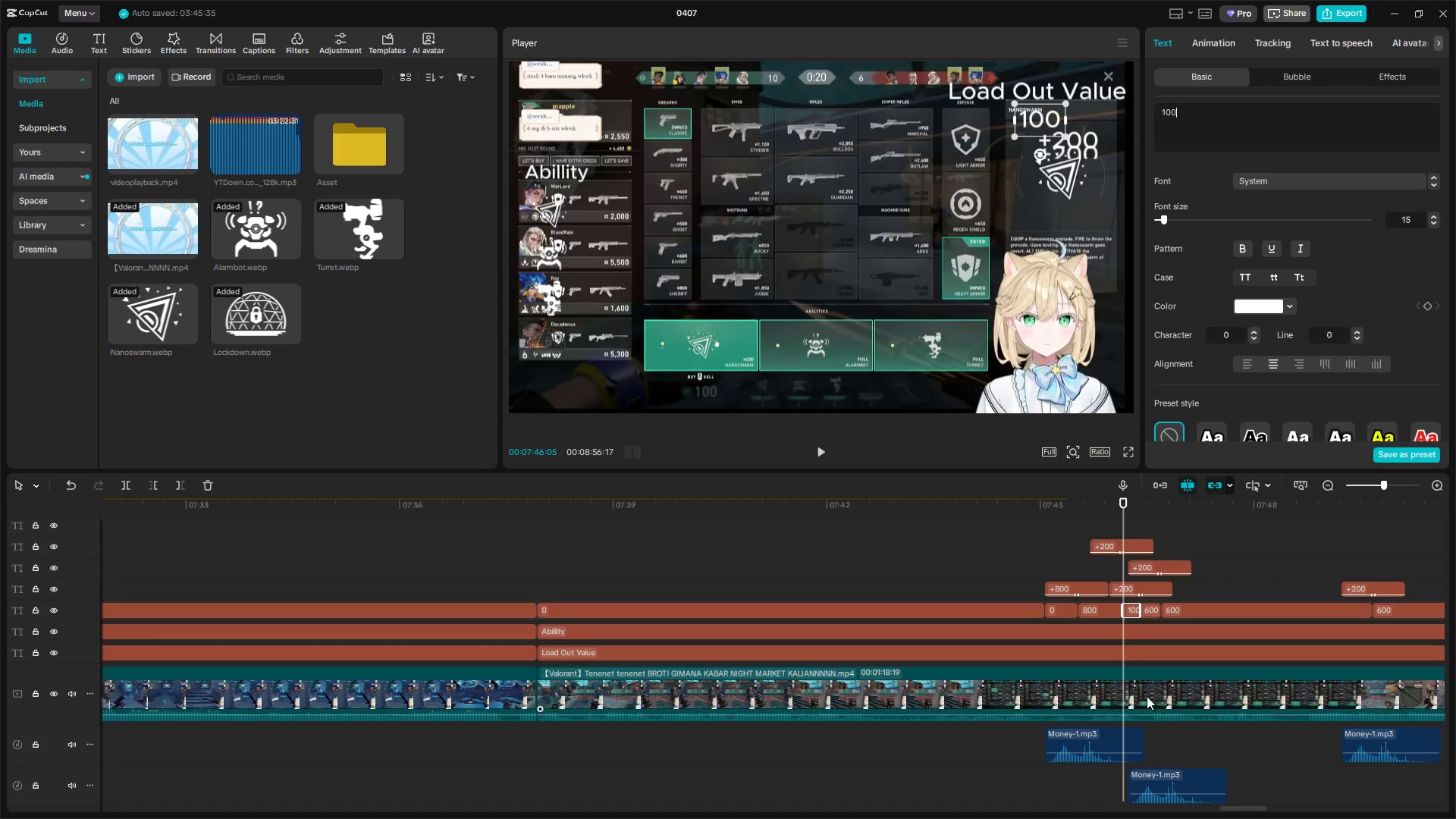 
left_click([1065, 557])
 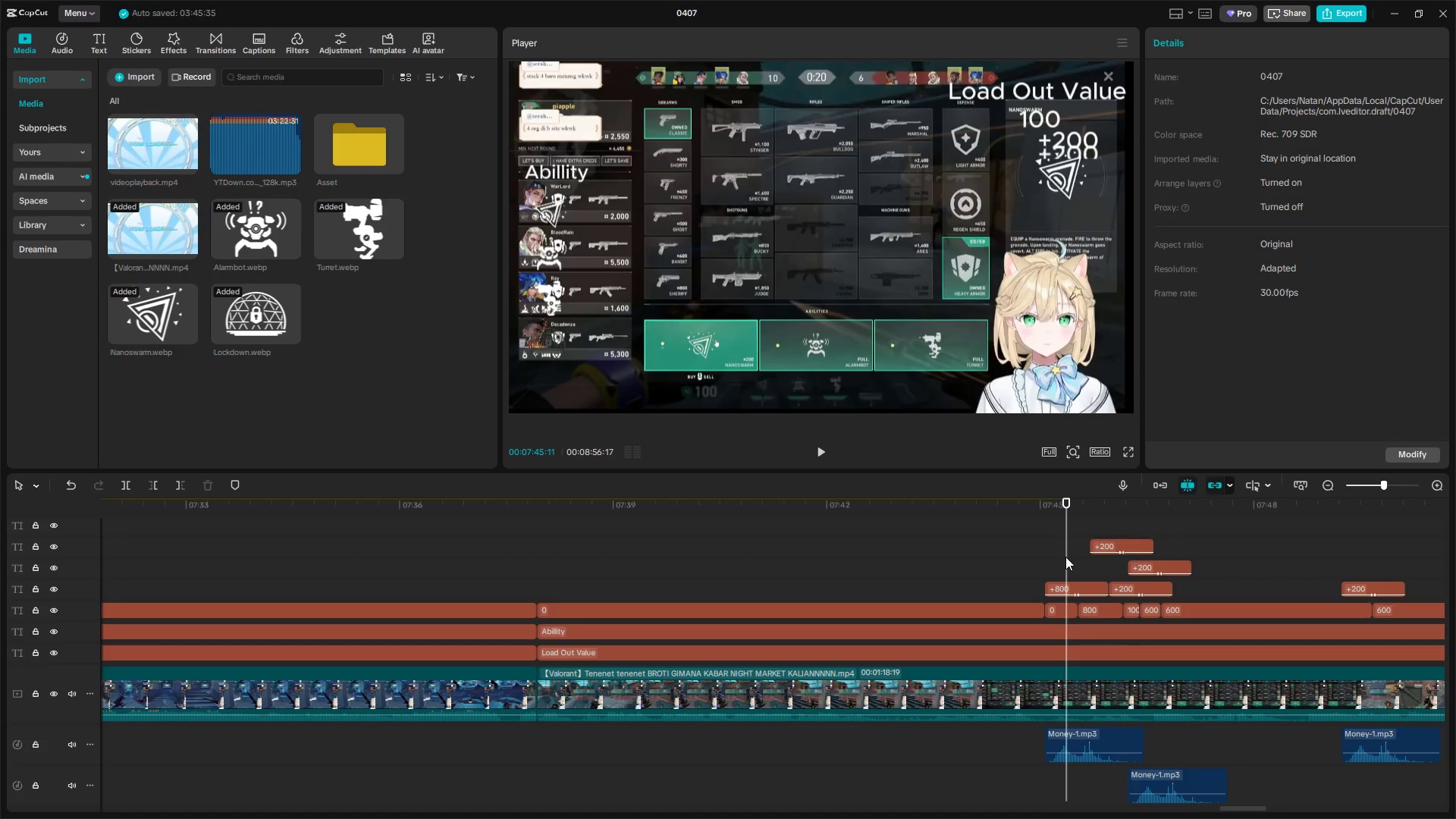 
left_click_drag(start_coordinate=[1065, 557], to_coordinate=[1135, 569])
 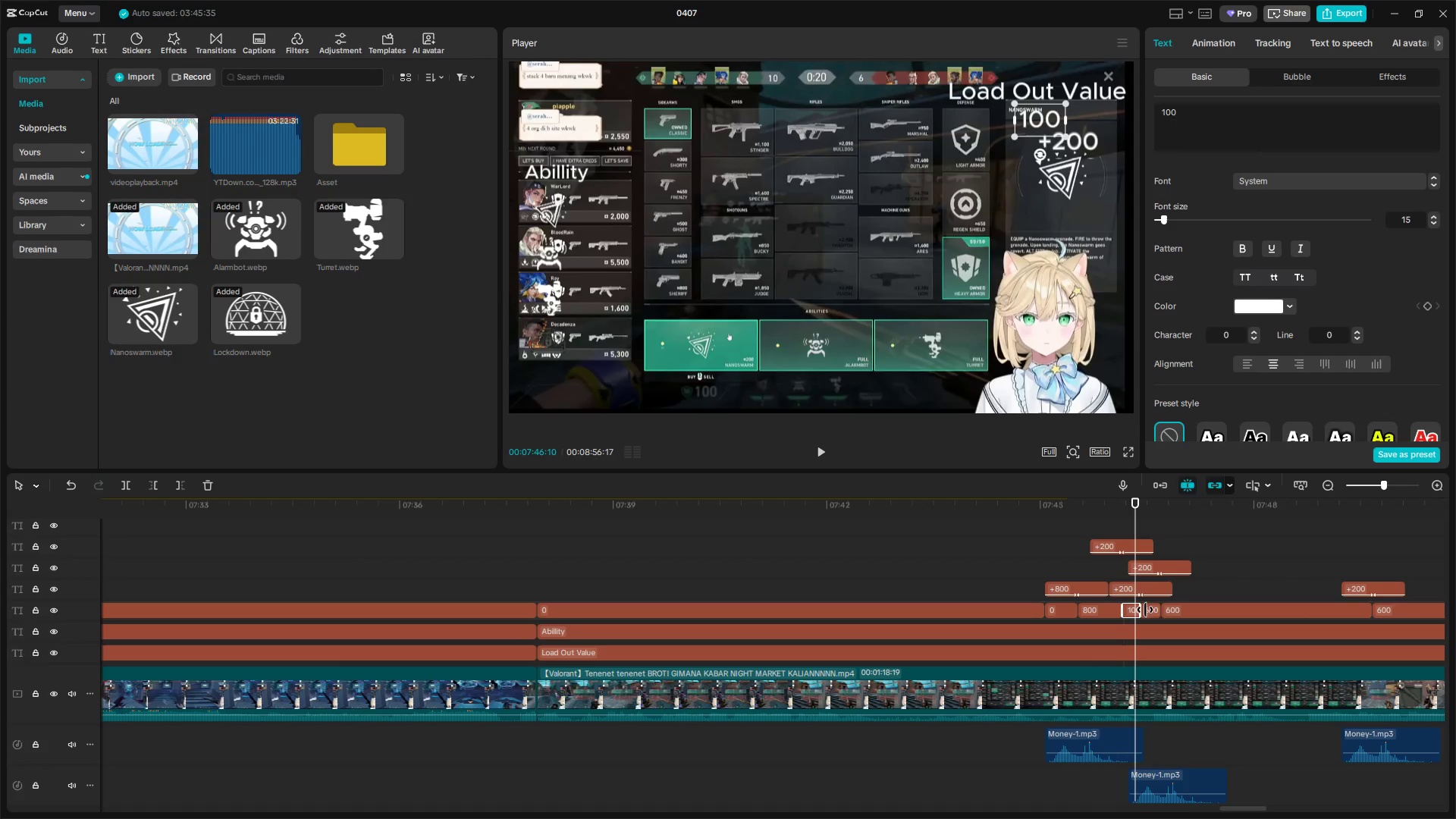 
double_click([1155, 609])
 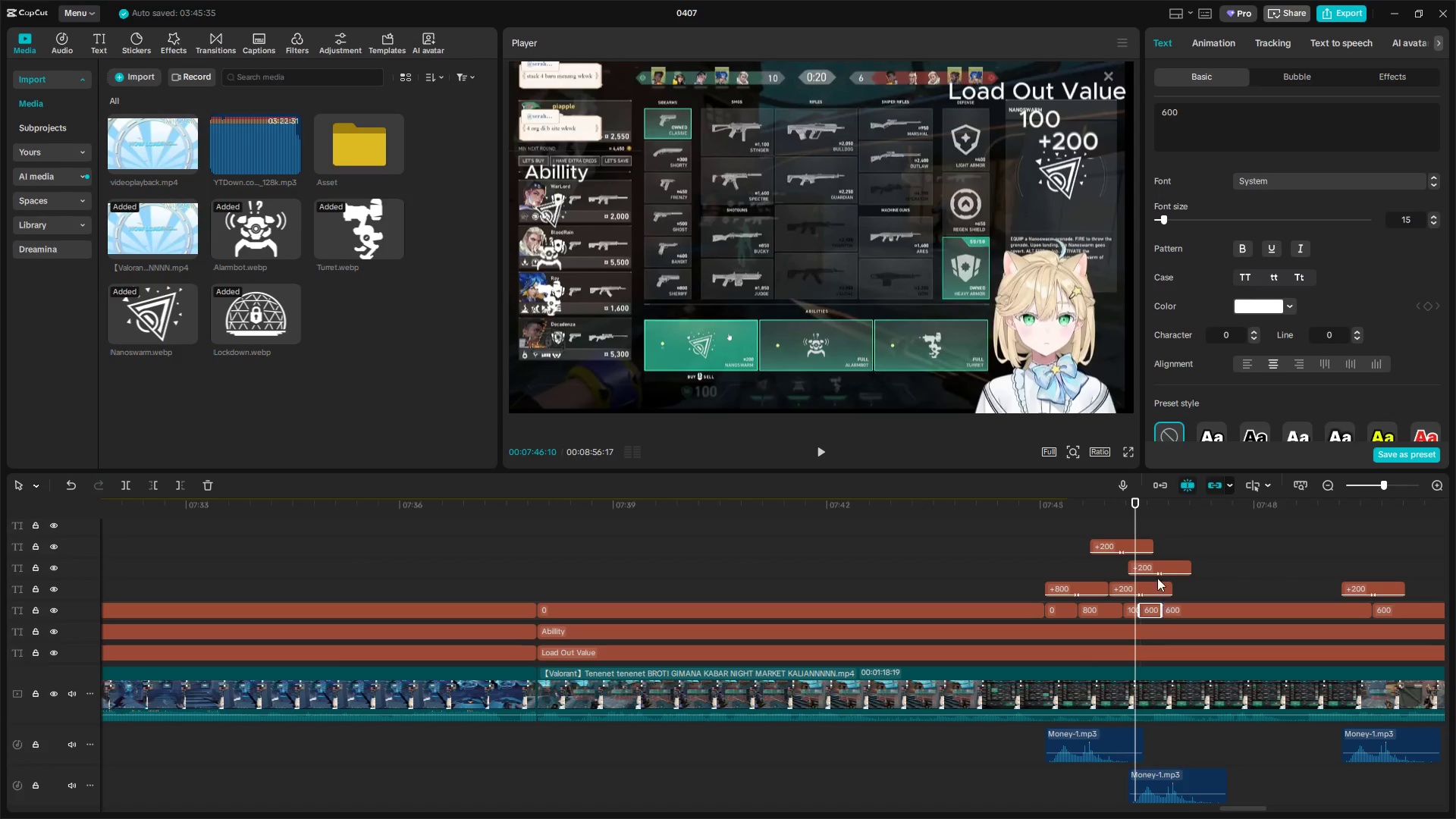 
left_click([1149, 532])
 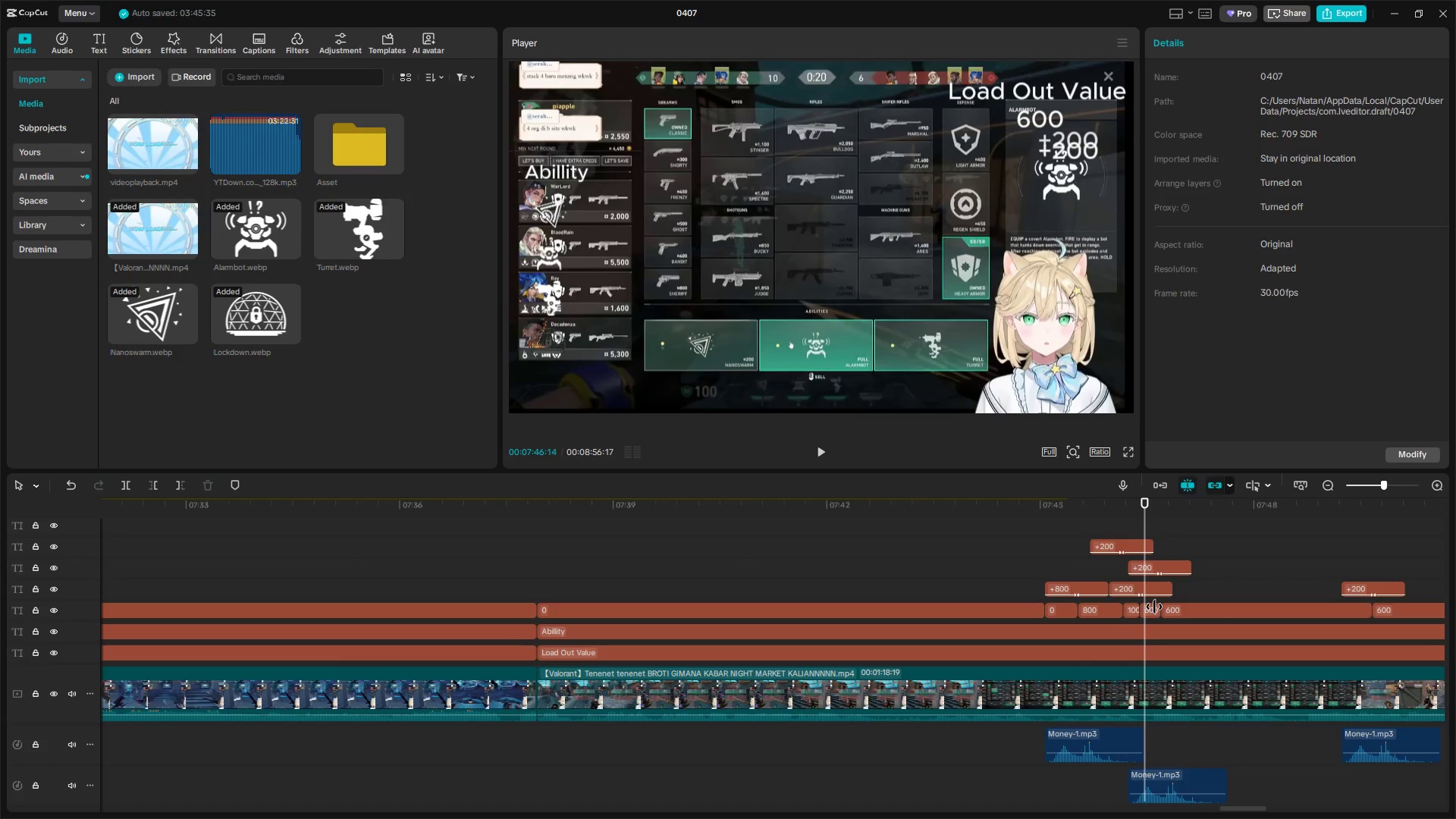 
left_click([1154, 607])
 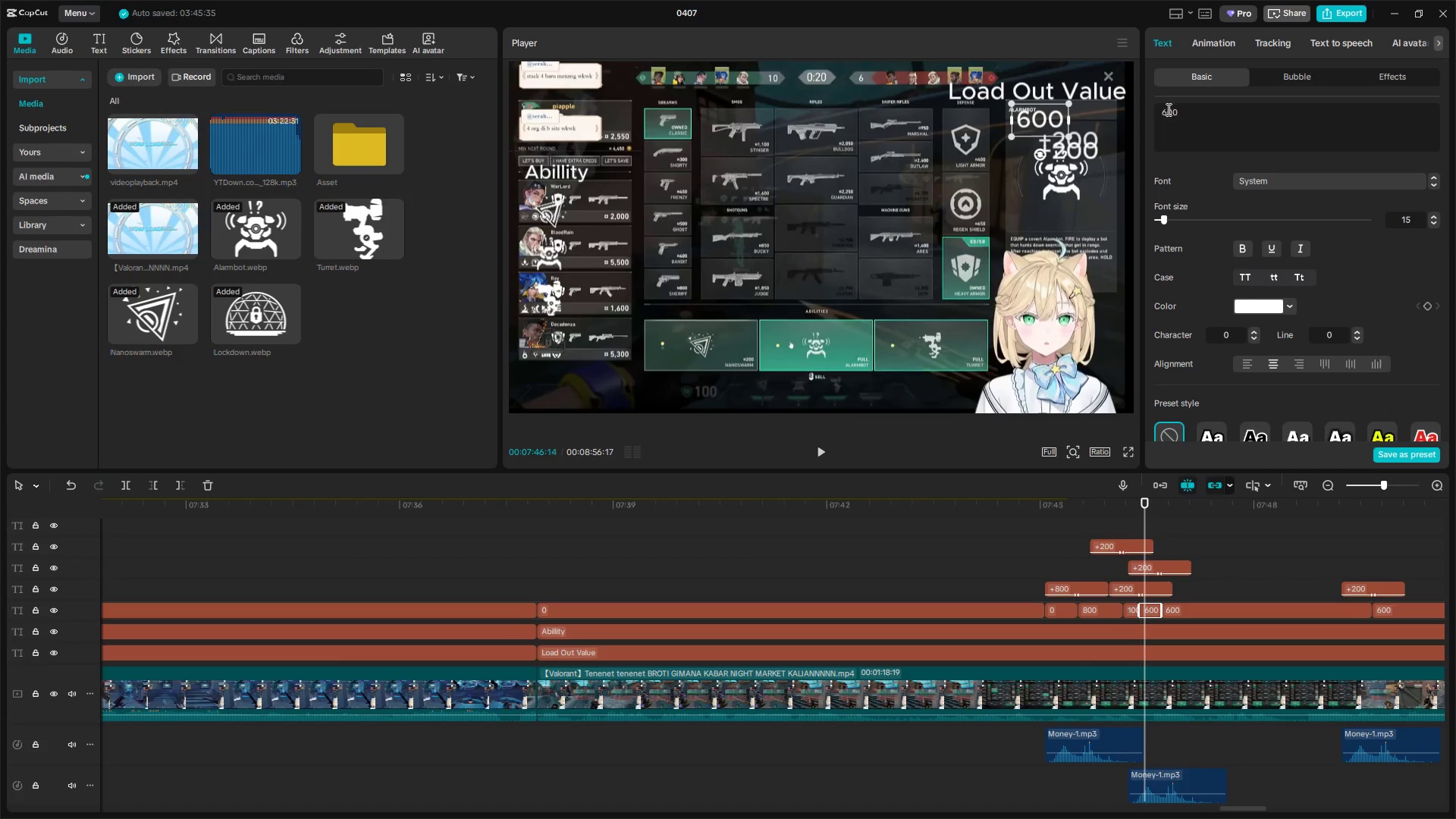 
left_click_drag(start_coordinate=[1192, 112], to_coordinate=[1119, 114])
 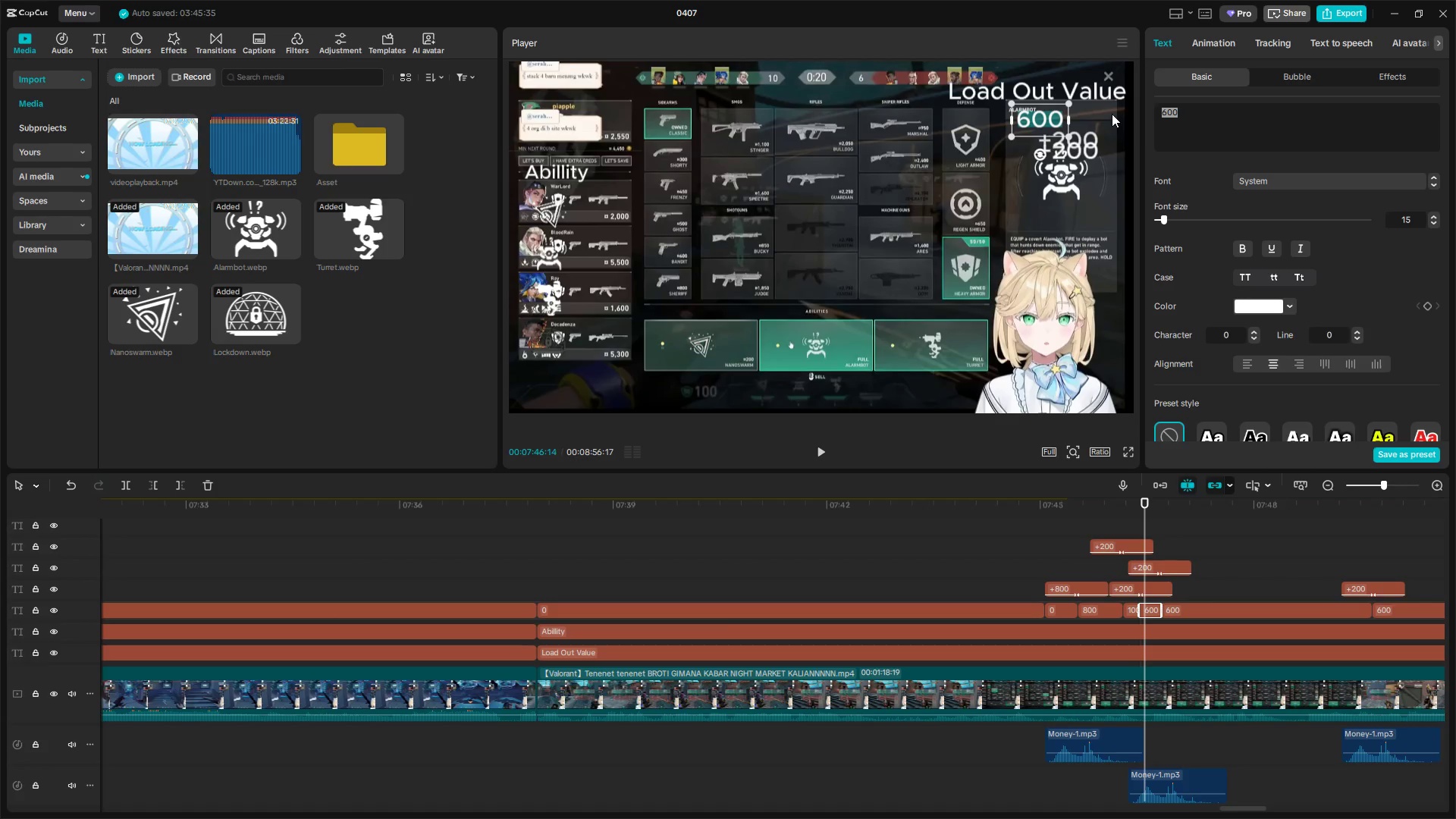 
type(1200)
 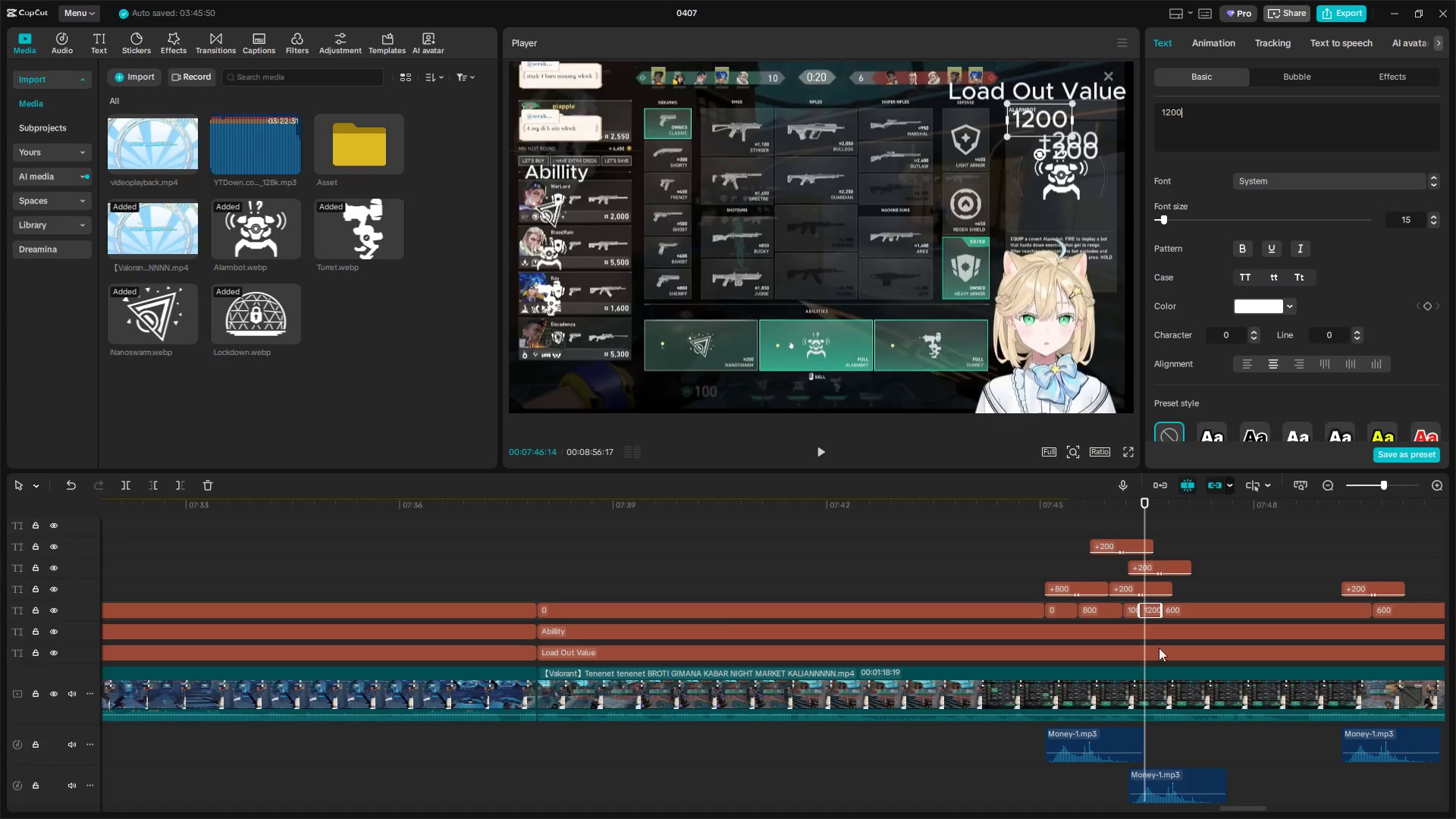 
left_click([1203, 604])
 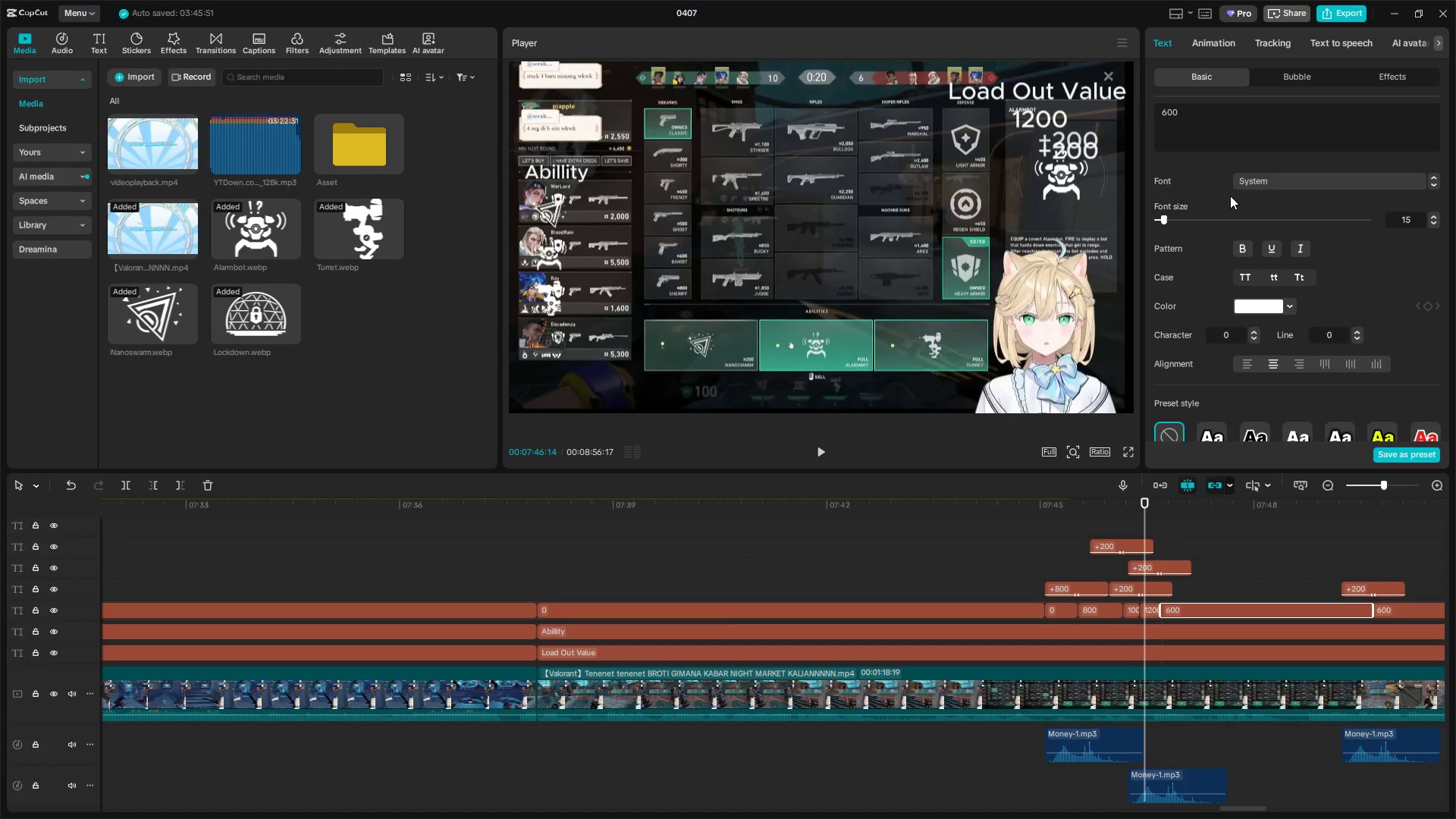 
left_click_drag(start_coordinate=[1209, 119], to_coordinate=[1104, 113])
 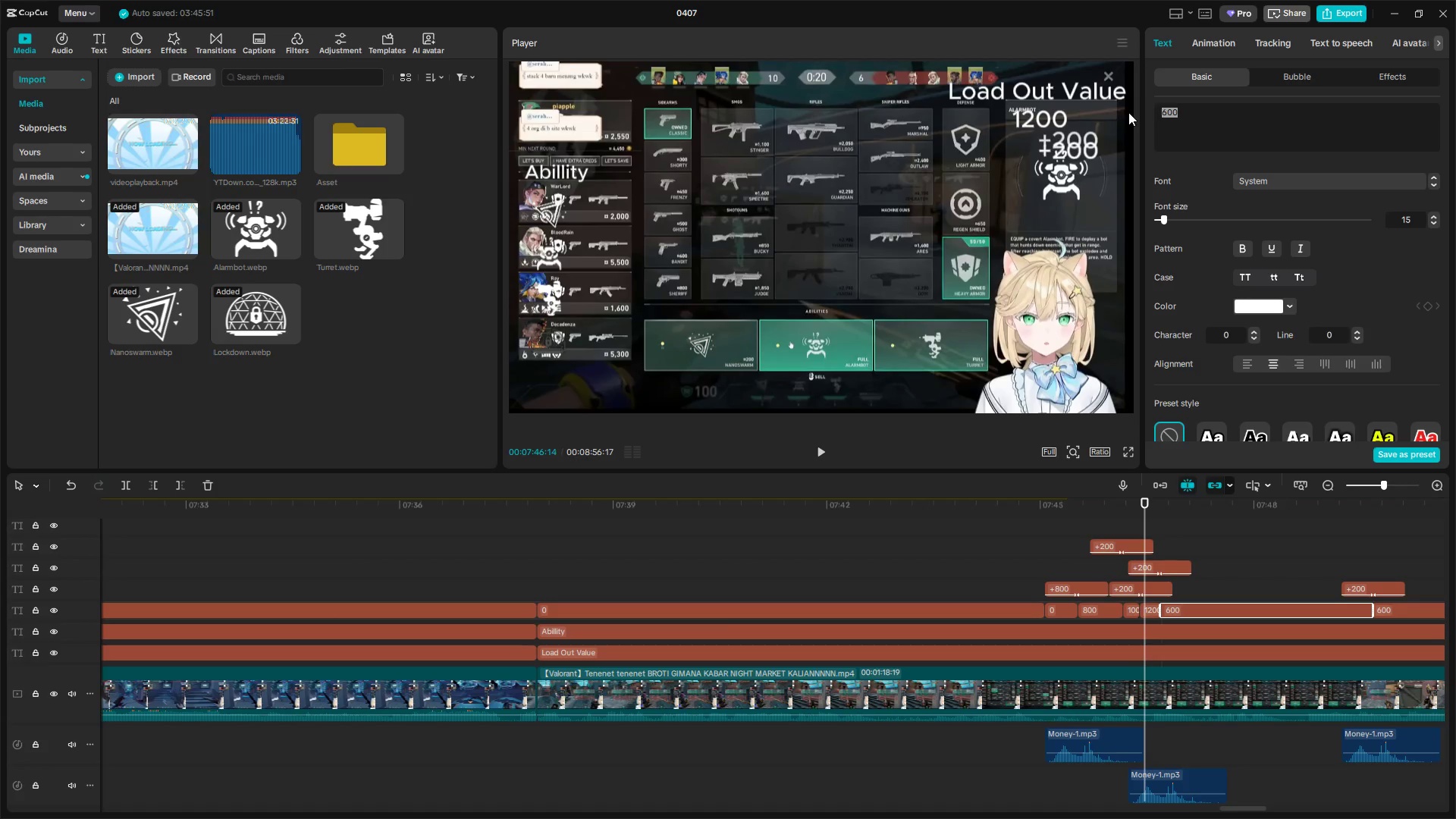 
type(1200)
 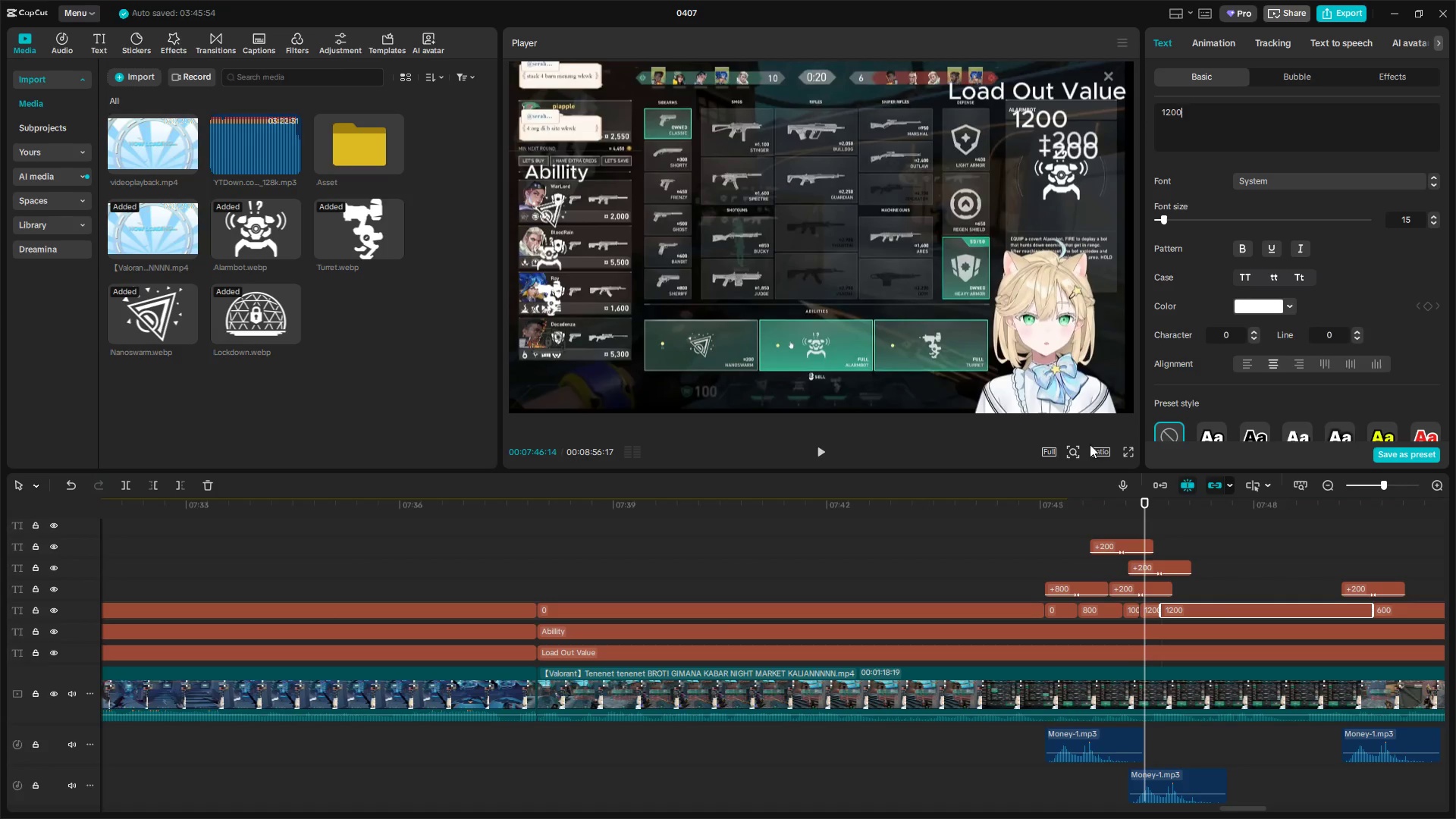 
left_click([1028, 542])
 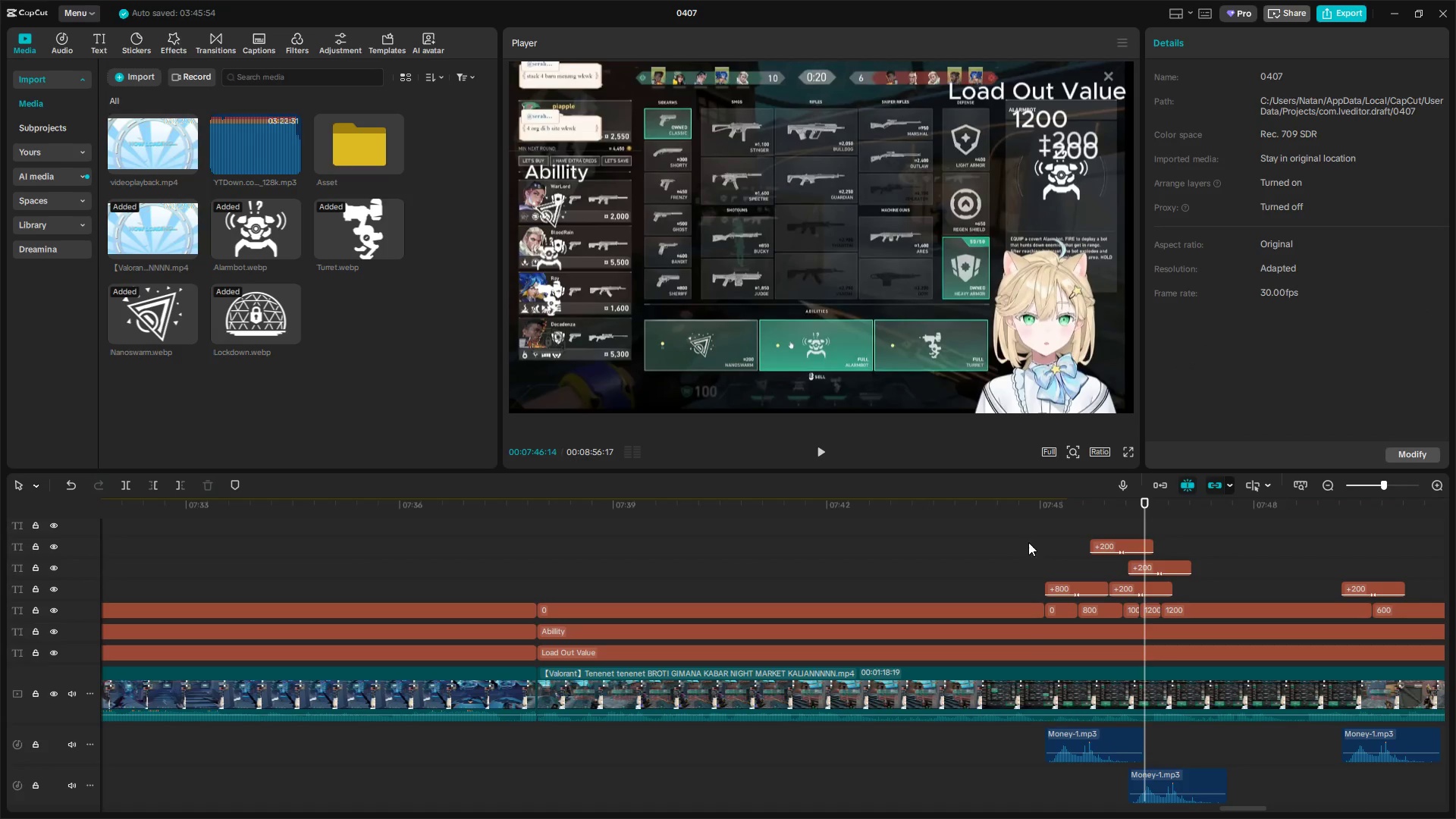 
key(Space)
 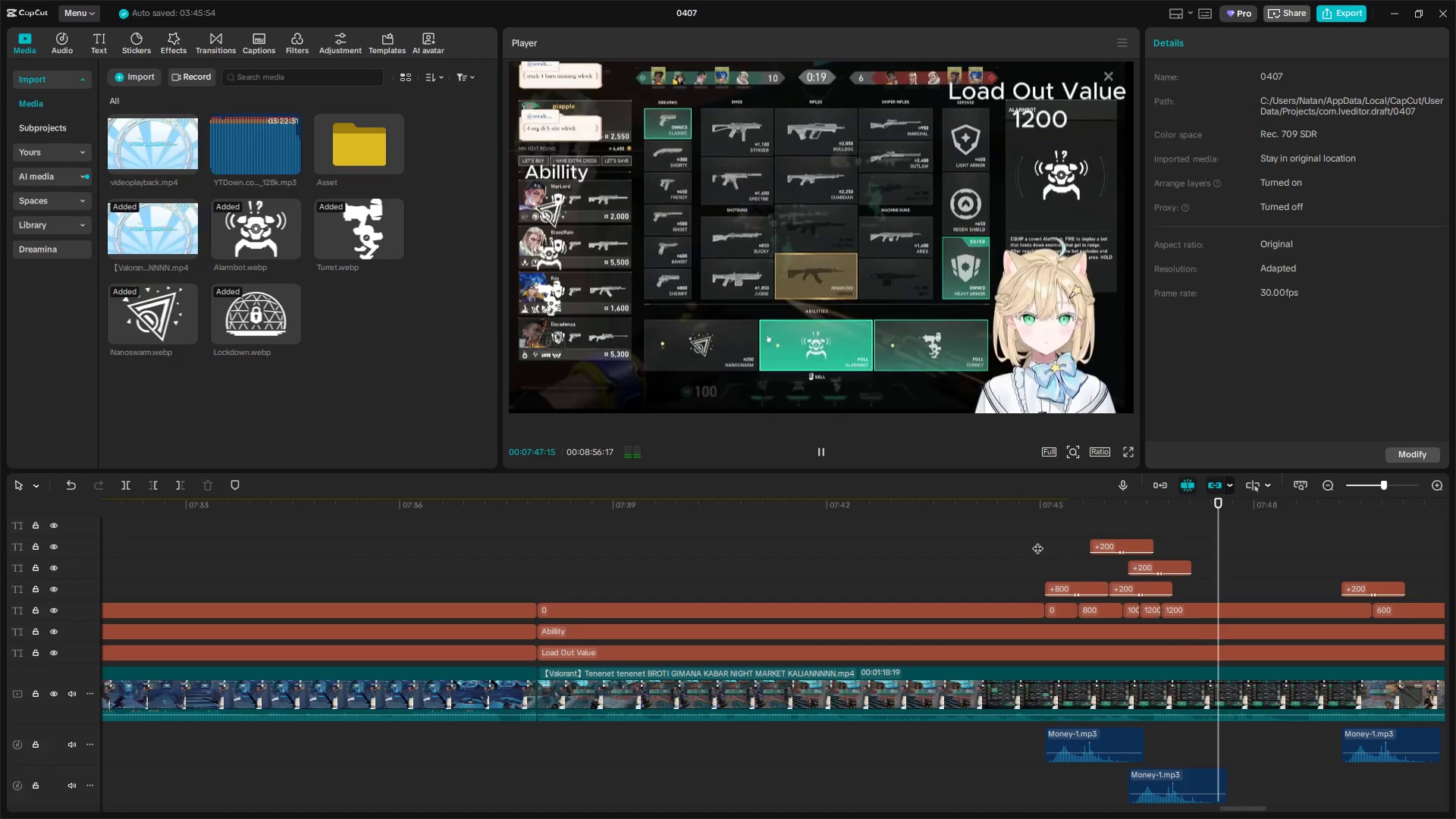 
key(Space)
 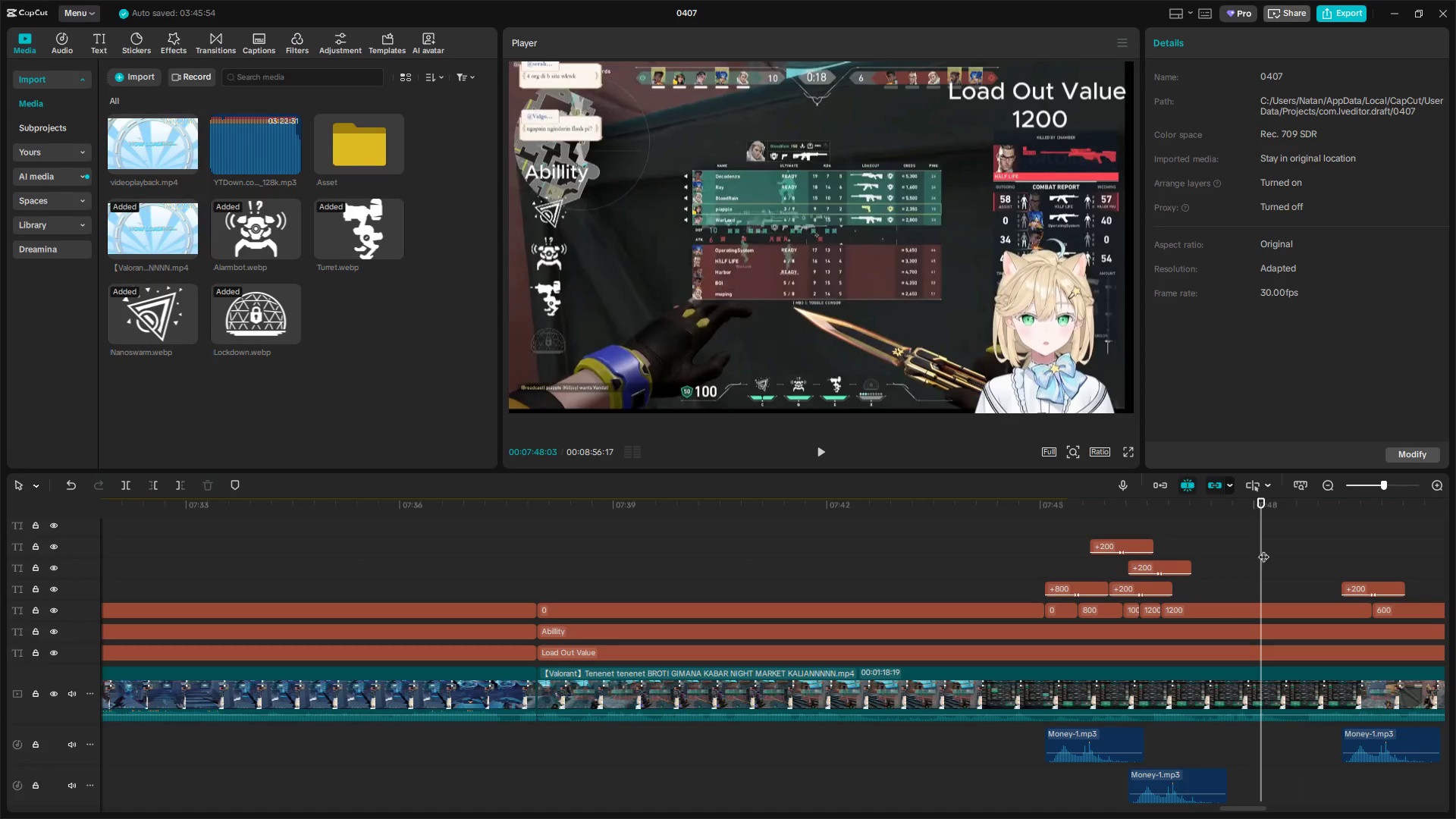 
left_click_drag(start_coordinate=[1257, 552], to_coordinate=[1235, 563])
 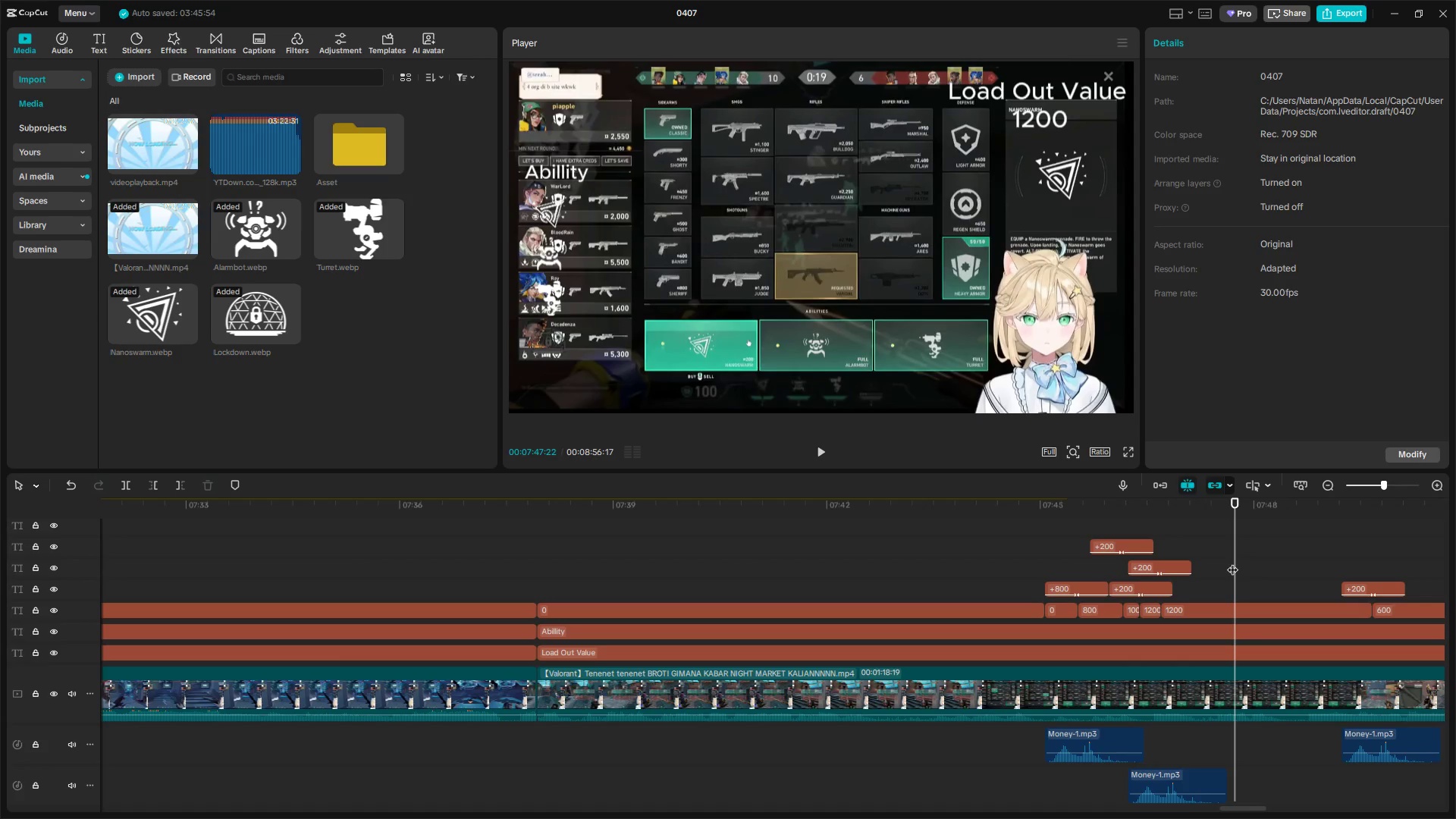 
key(Control+V)
 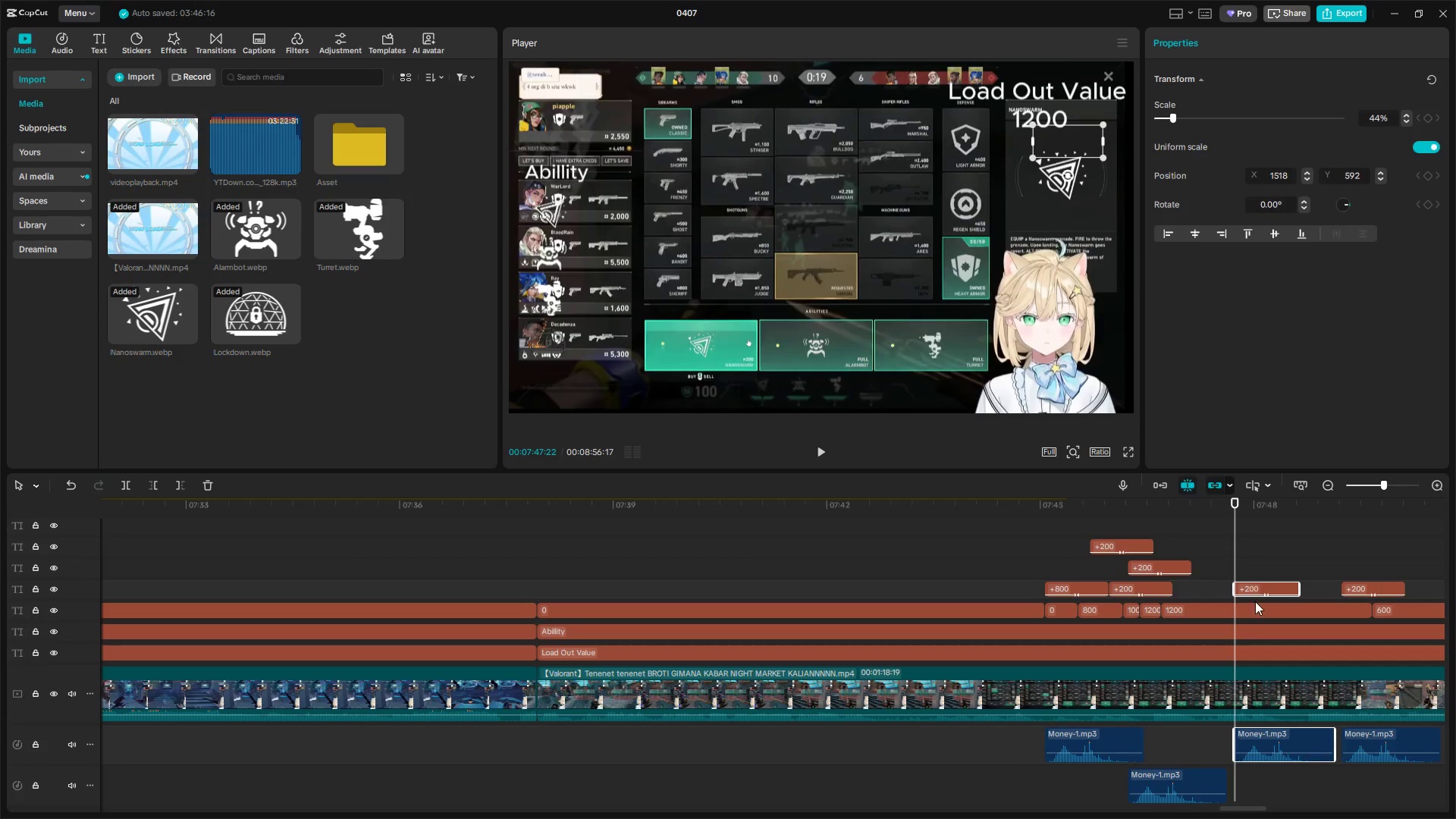 
left_click([1263, 560])
 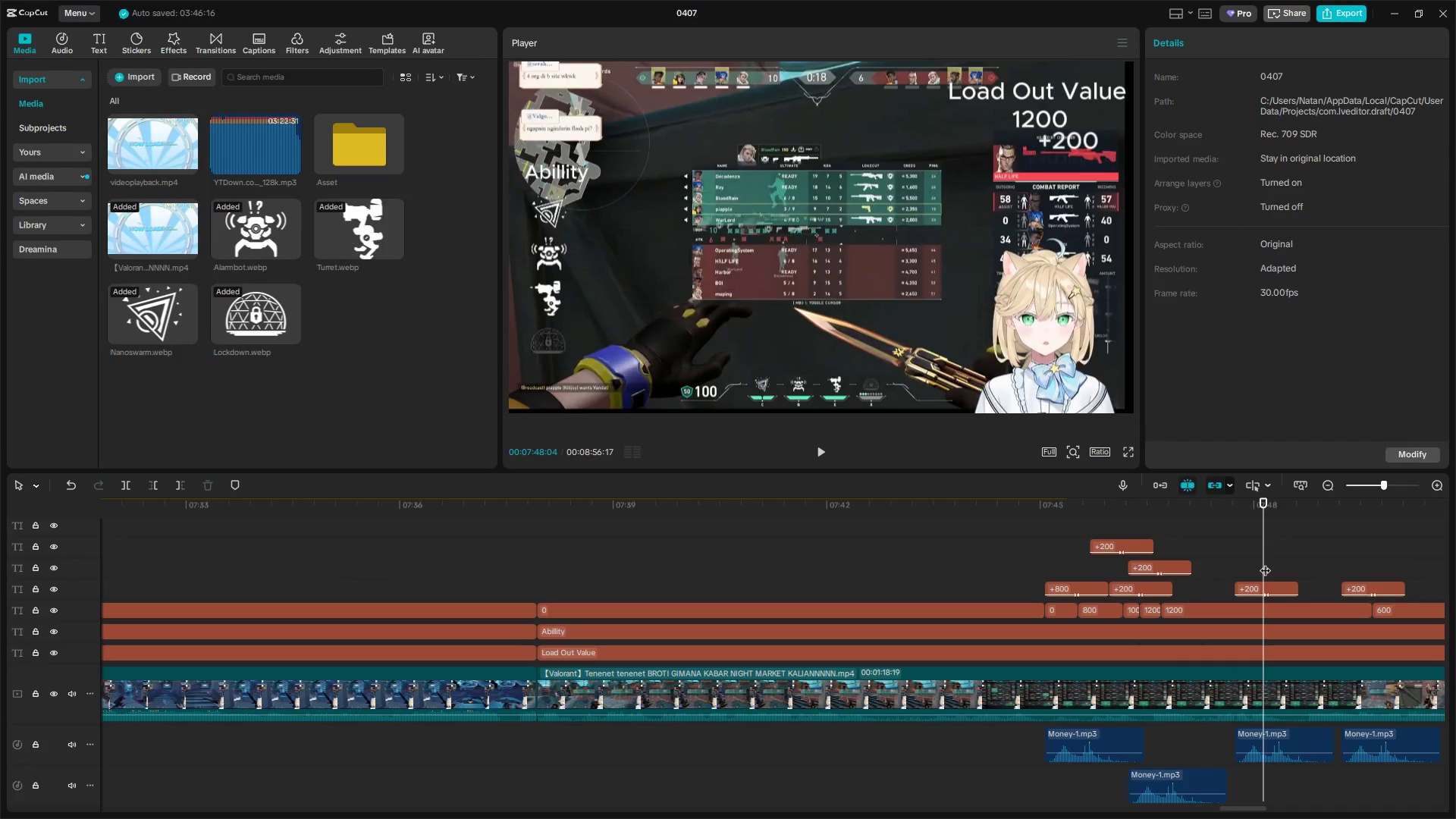 
left_click_drag(start_coordinate=[1263, 563], to_coordinate=[1269, 564])
 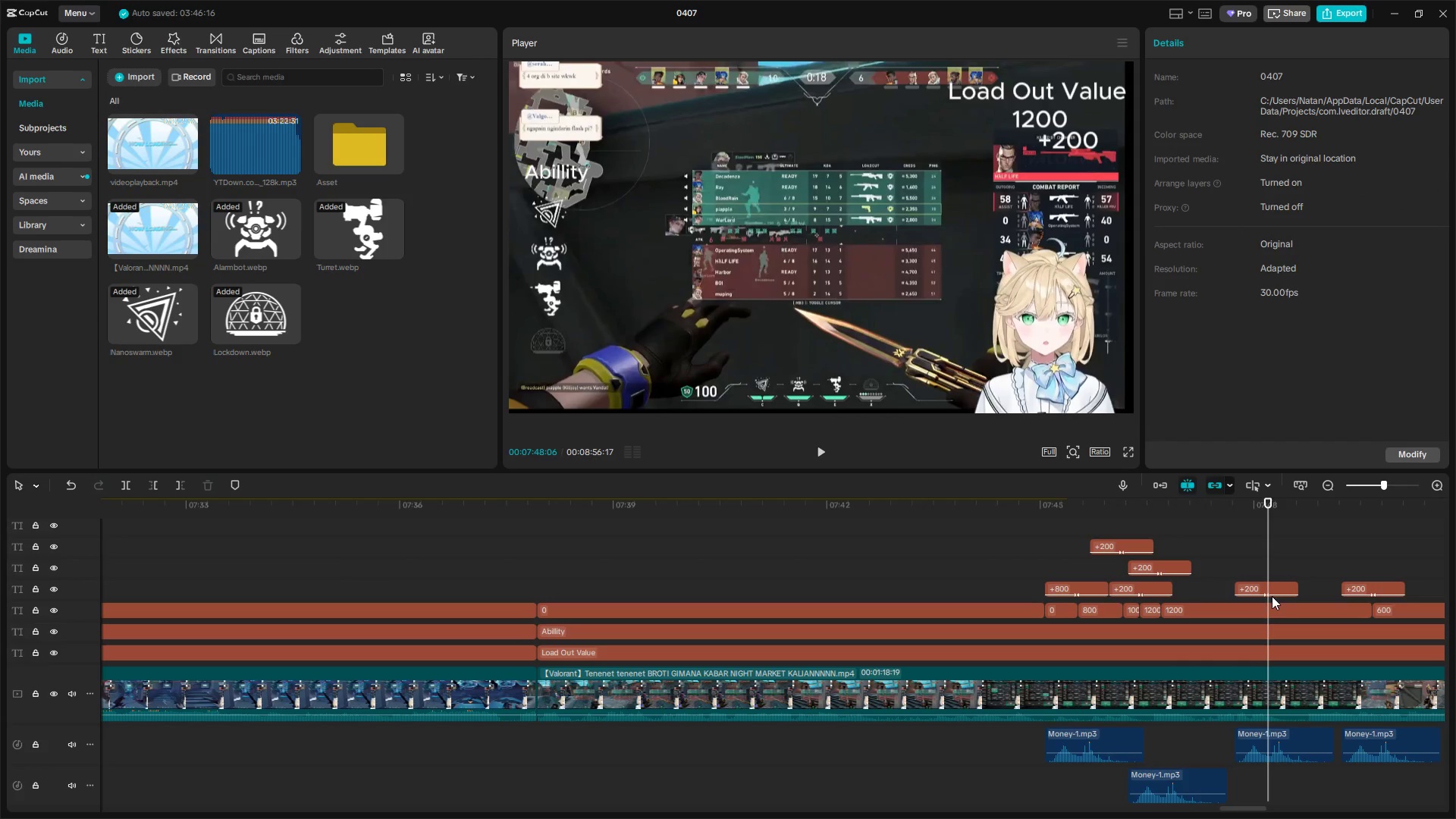 
left_click([1271, 603])
 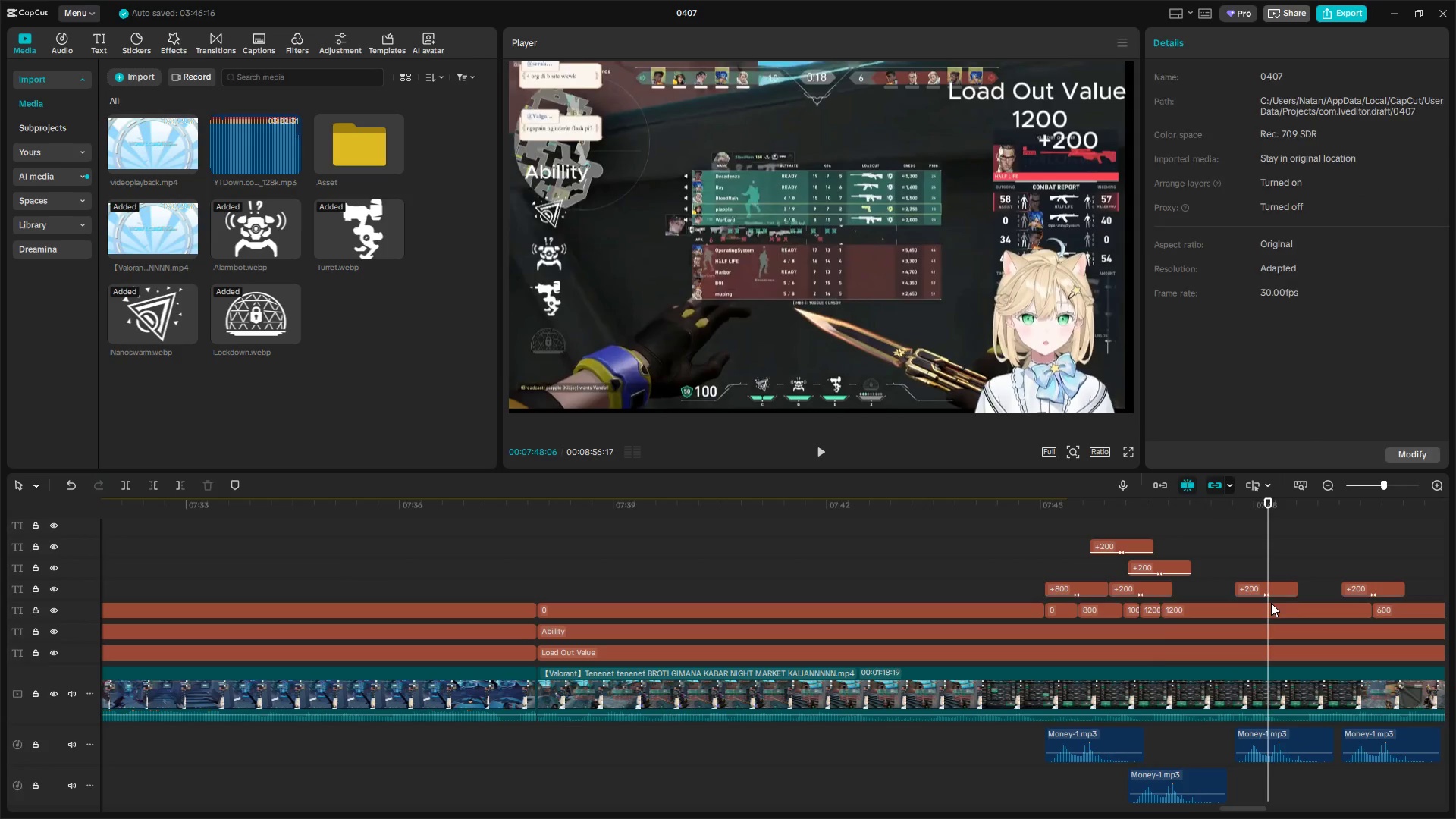 
key(Shift+E)
 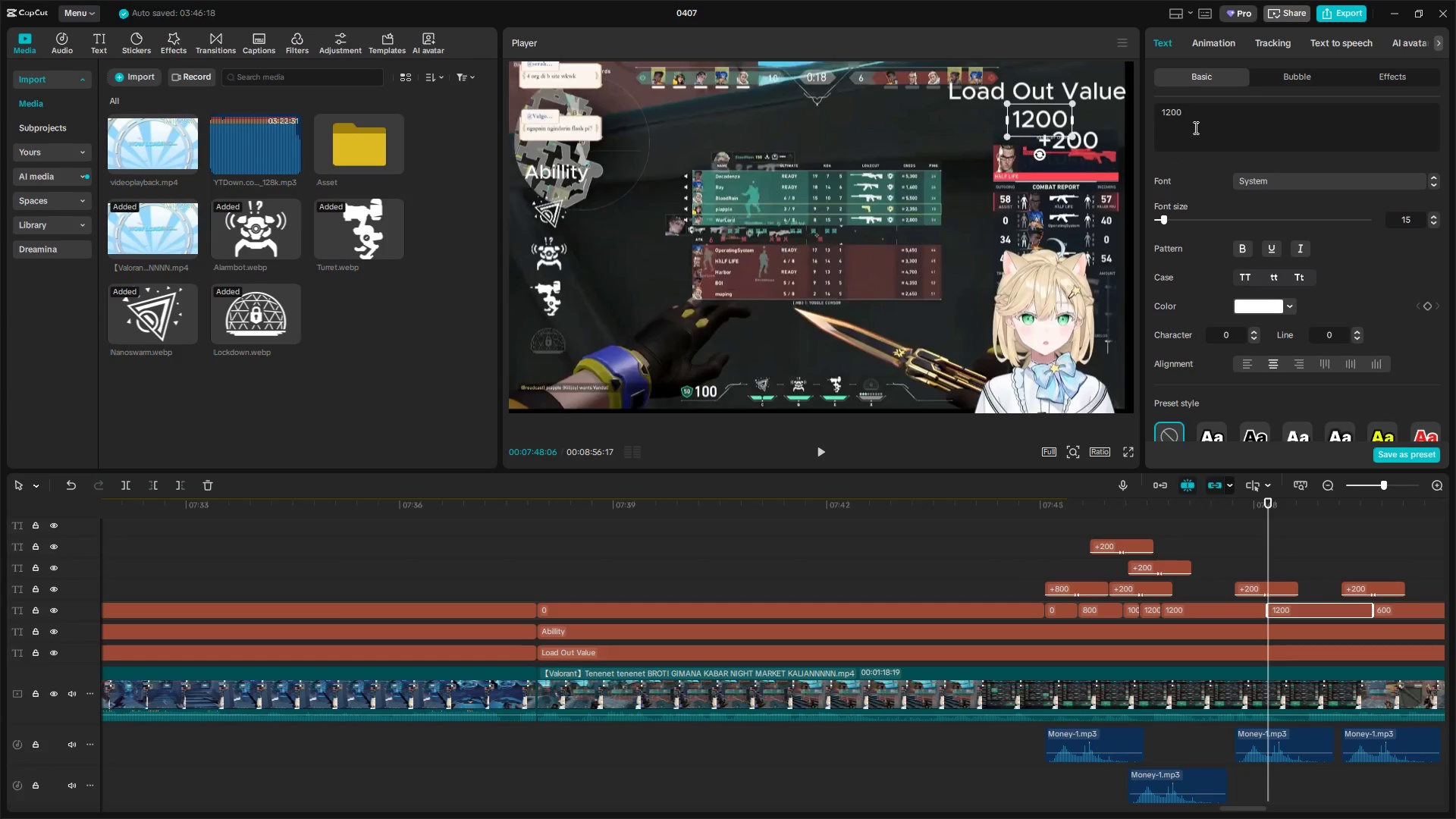 
key(Backspace)
 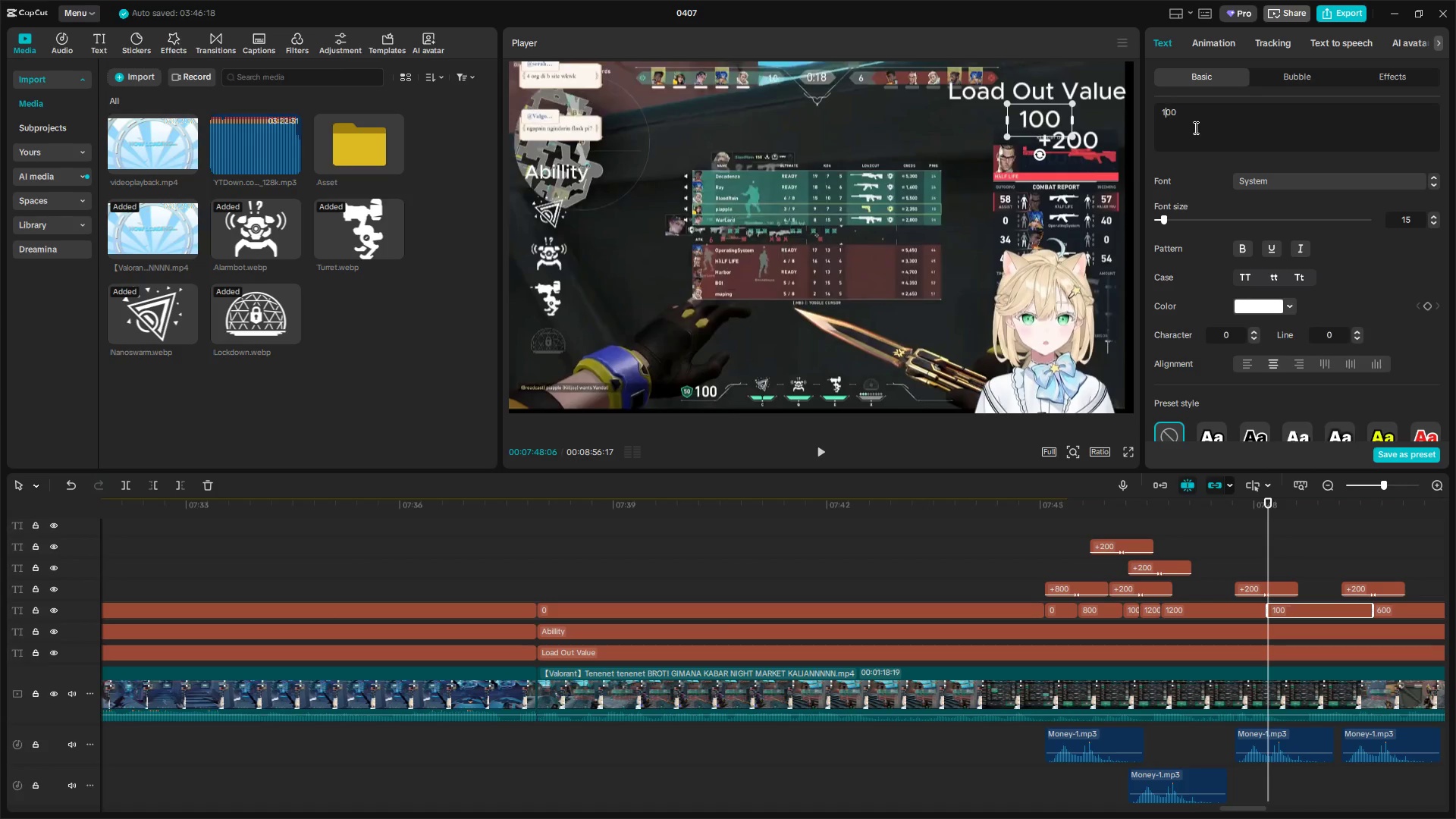 
key(4)
 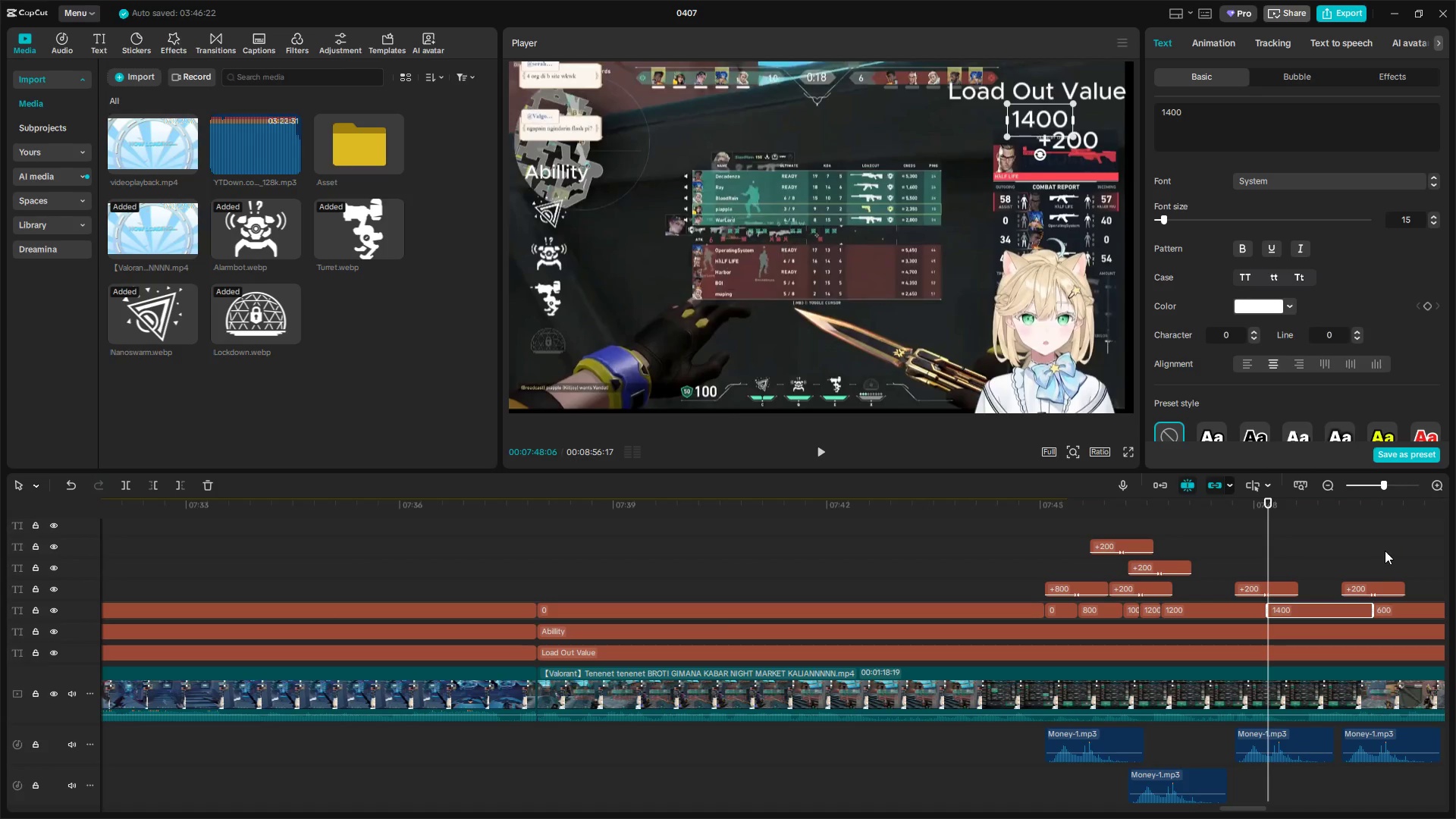 
double_click([1363, 581])
 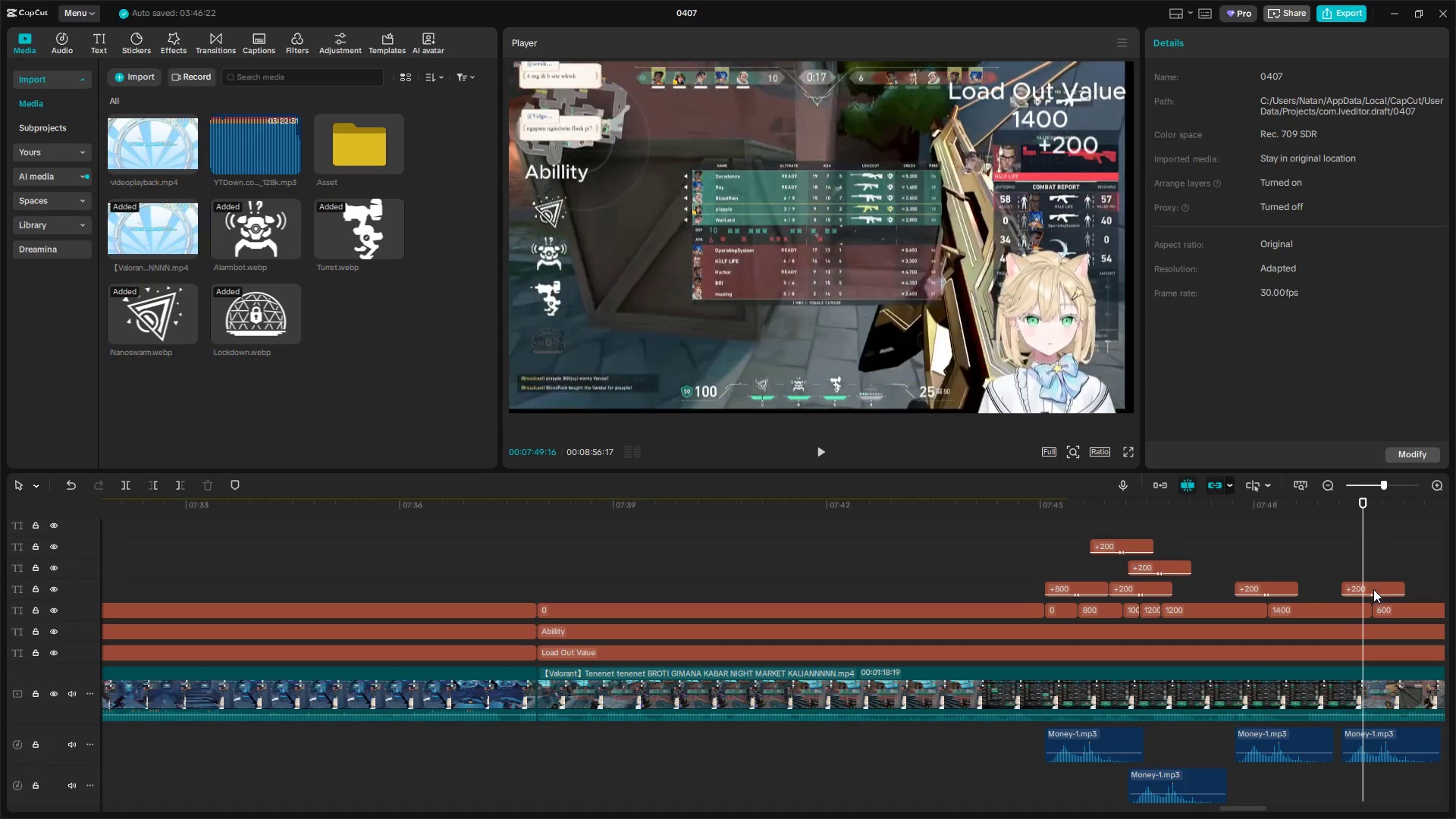 
left_click([1373, 593])
 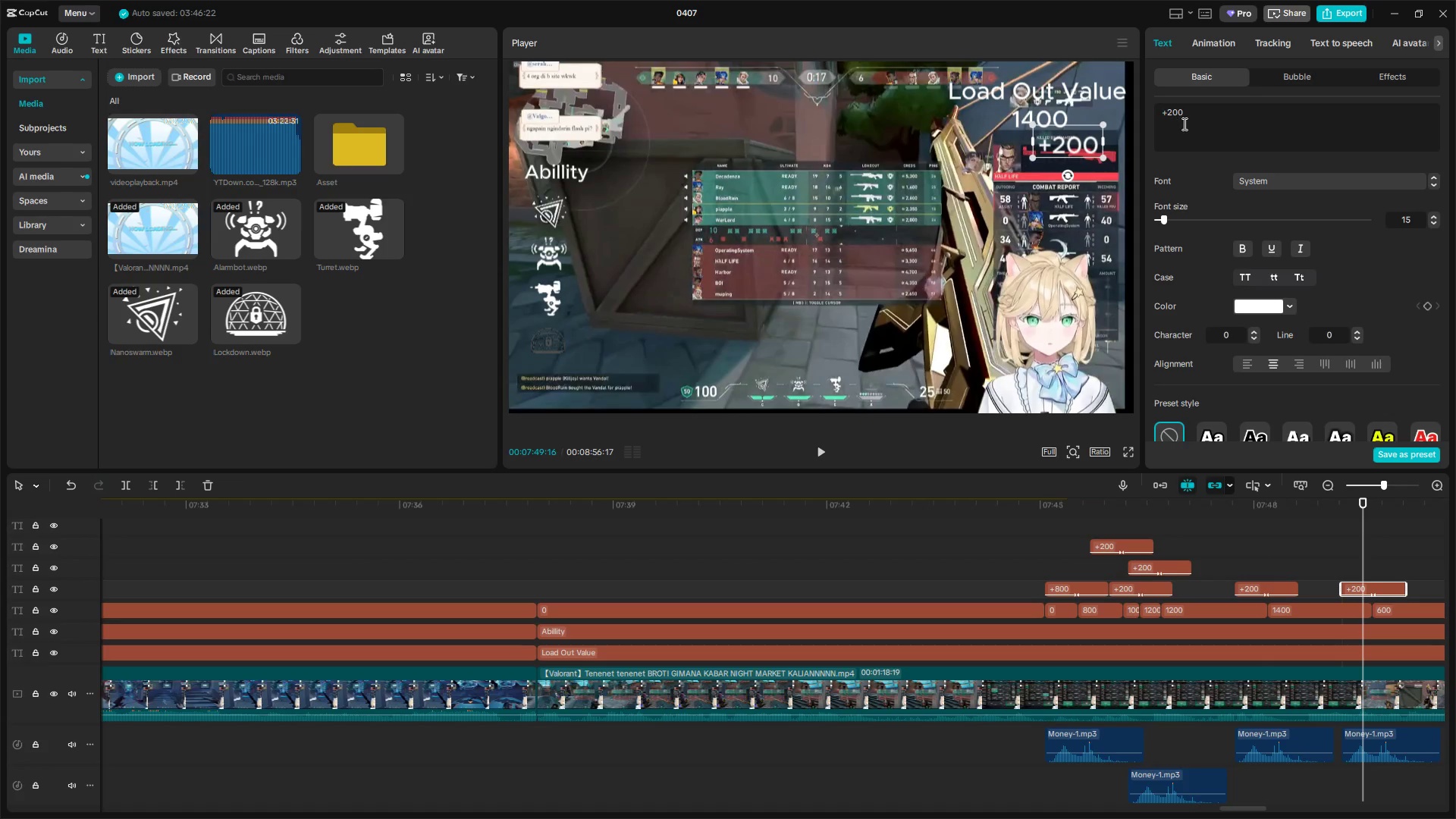 
left_click([1172, 117])
 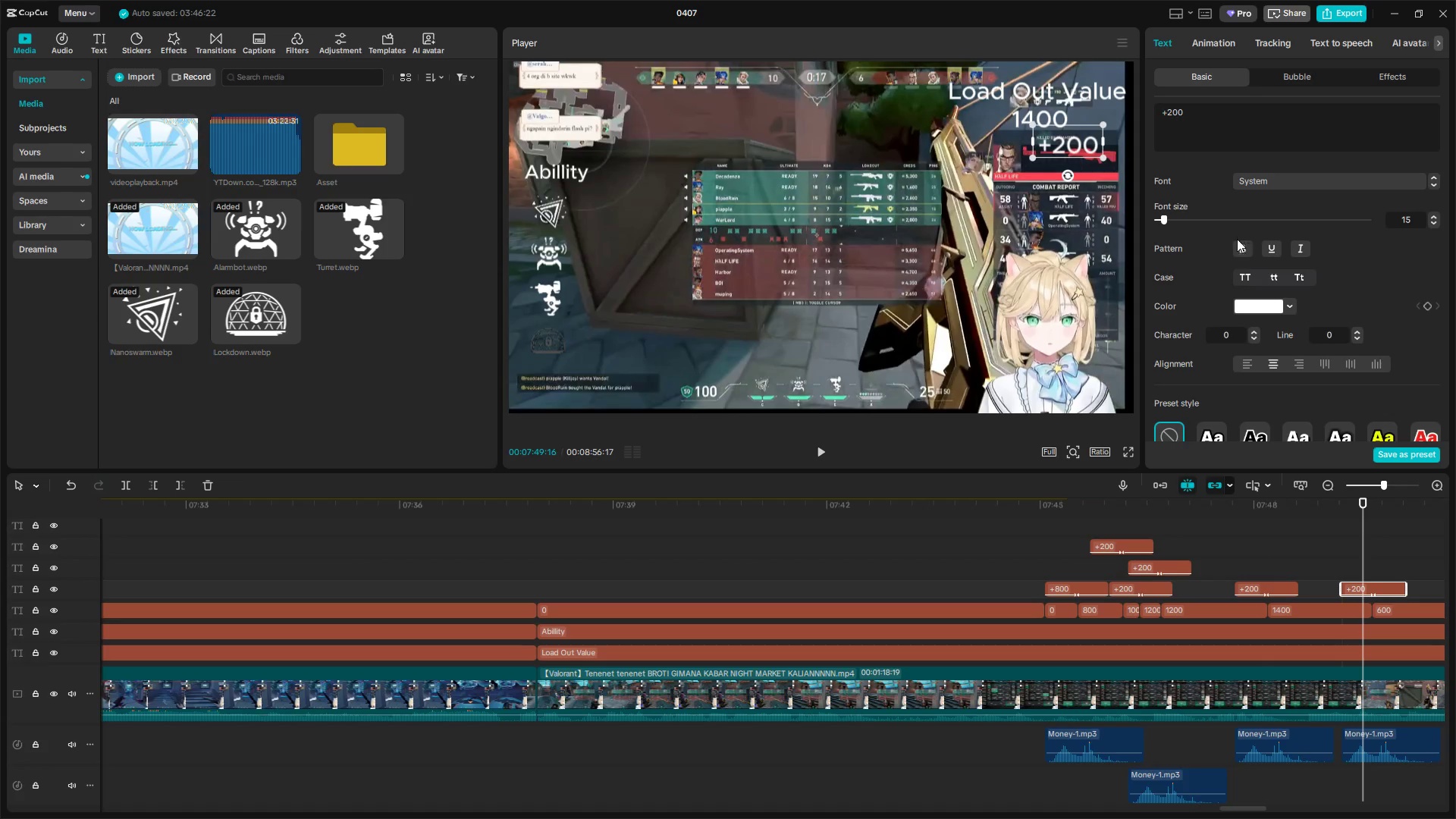 
type(09)
key(Backspace)
key(Backspace)
type(9)
 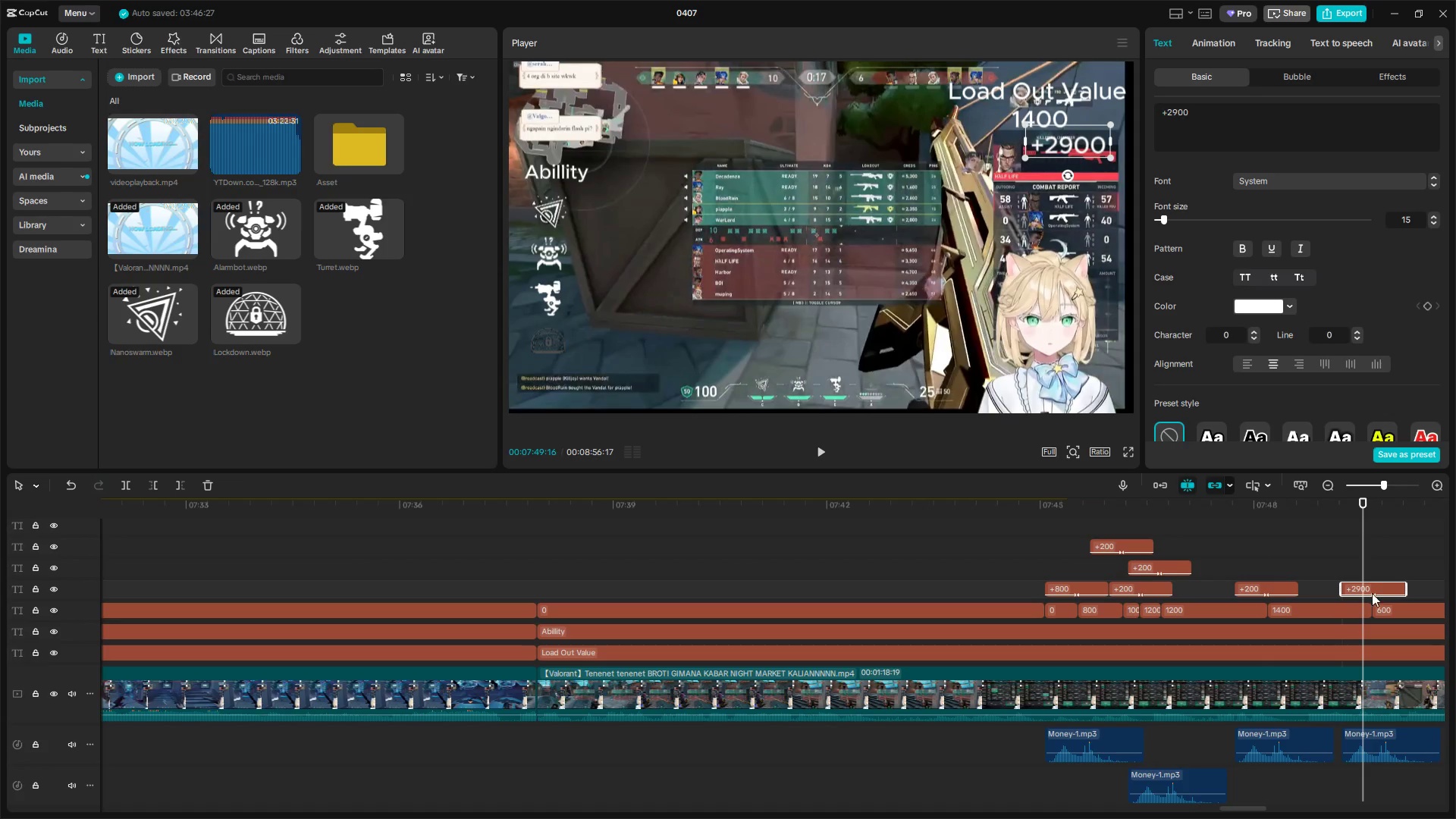 
left_click([1390, 606])
 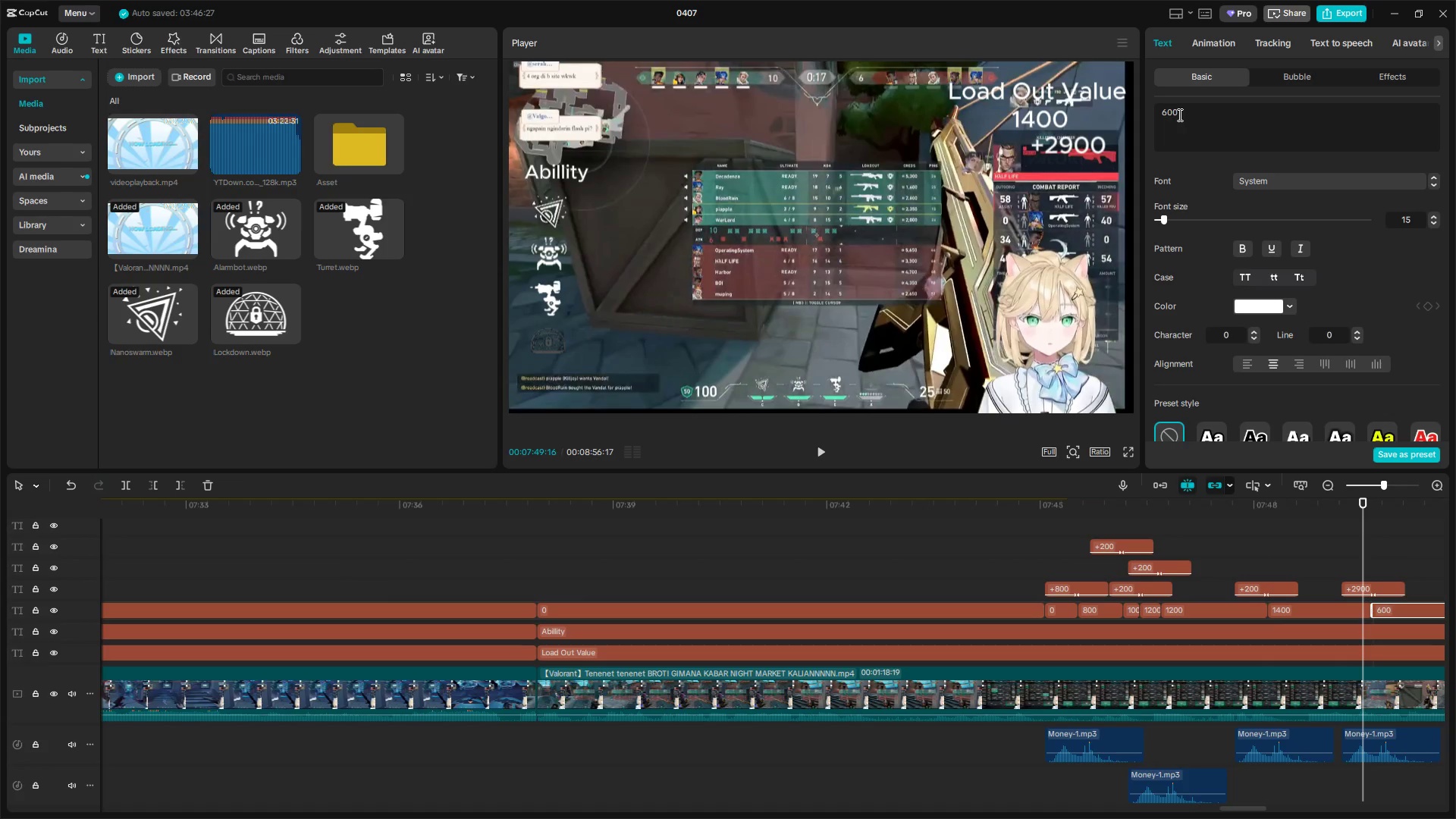 
left_click_drag(start_coordinate=[1200, 115], to_coordinate=[1143, 114])
 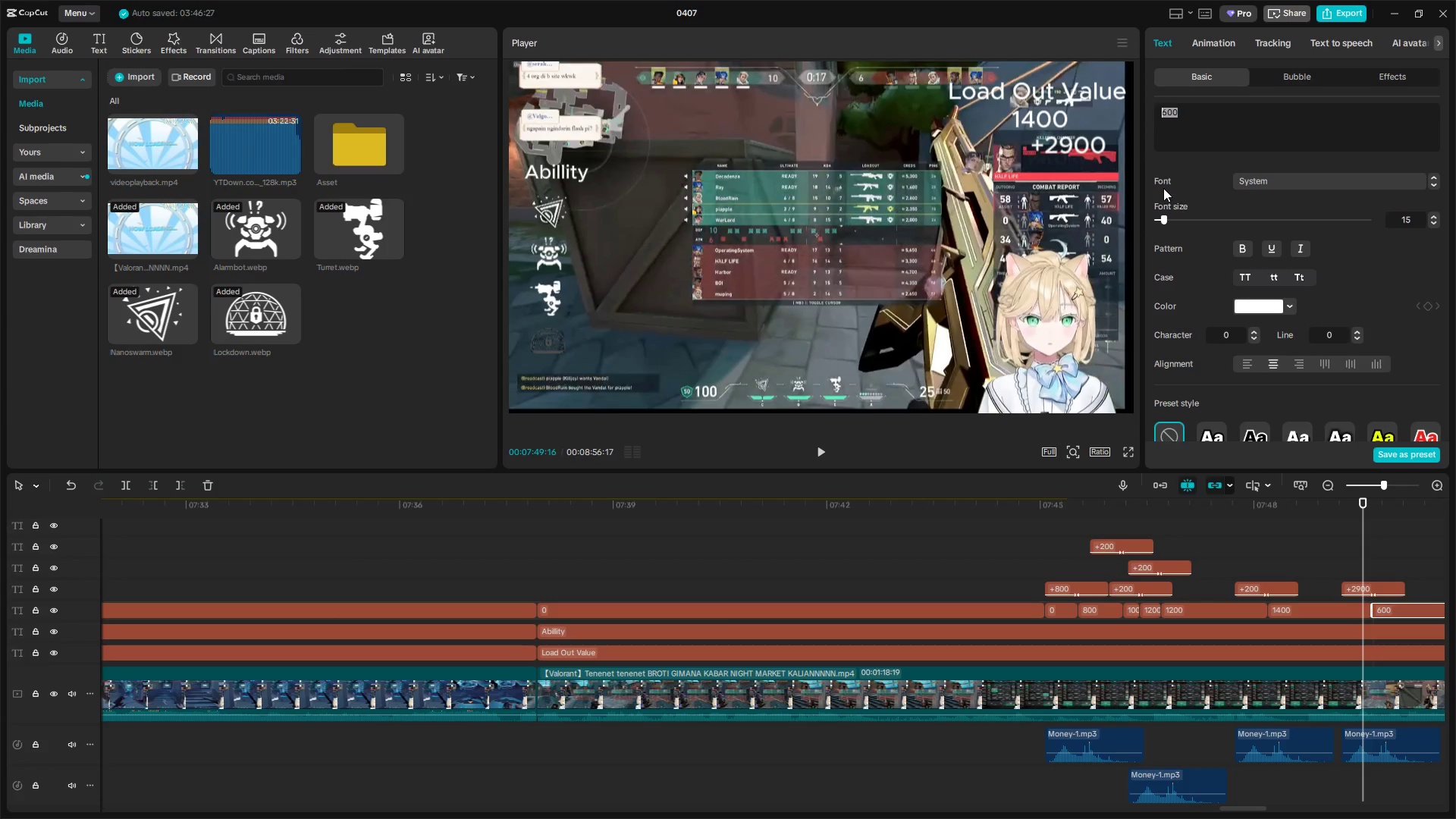 
wait(8.14)
 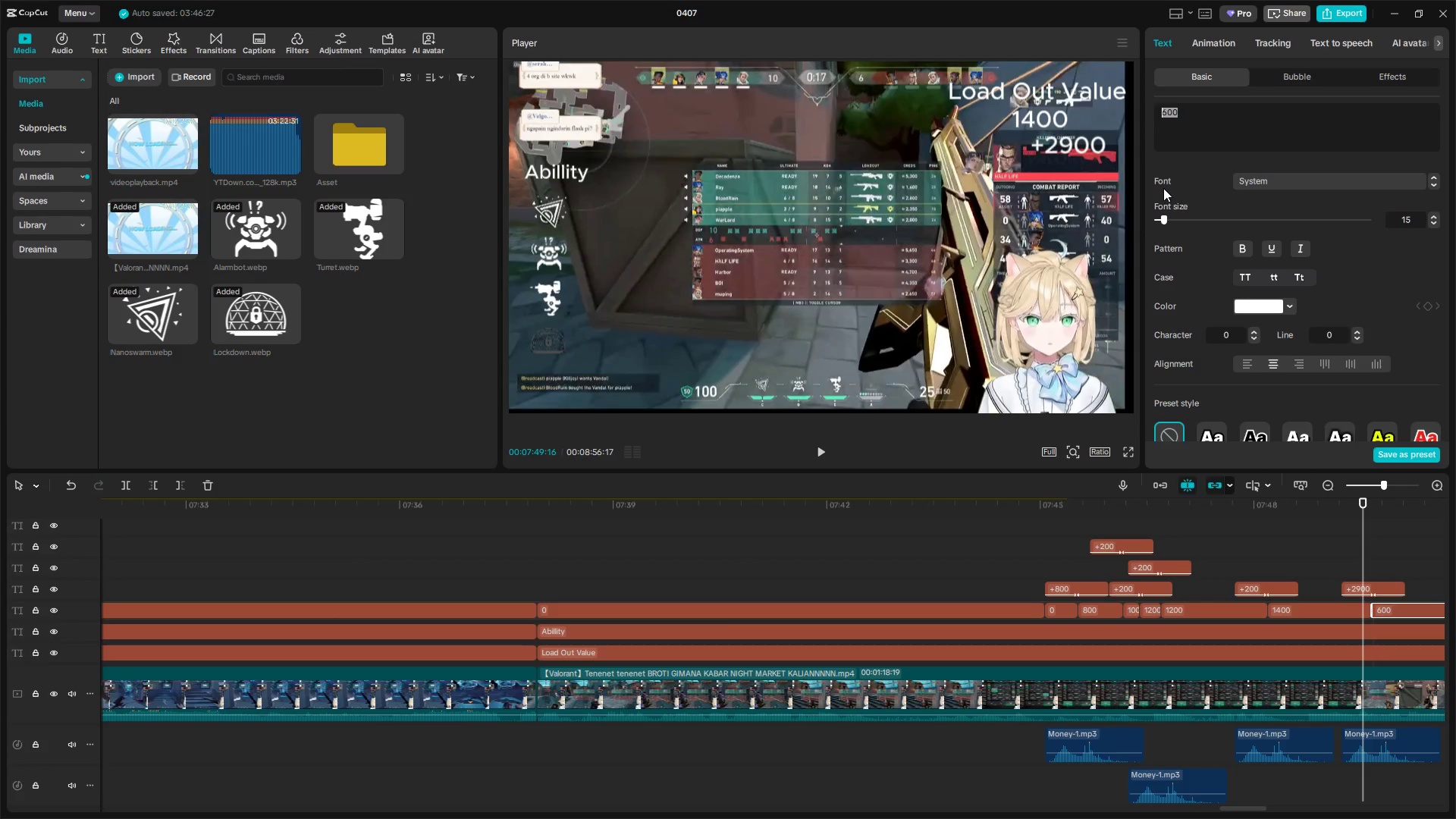 
type(4300)
 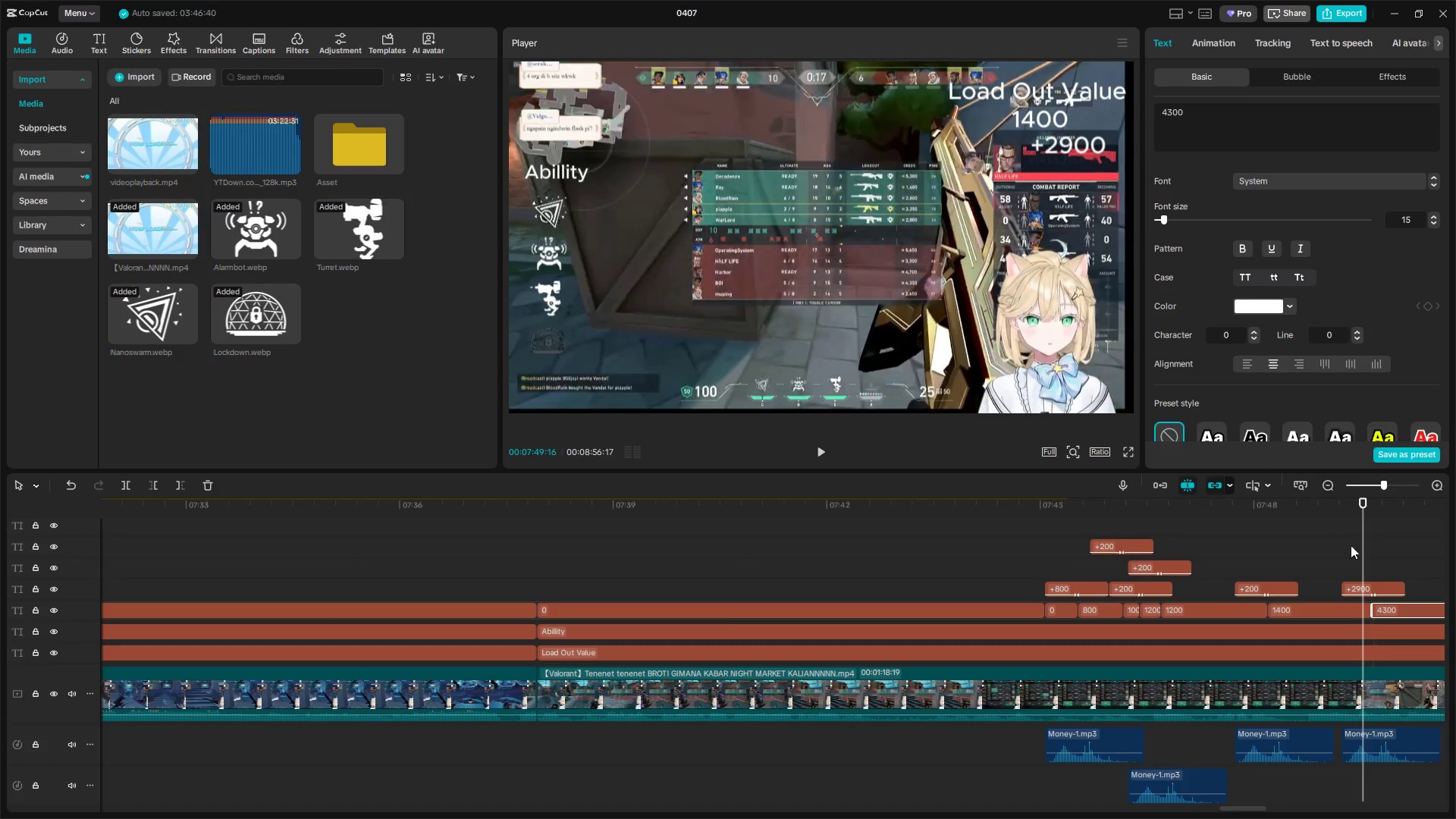 
left_click([1338, 566])
 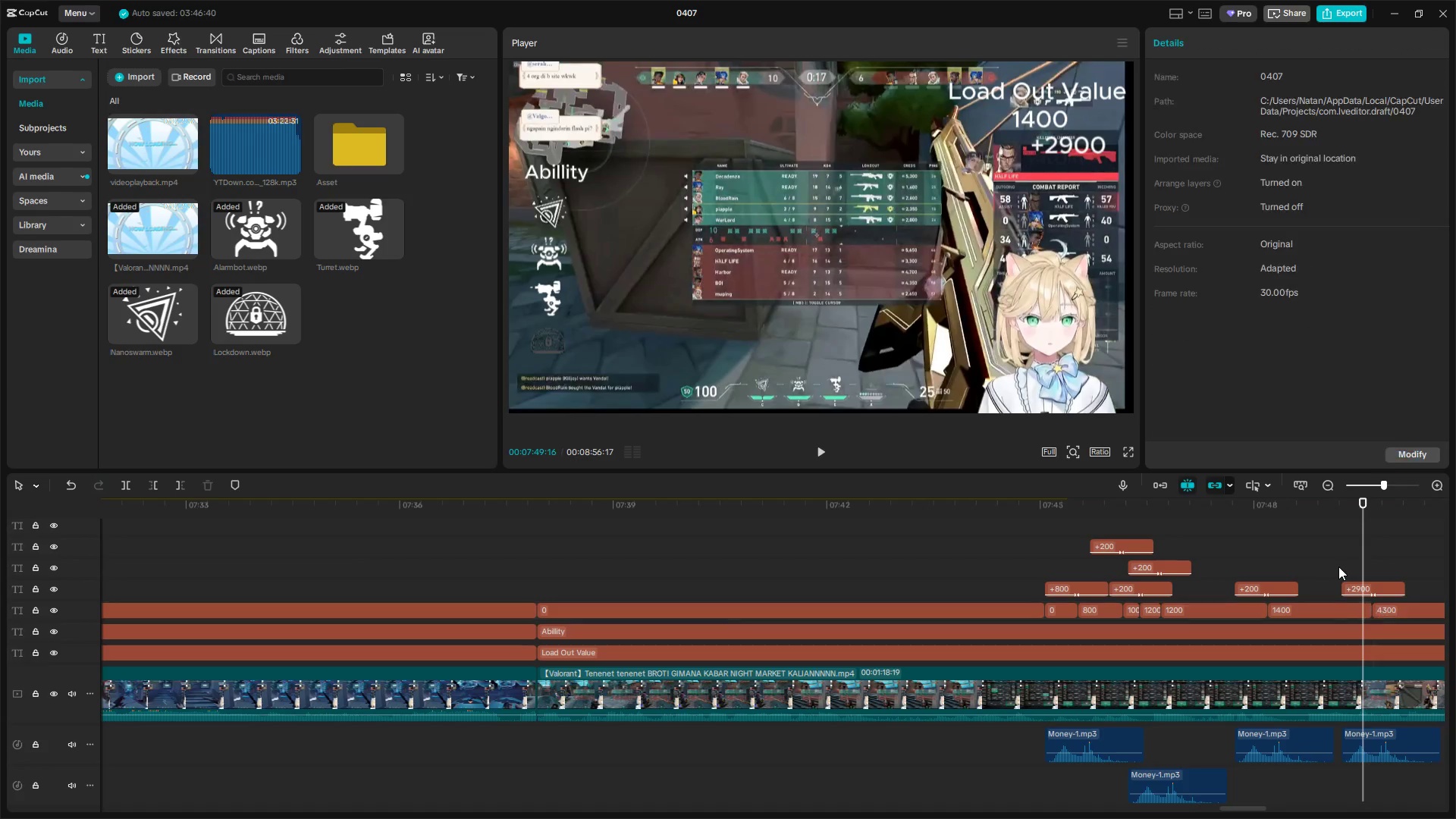 
key(Space)
 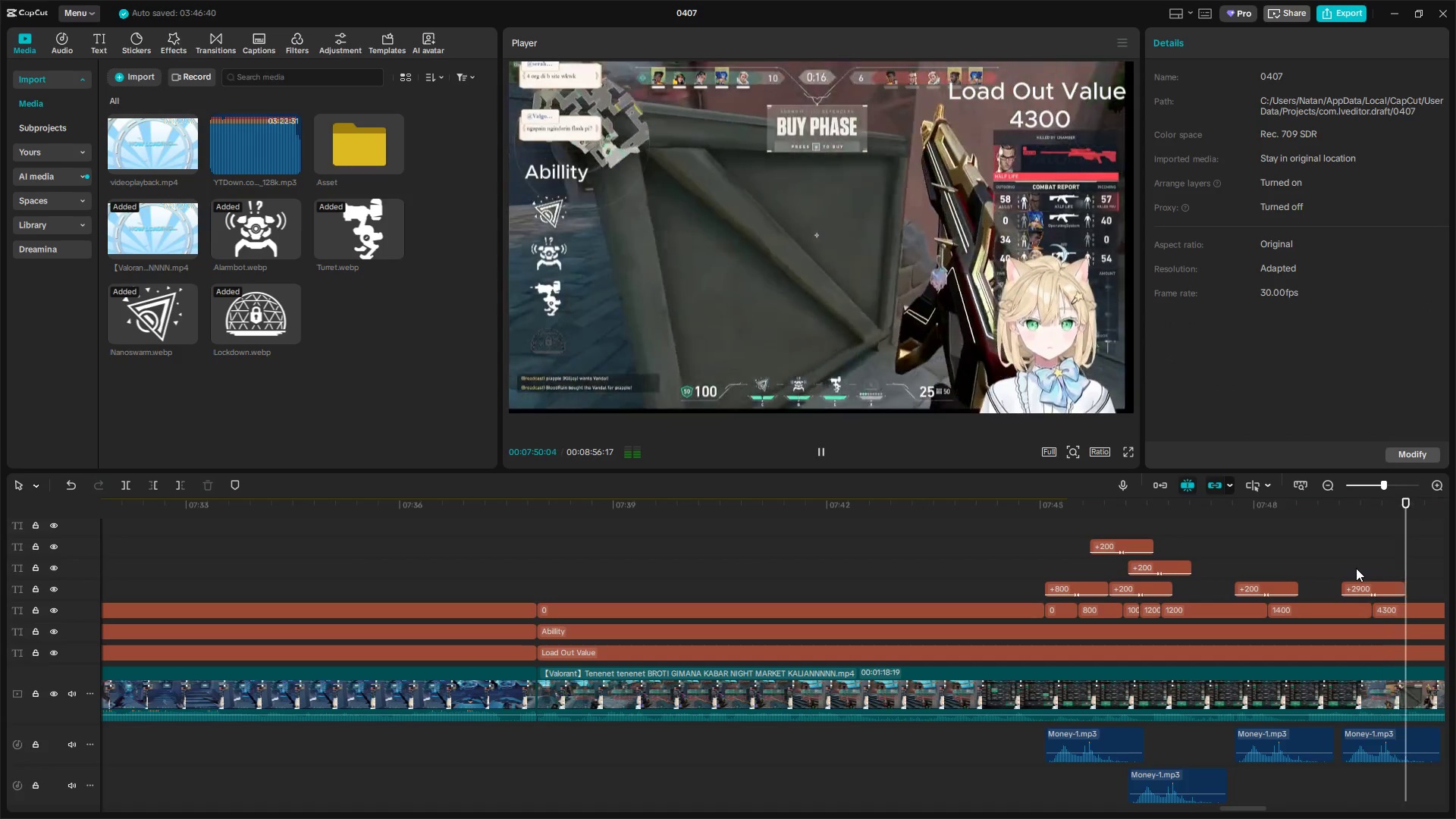 
key(Space)
 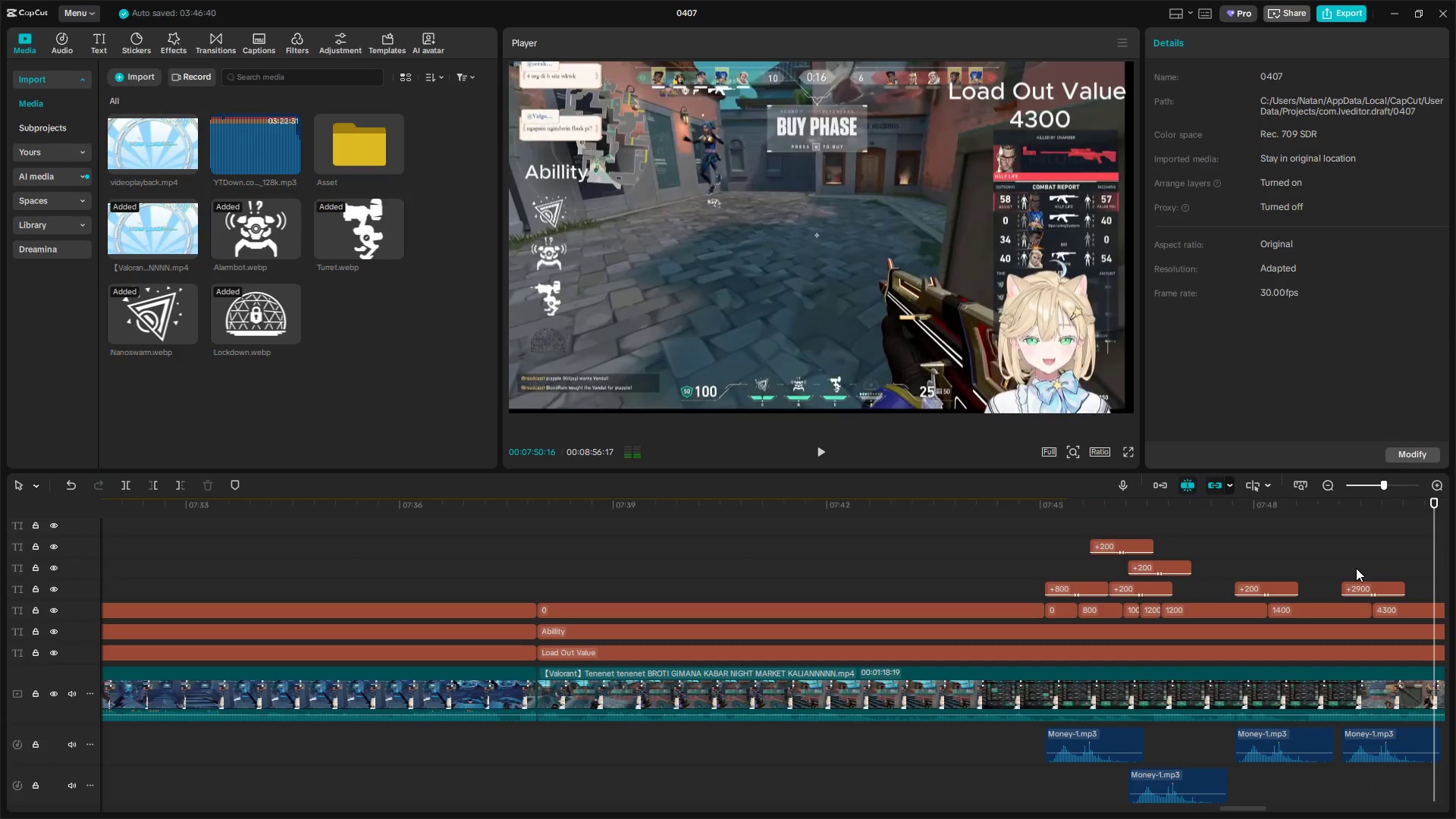 
hold_key(key=ControlLeft, duration=1.27)
scroll: coordinate [1357, 568], scroll_direction: down, amount: 9.0
 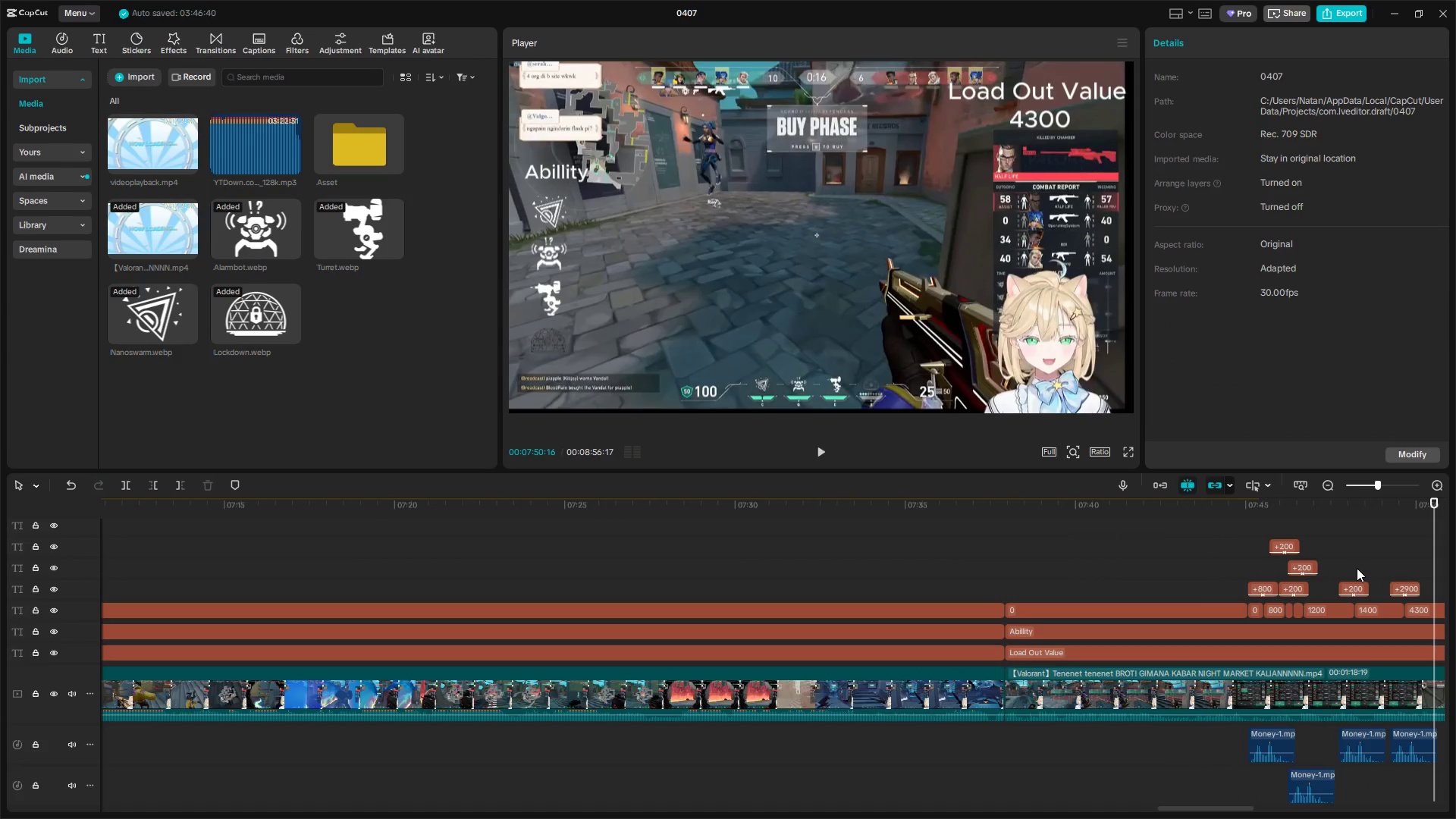 
hold_key(key=AltLeft, duration=1.5)
hold_key(key=AltLeft, duration=1.5)
scroll: coordinate [1357, 568], scroll_direction: down, amount: 15.0
 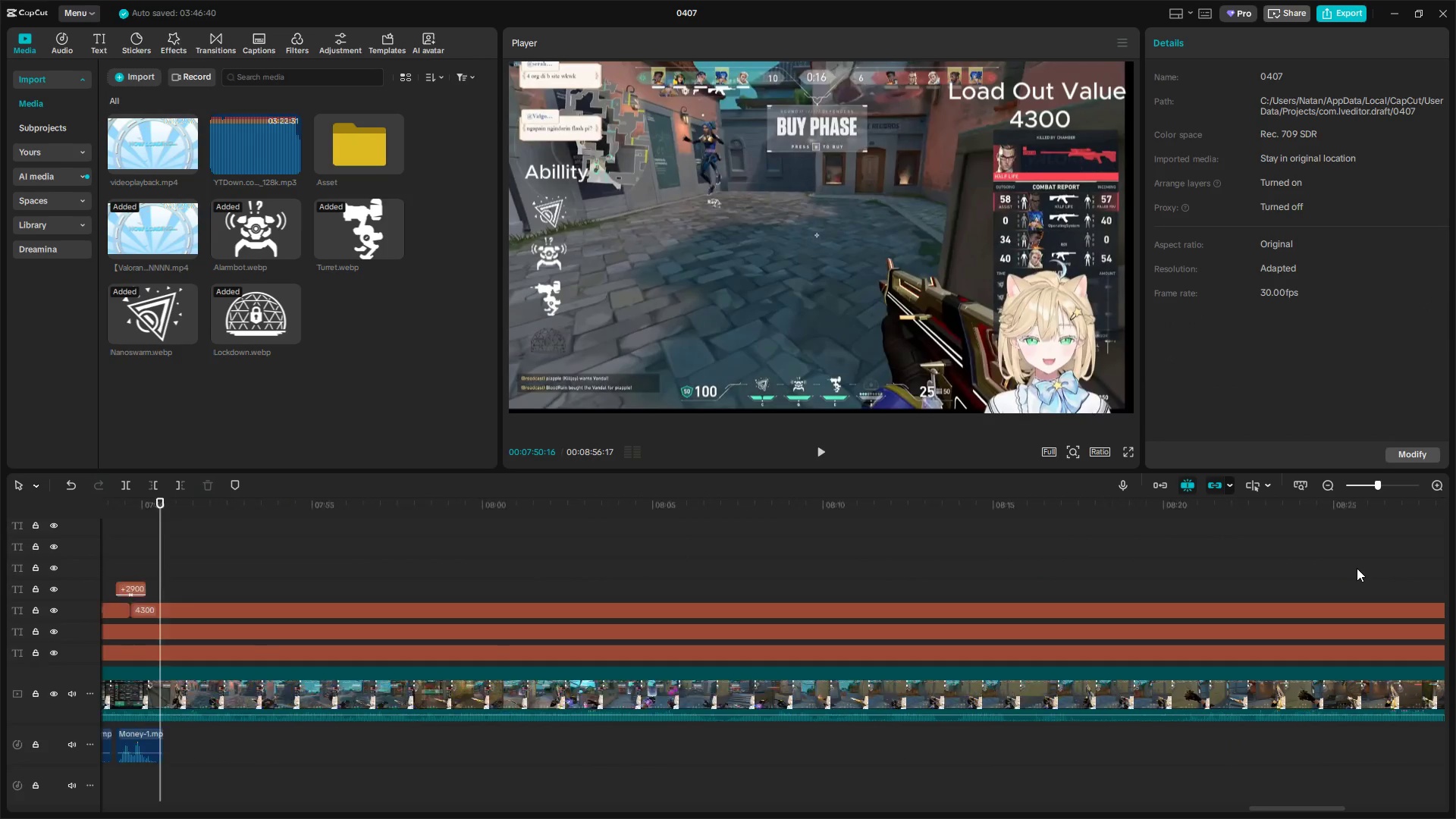 
scroll: coordinate [1357, 568], scroll_direction: up, amount: 4.0
 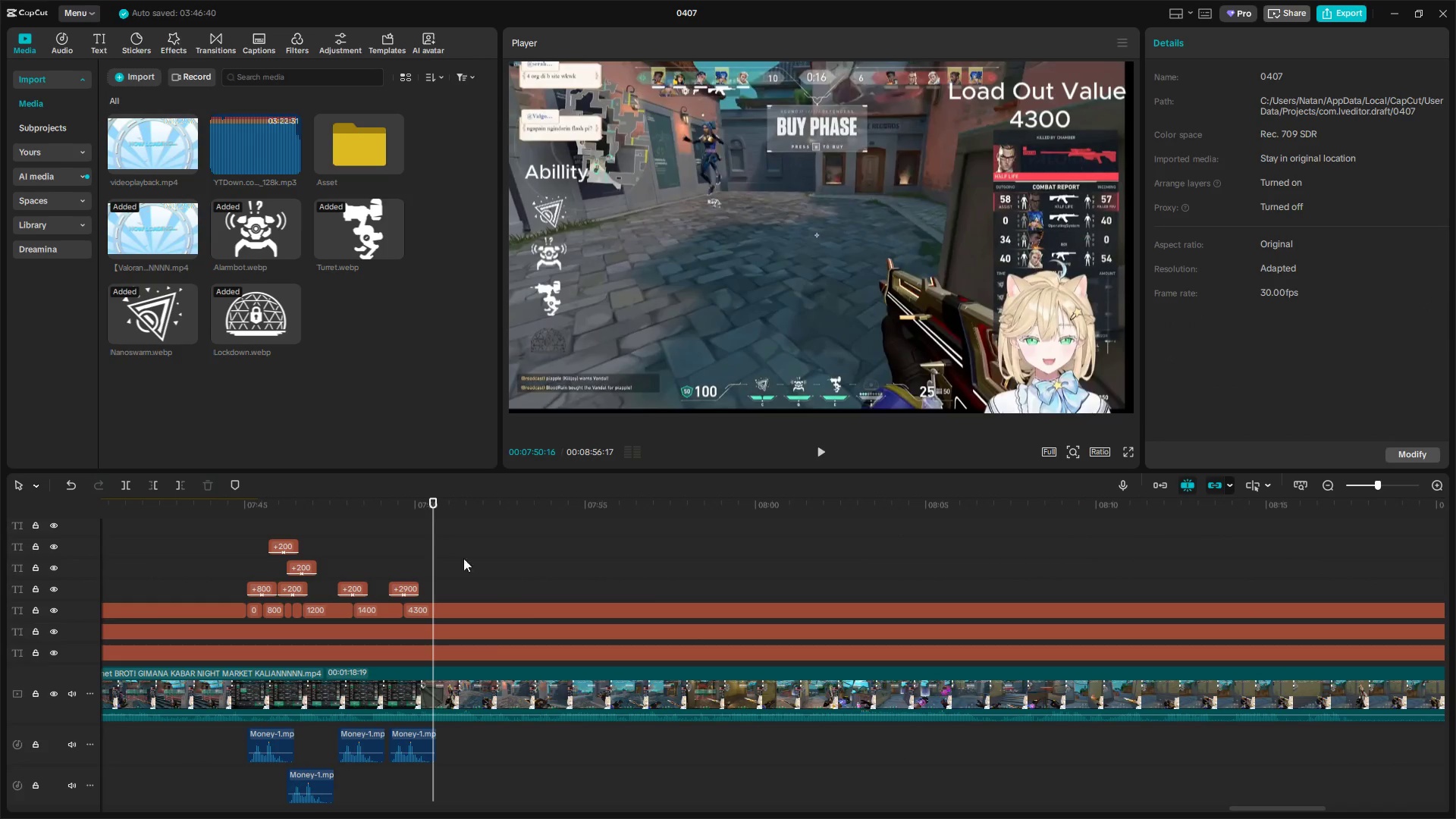 
left_click_drag(start_coordinate=[432, 542], to_coordinate=[852, 537])
 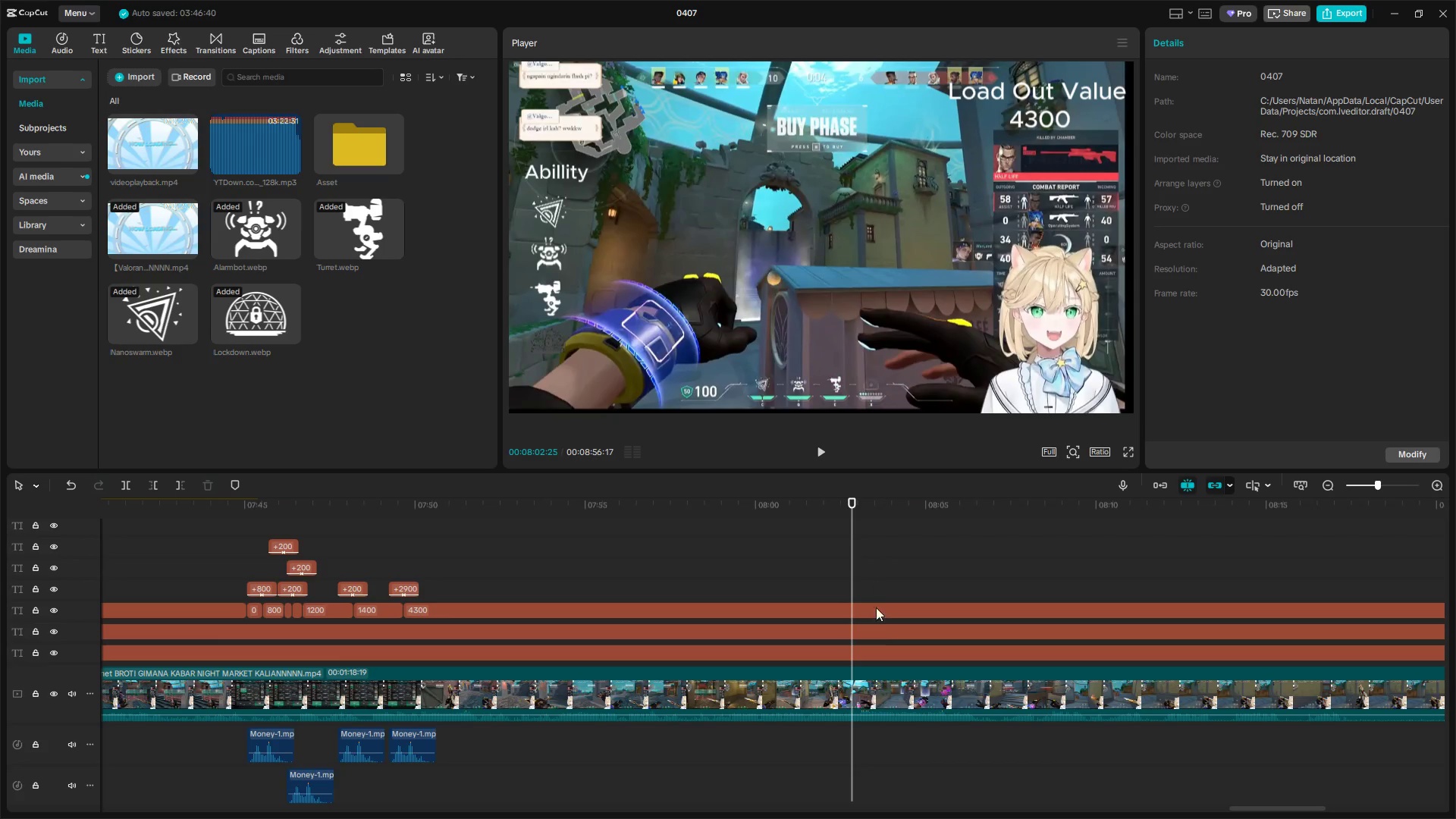 
left_click([863, 604])
 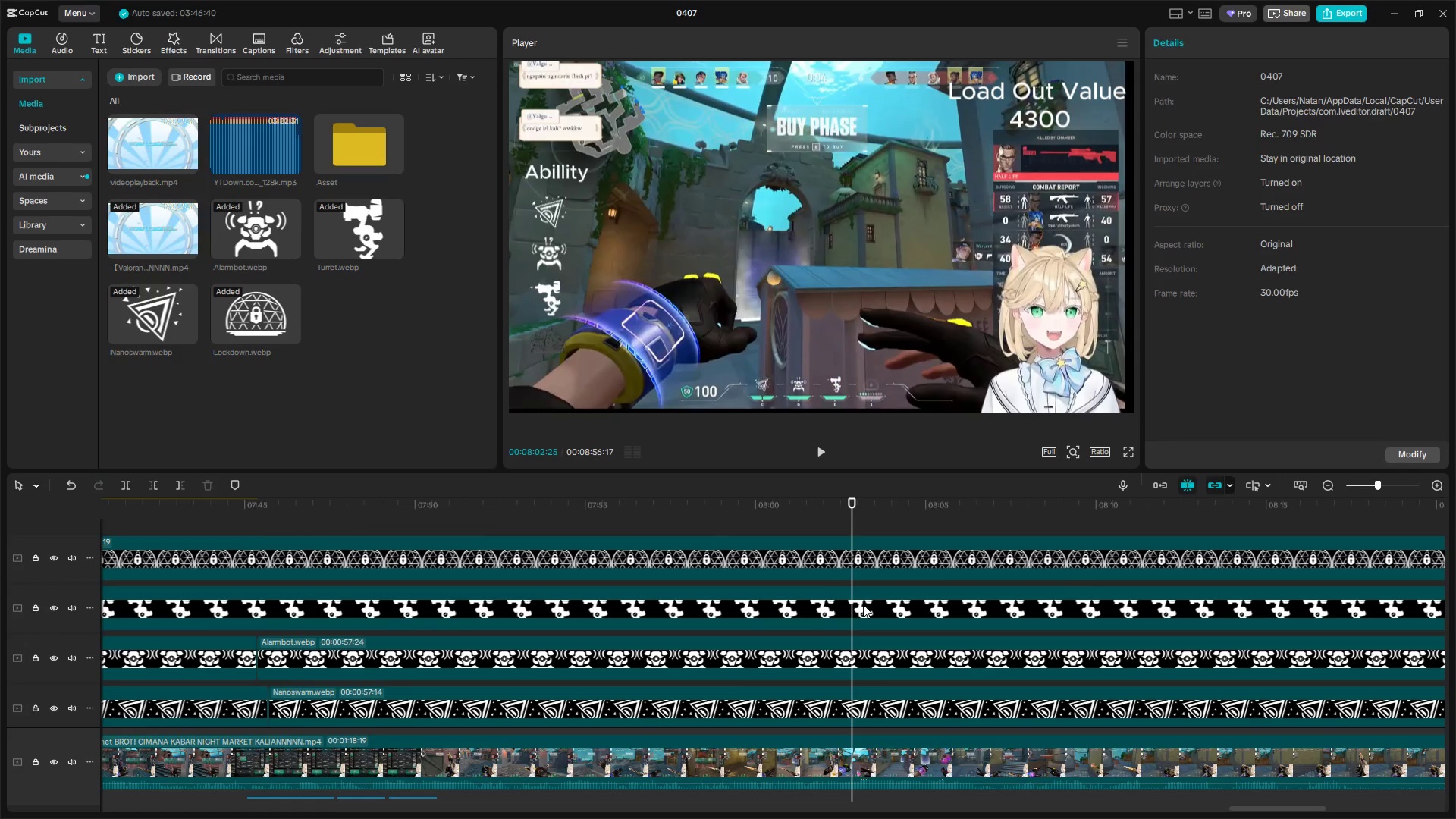 
scroll: coordinate [882, 636], scroll_direction: up, amount: 12.0
 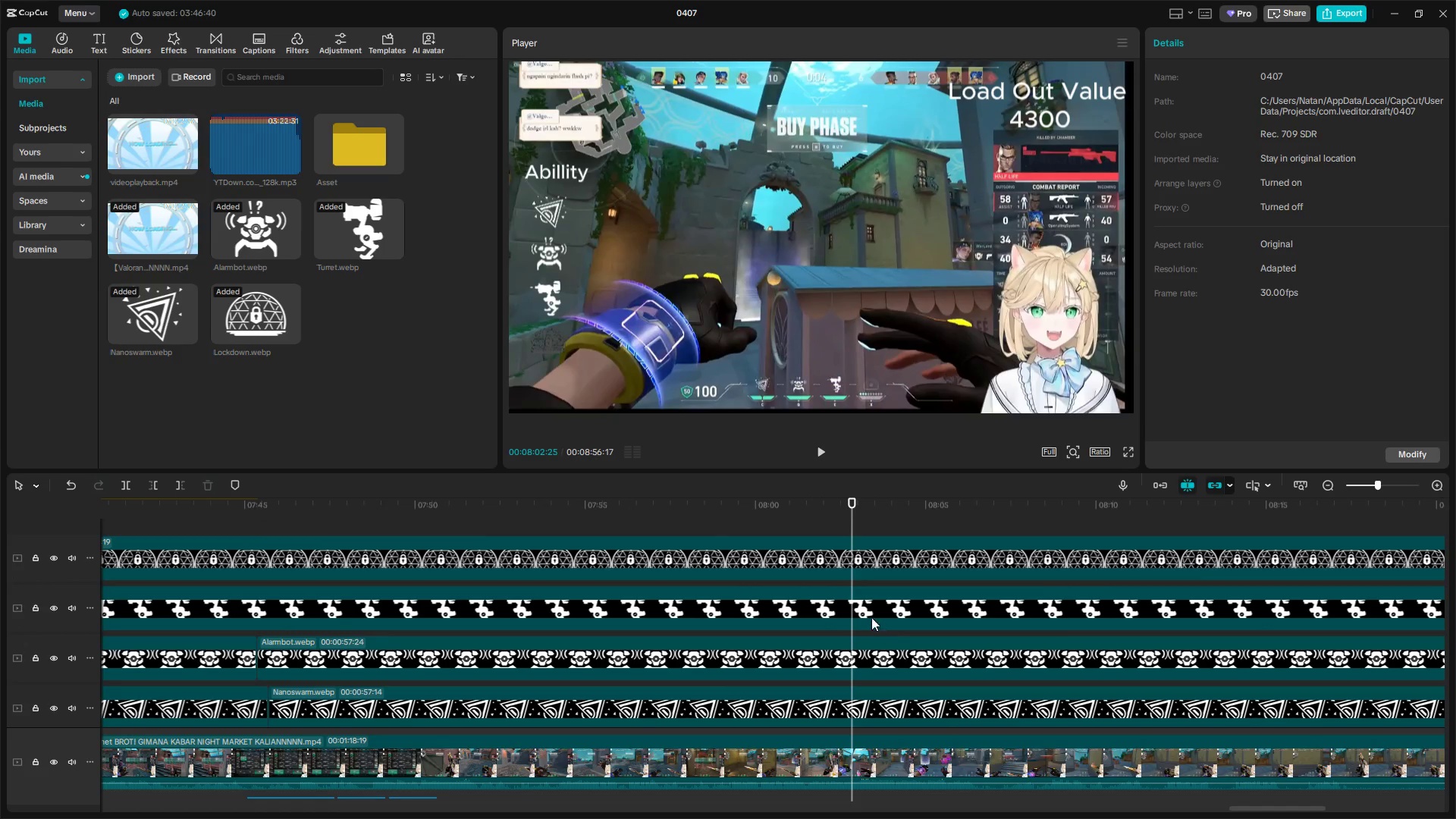 
key(Shift+E)
 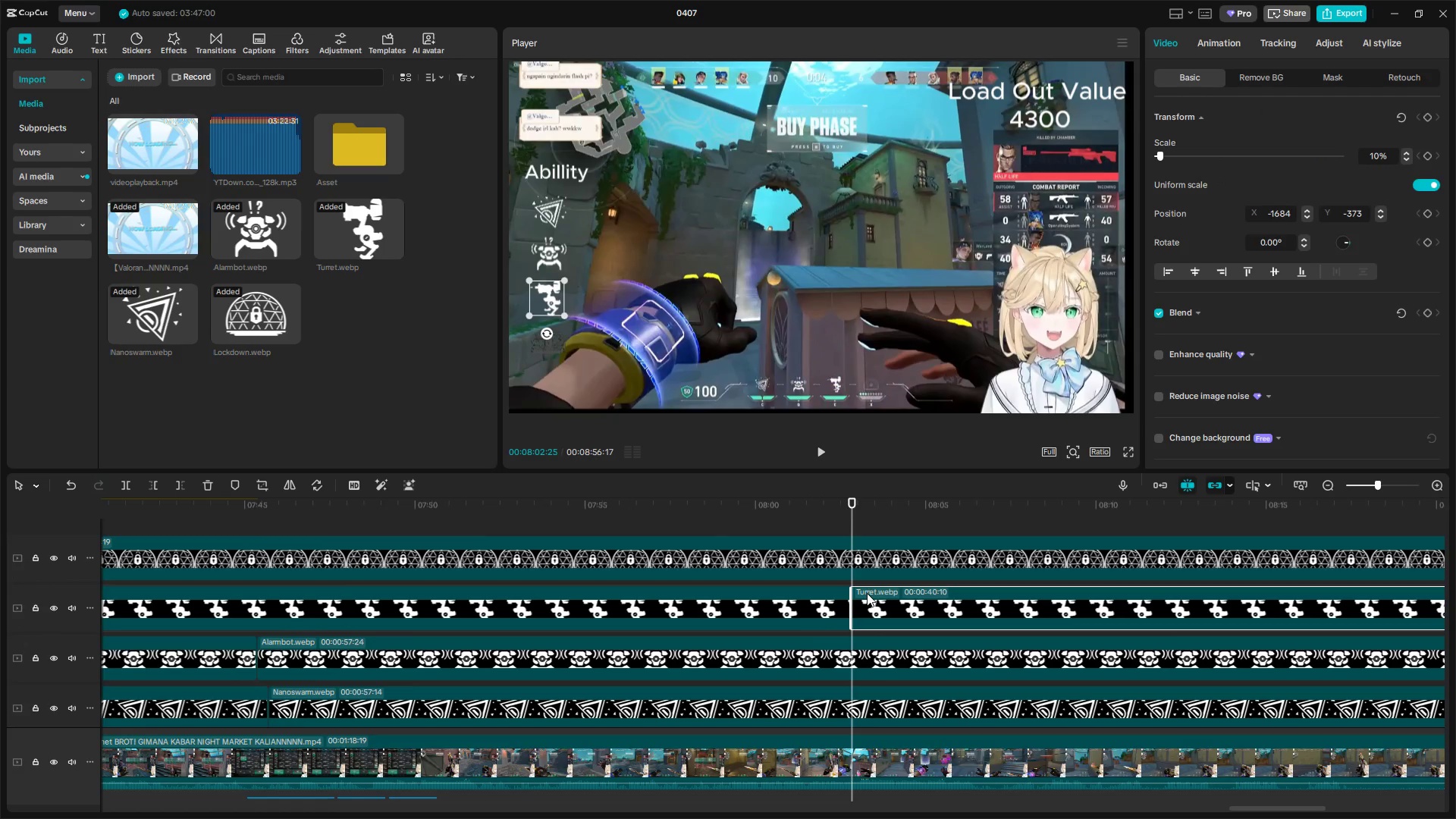 
key(Space)
 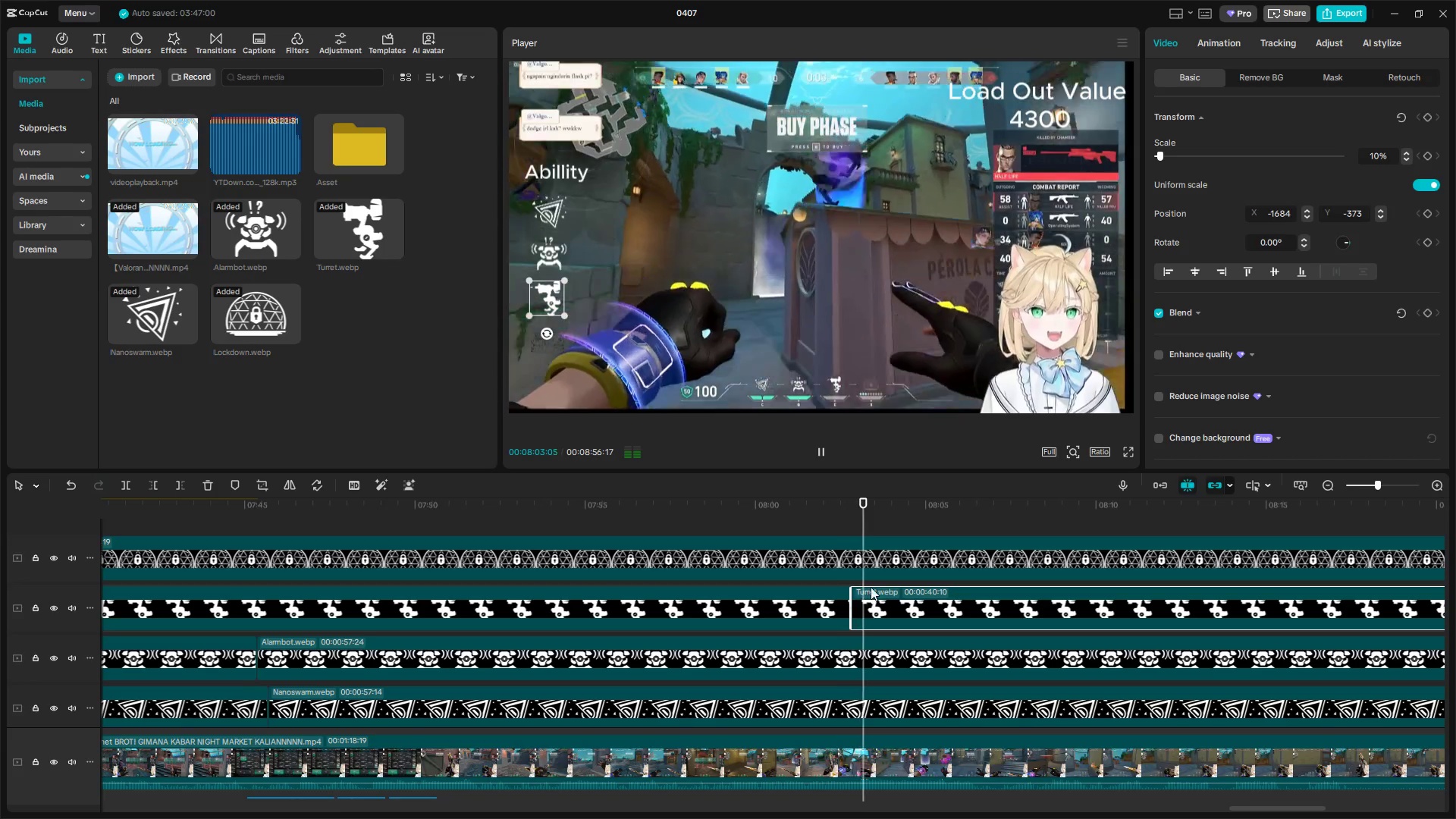 
key(Space)
 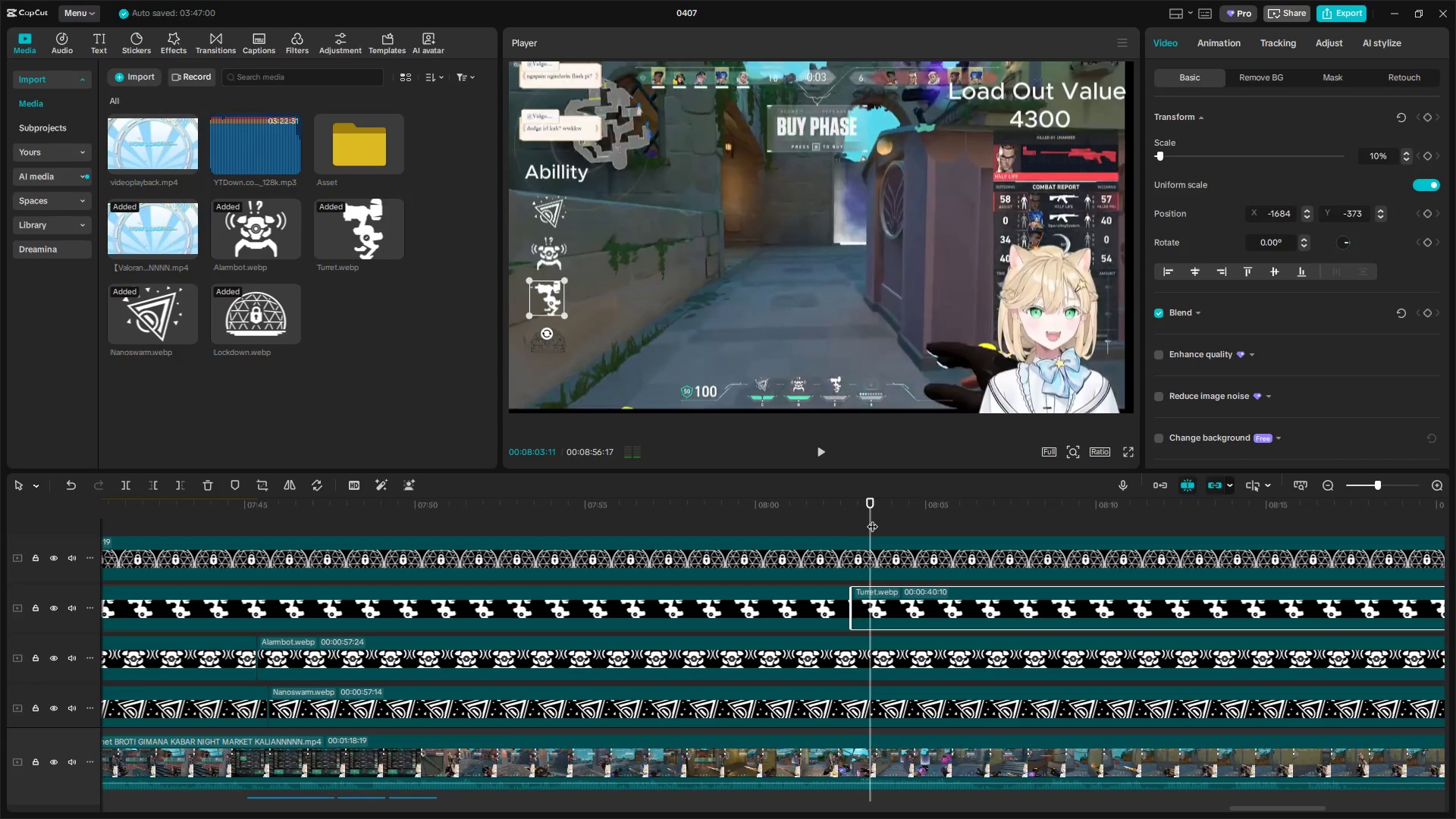 
left_click_drag(start_coordinate=[871, 519], to_coordinate=[935, 518])
 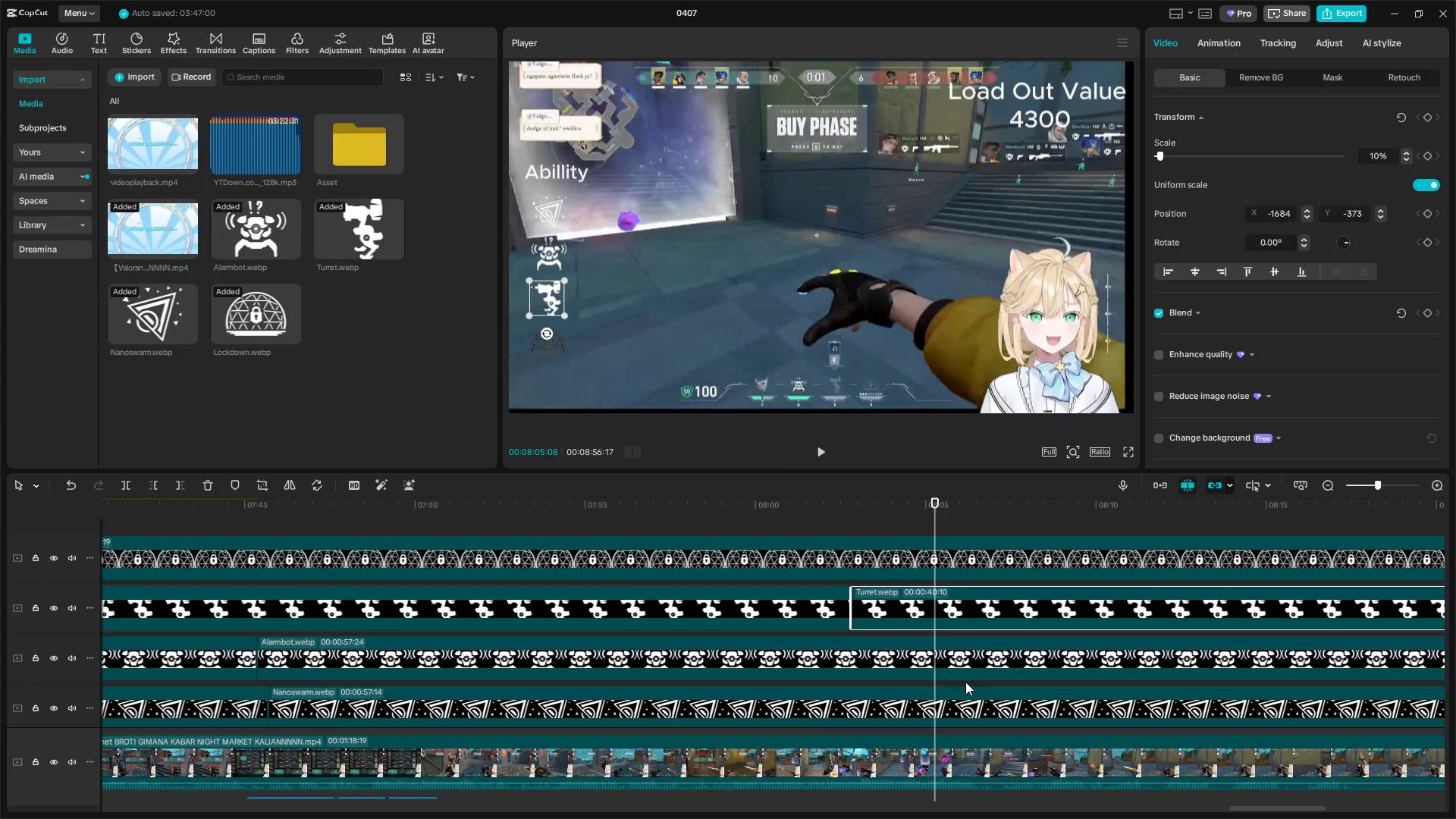 
left_click([943, 706])
 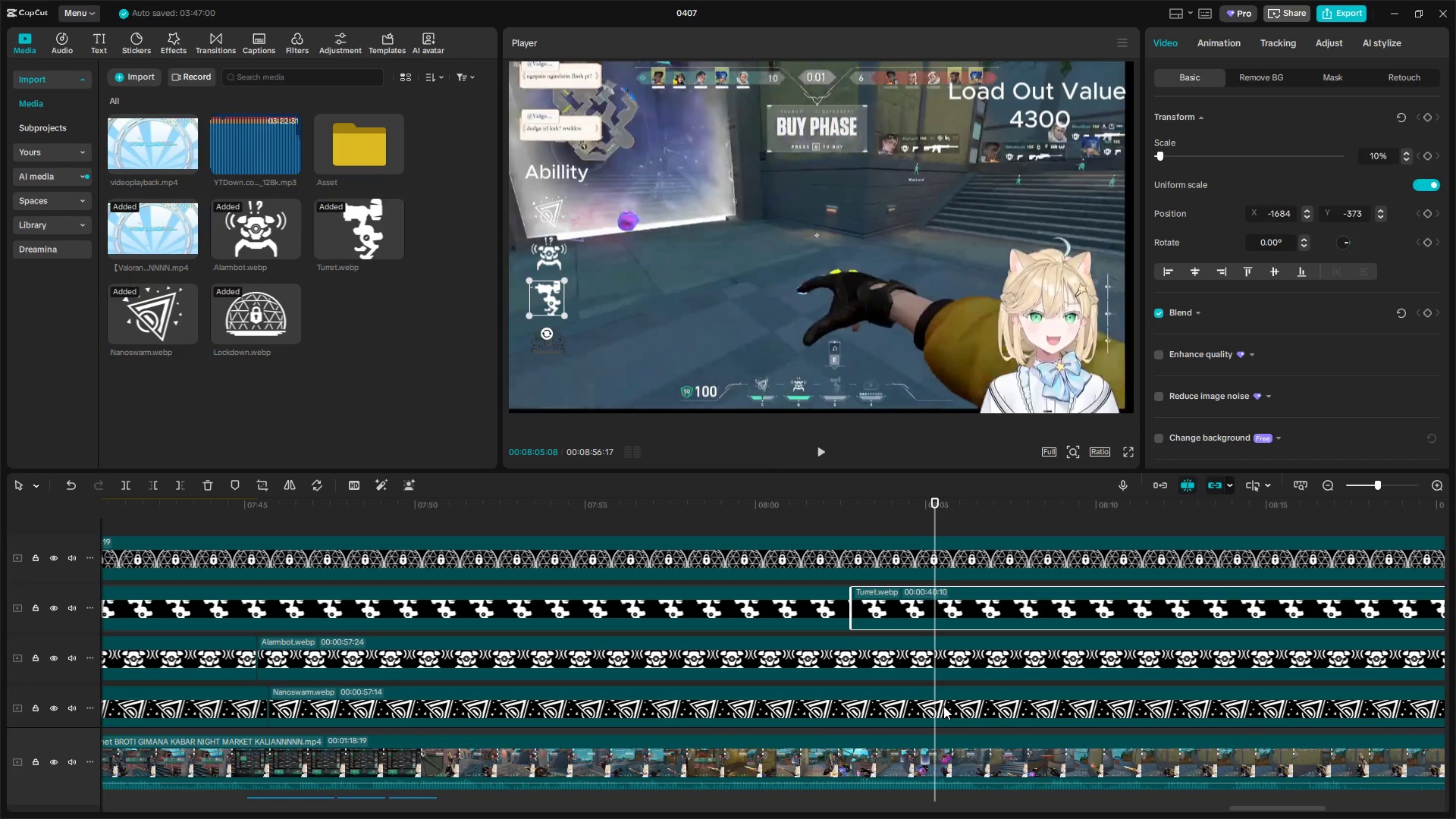 
key(Shift+E)
 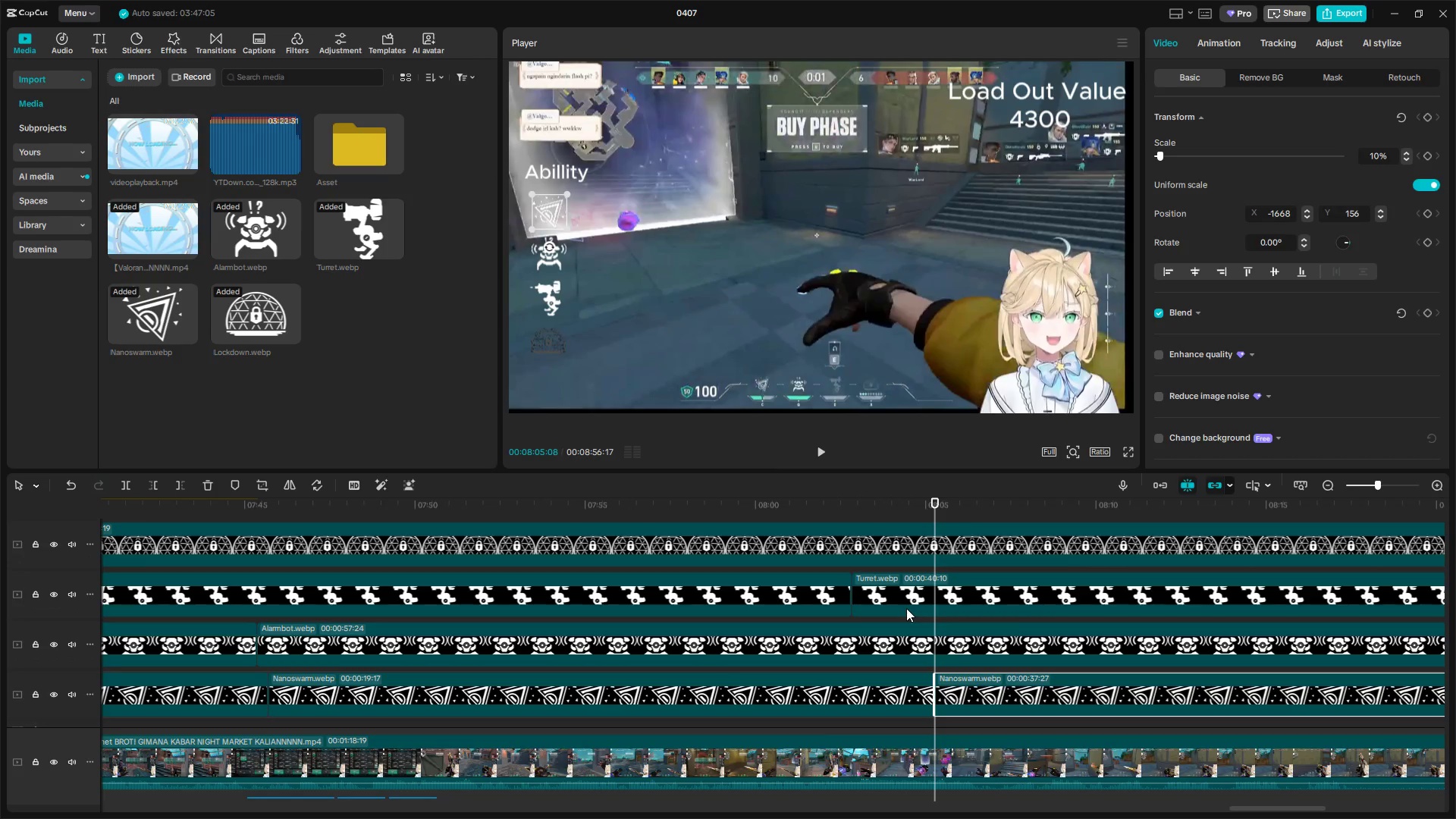 
hold_key(key=ControlLeft, duration=1.52)
scroll: coordinate [899, 629], scroll_direction: down, amount: 8.0
 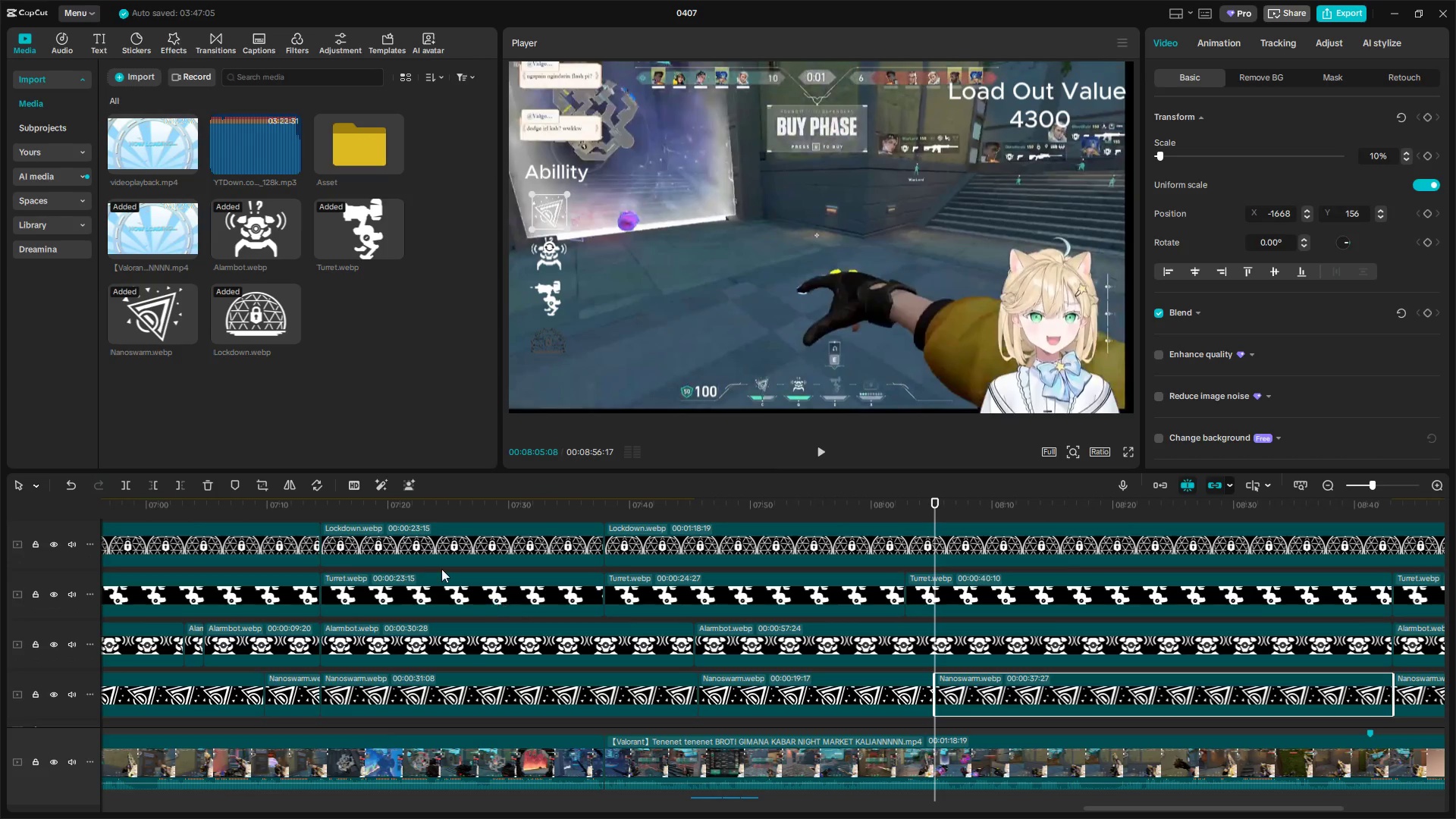 
left_click([420, 509])
 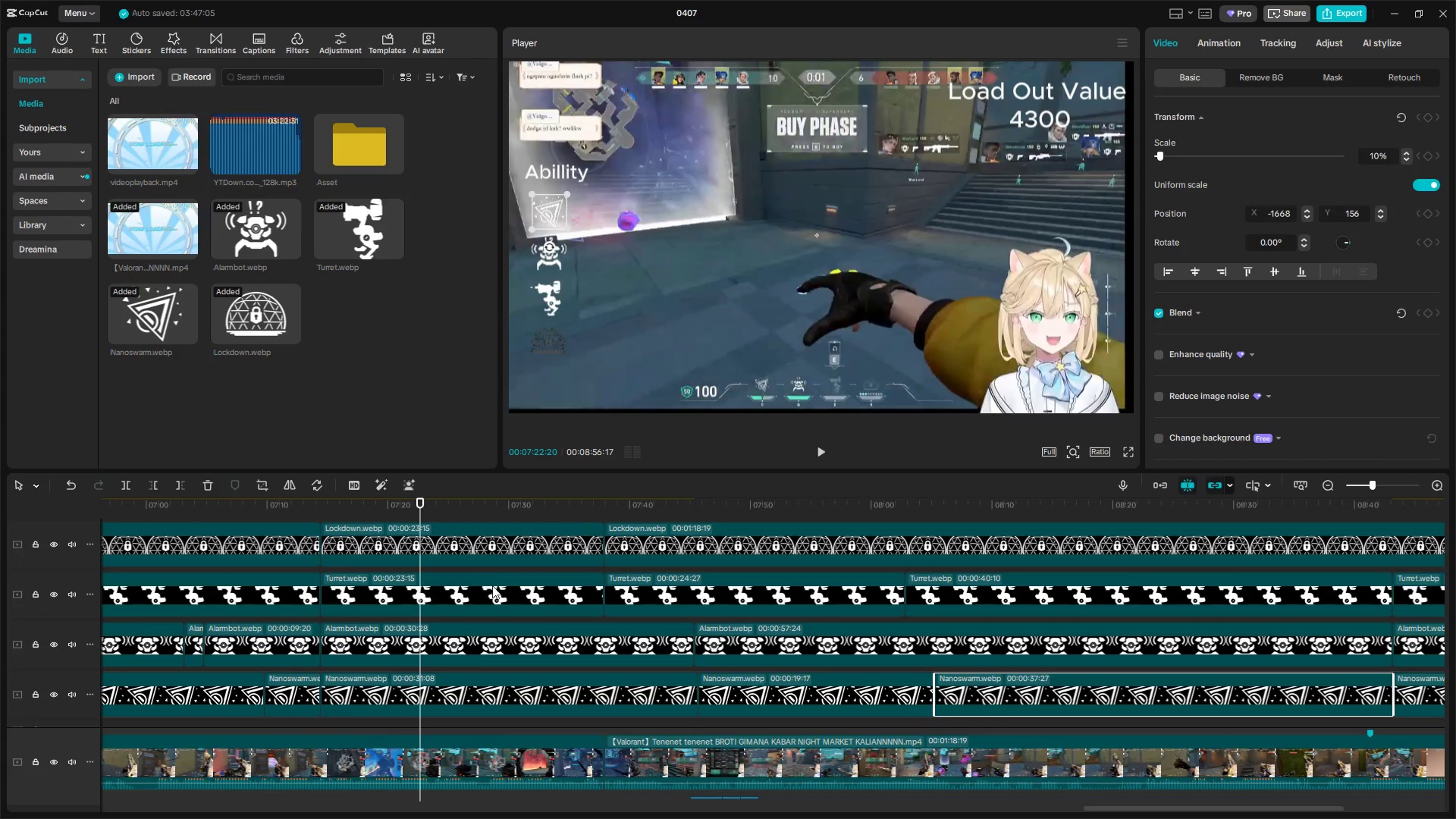 
left_click([504, 591])
 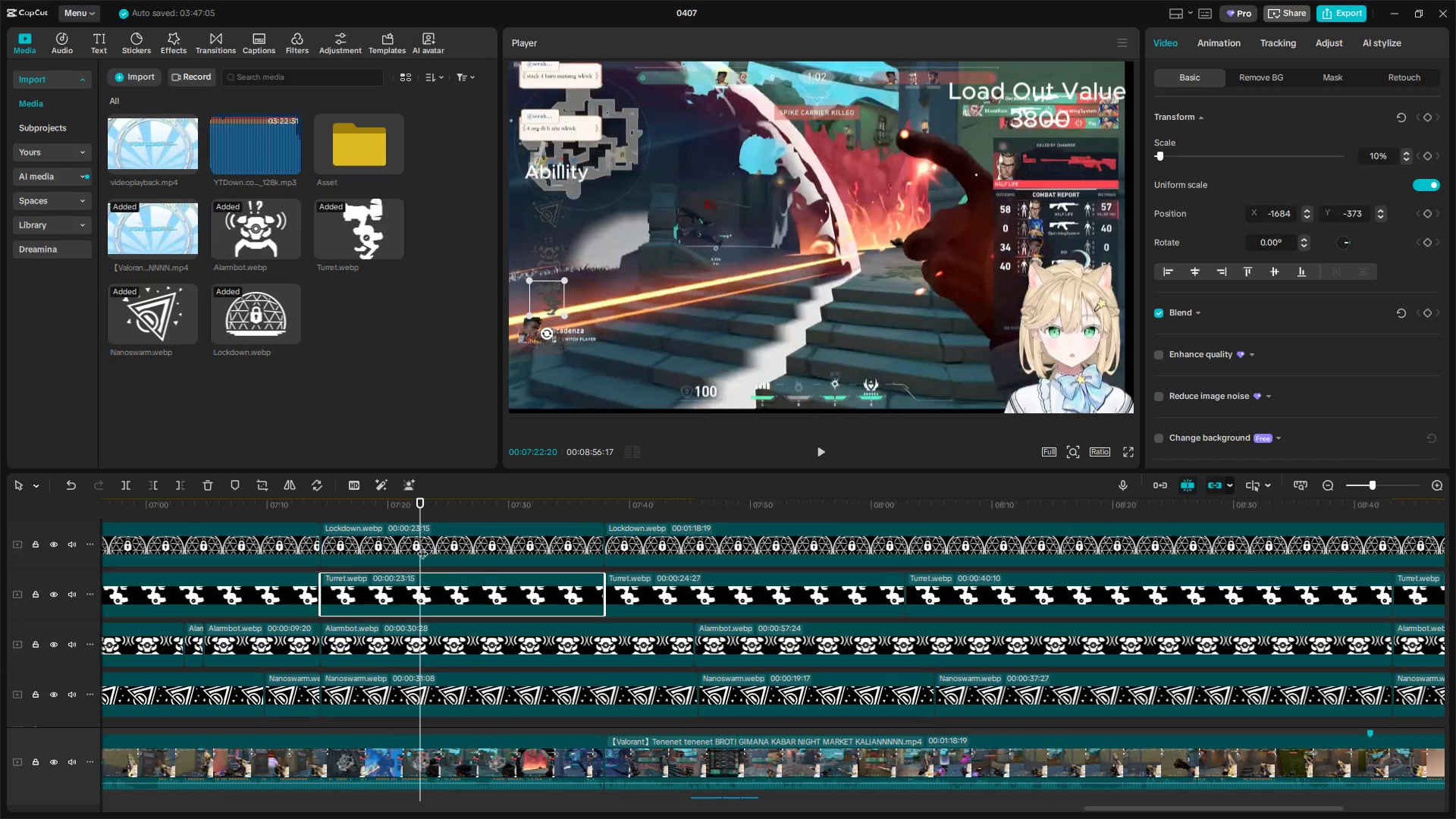 
left_click([275, 500])
 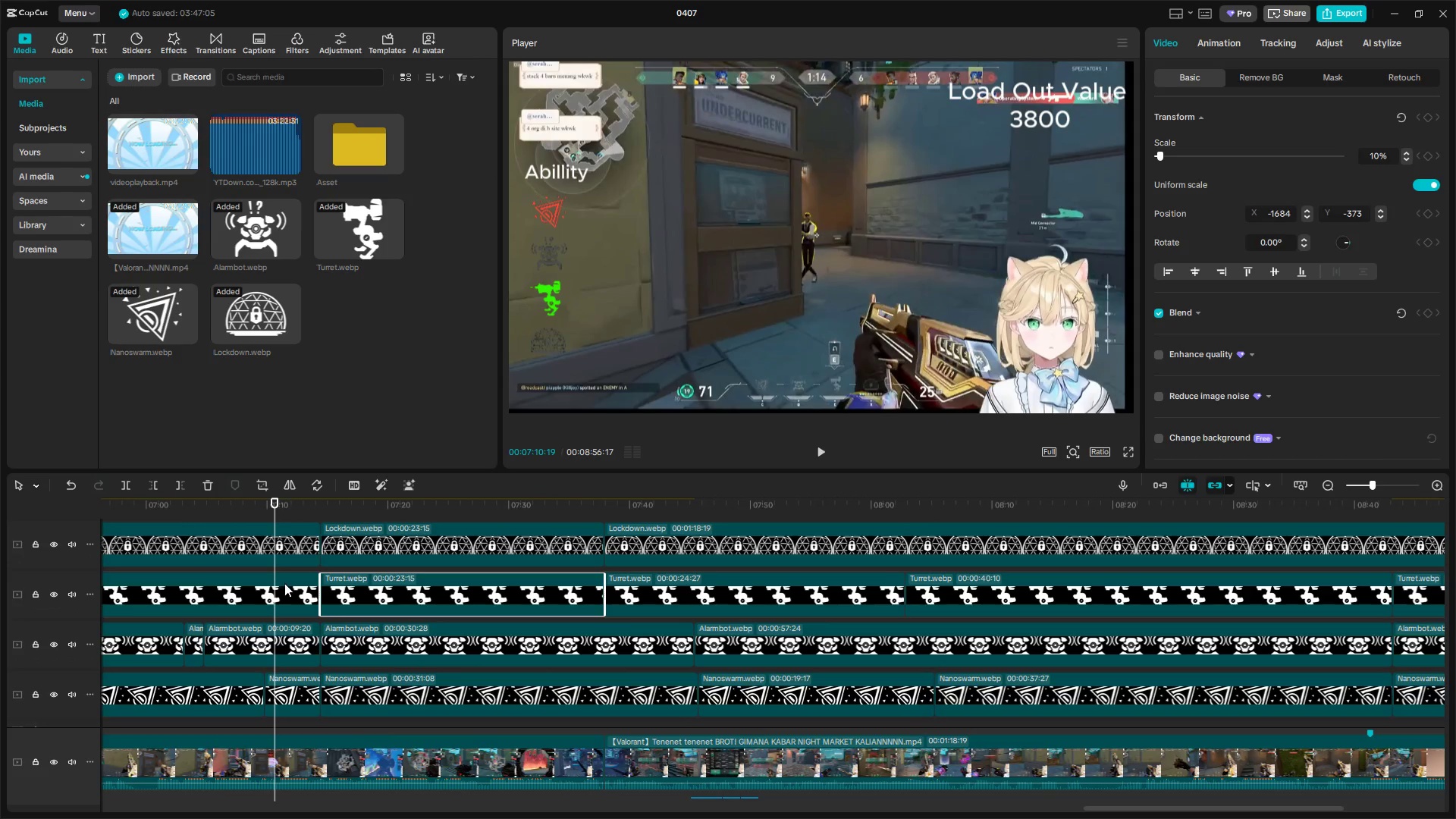 
right_click([284, 588])
 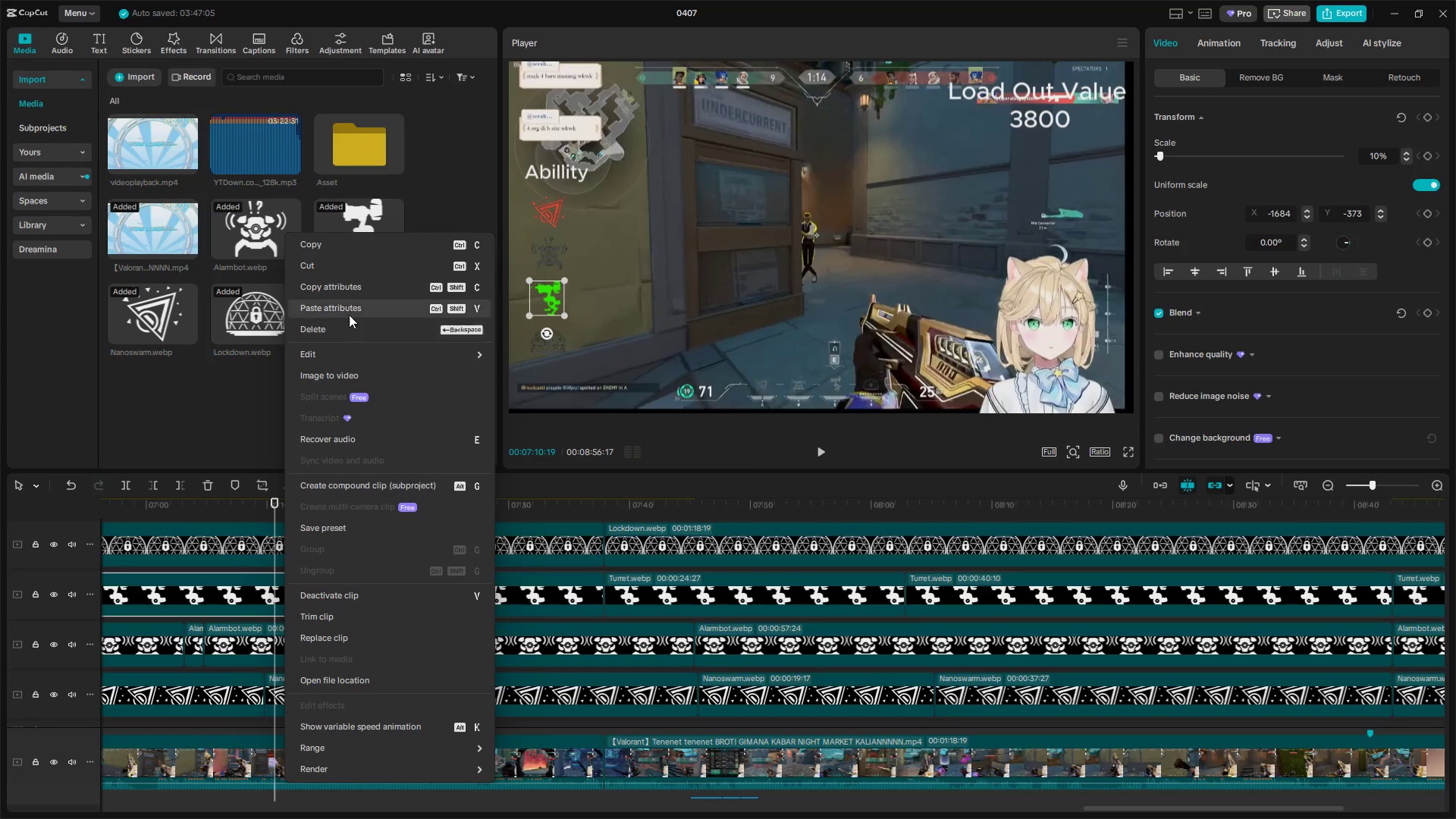 
left_click([356, 290])
 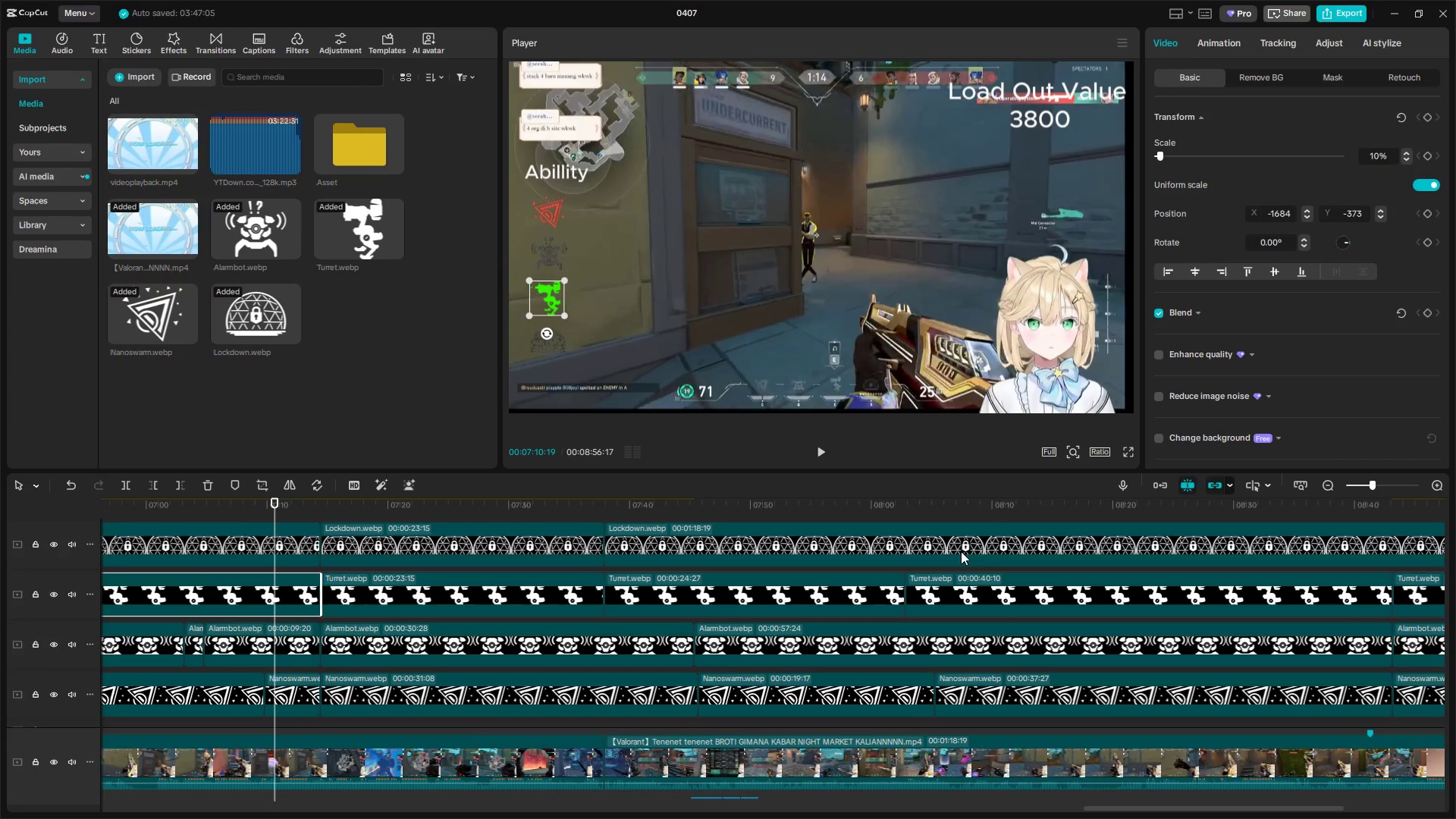 
left_click([954, 511])
 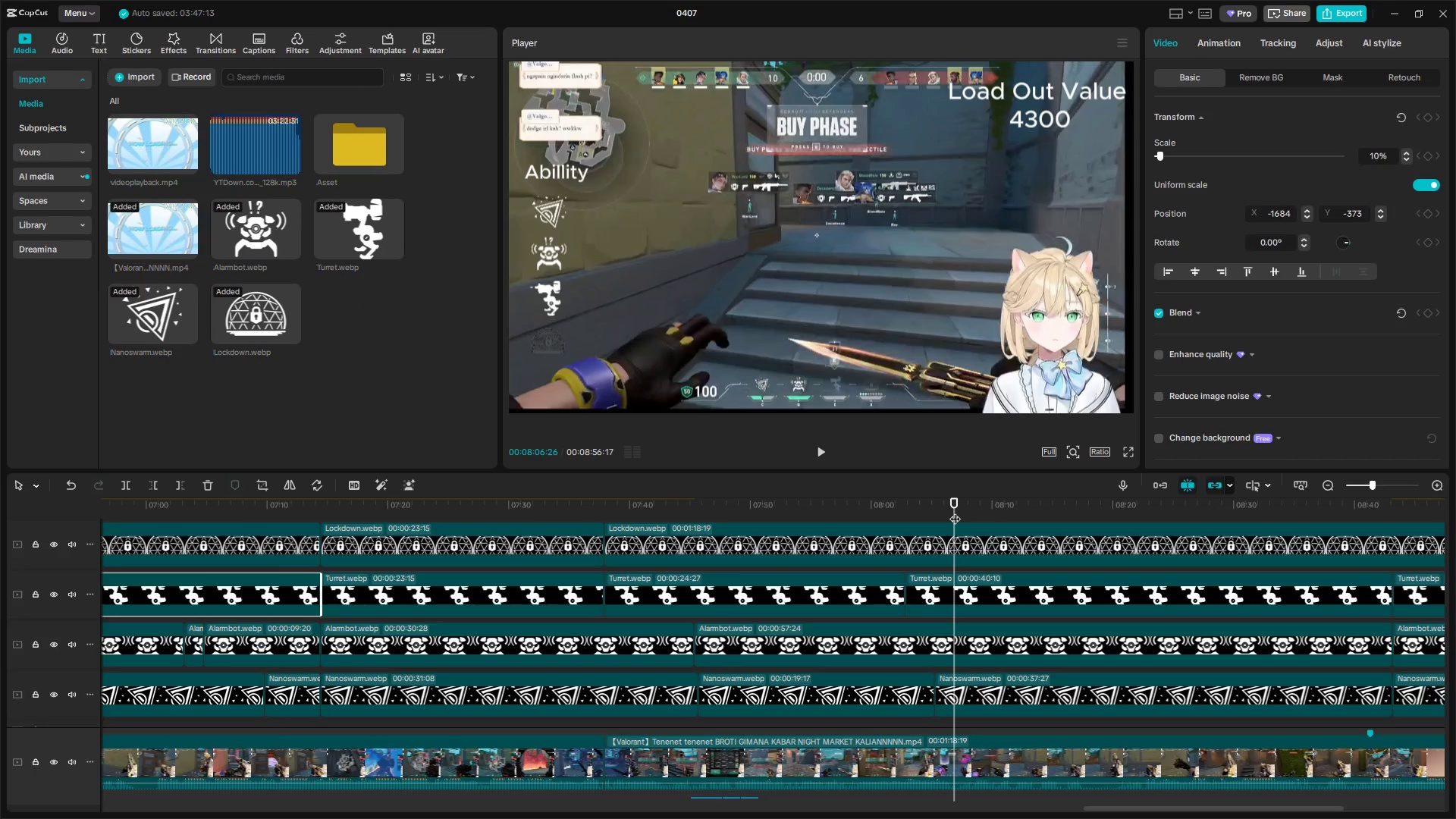 
left_click_drag(start_coordinate=[955, 511], to_coordinate=[927, 509])
 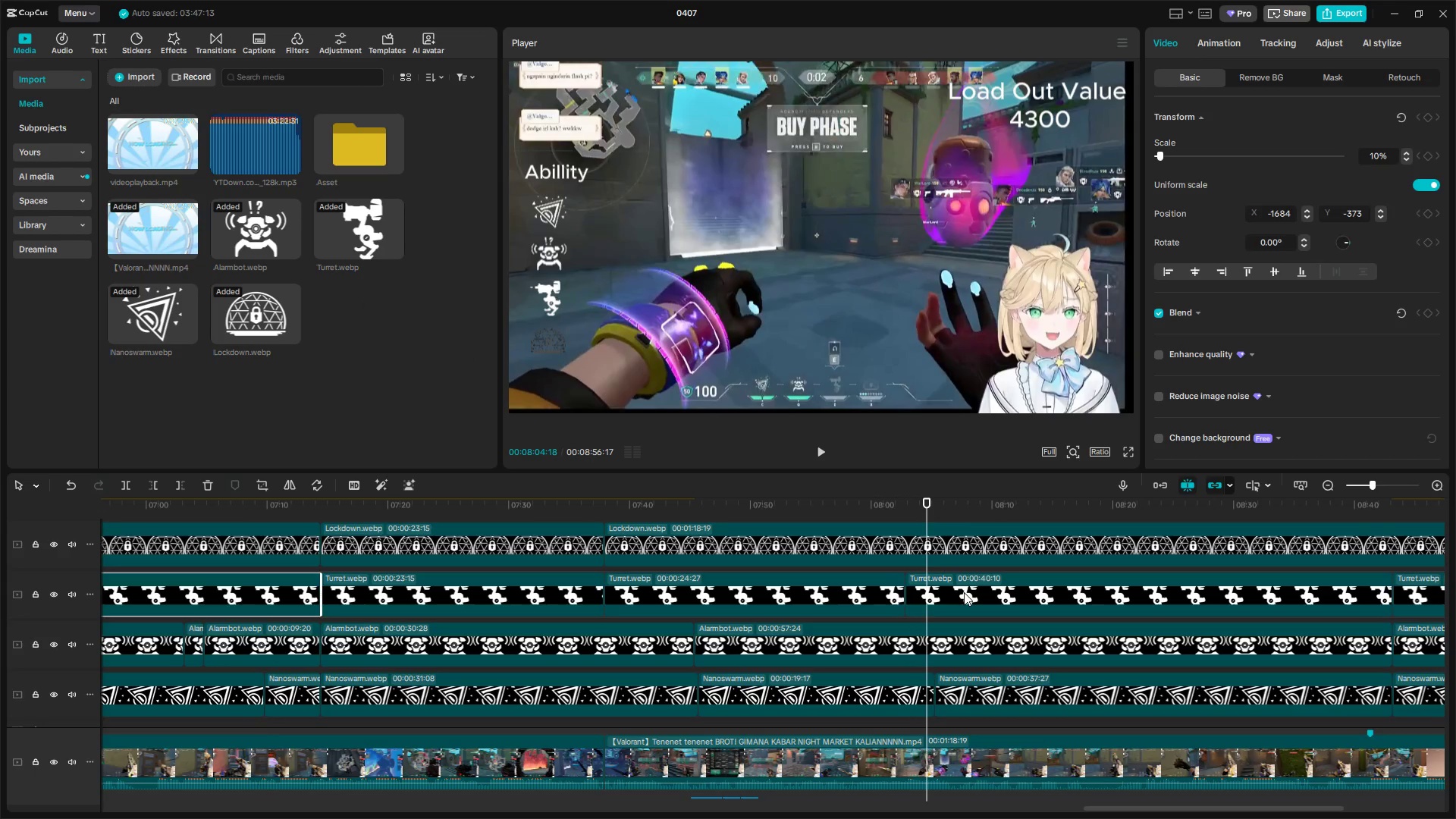 
right_click([964, 592])
 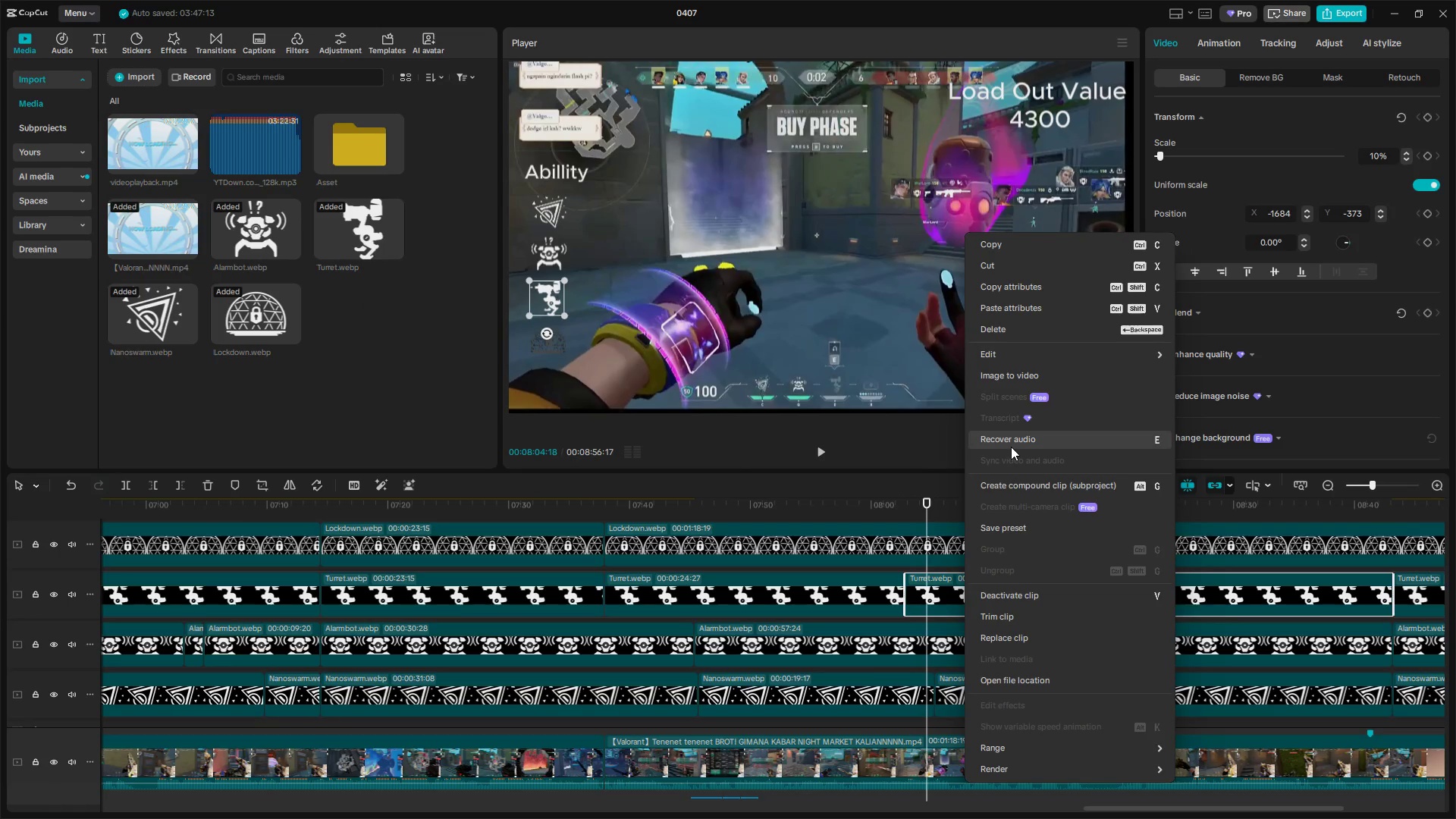 
left_click([1010, 306])
 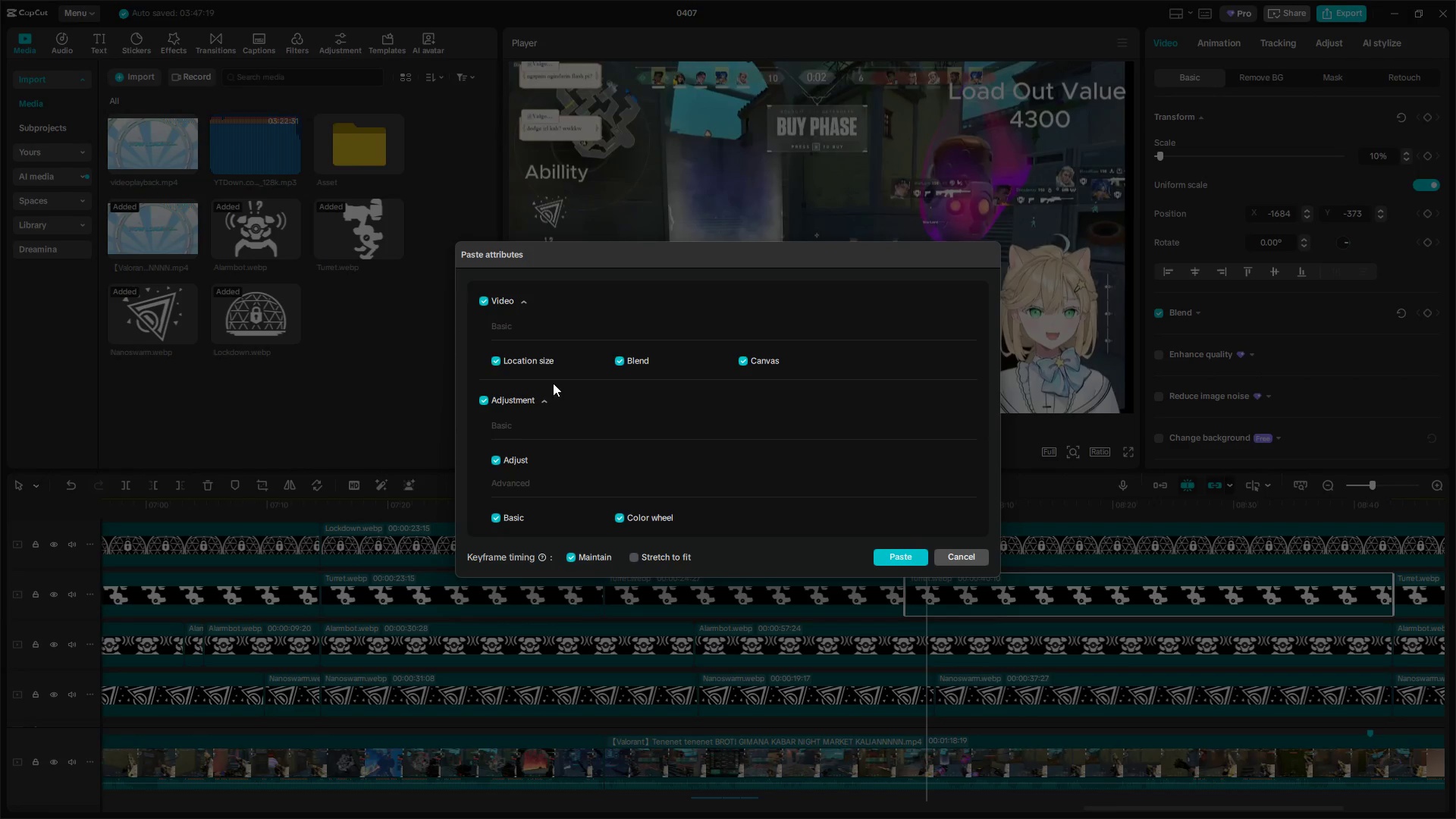 
left_click([881, 554])
 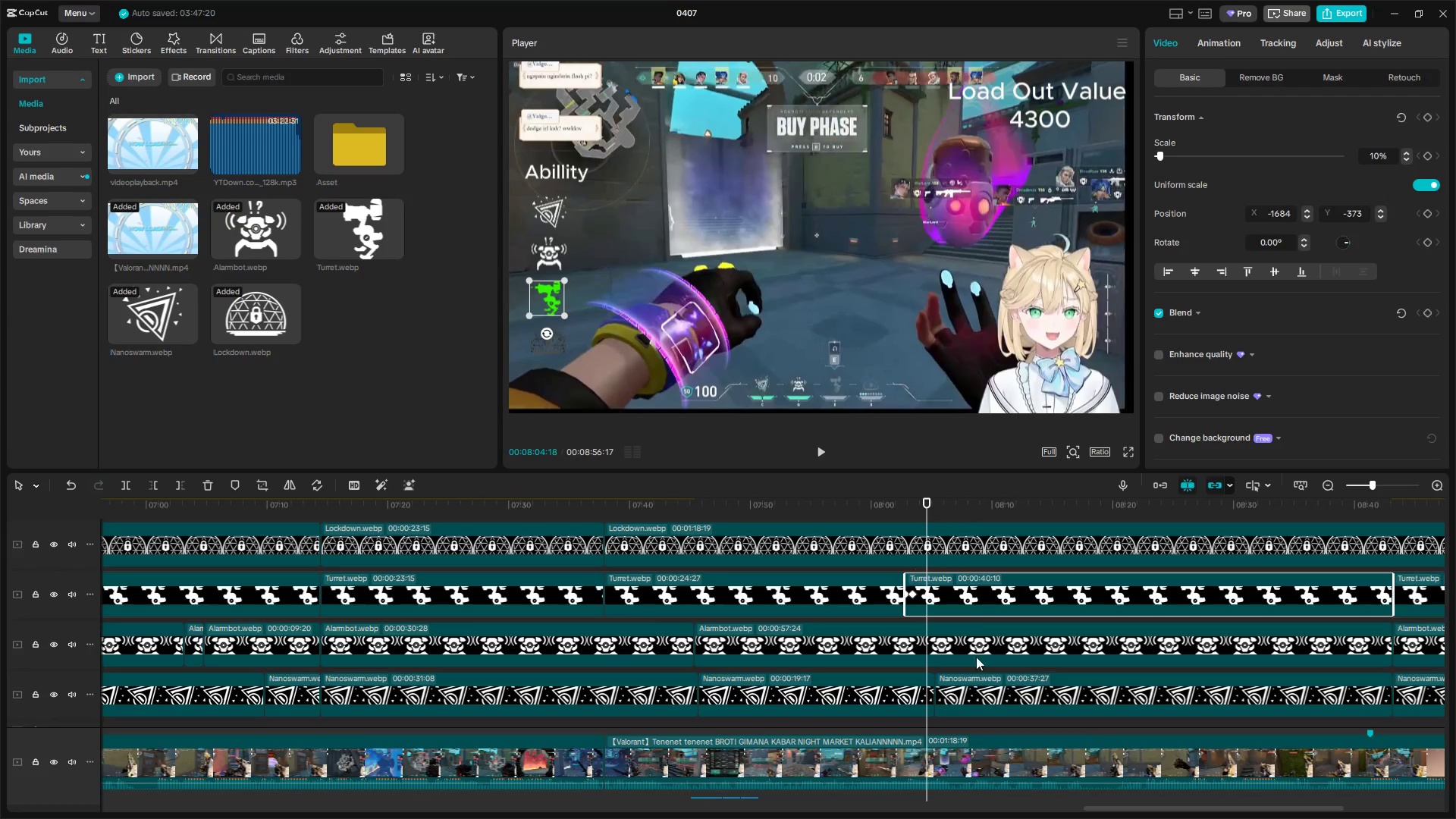 
left_click([984, 686])
 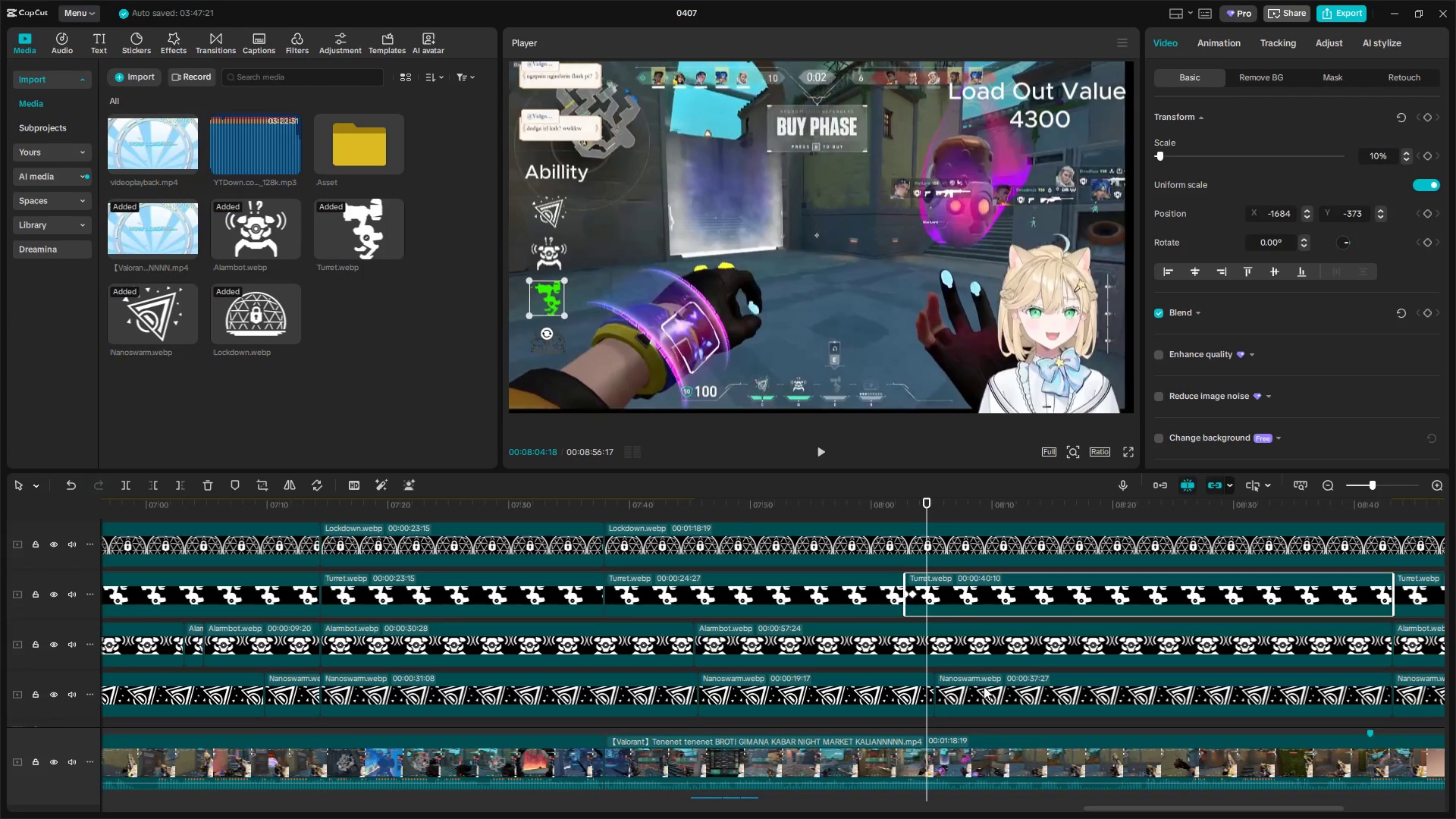 
right_click([984, 686])
 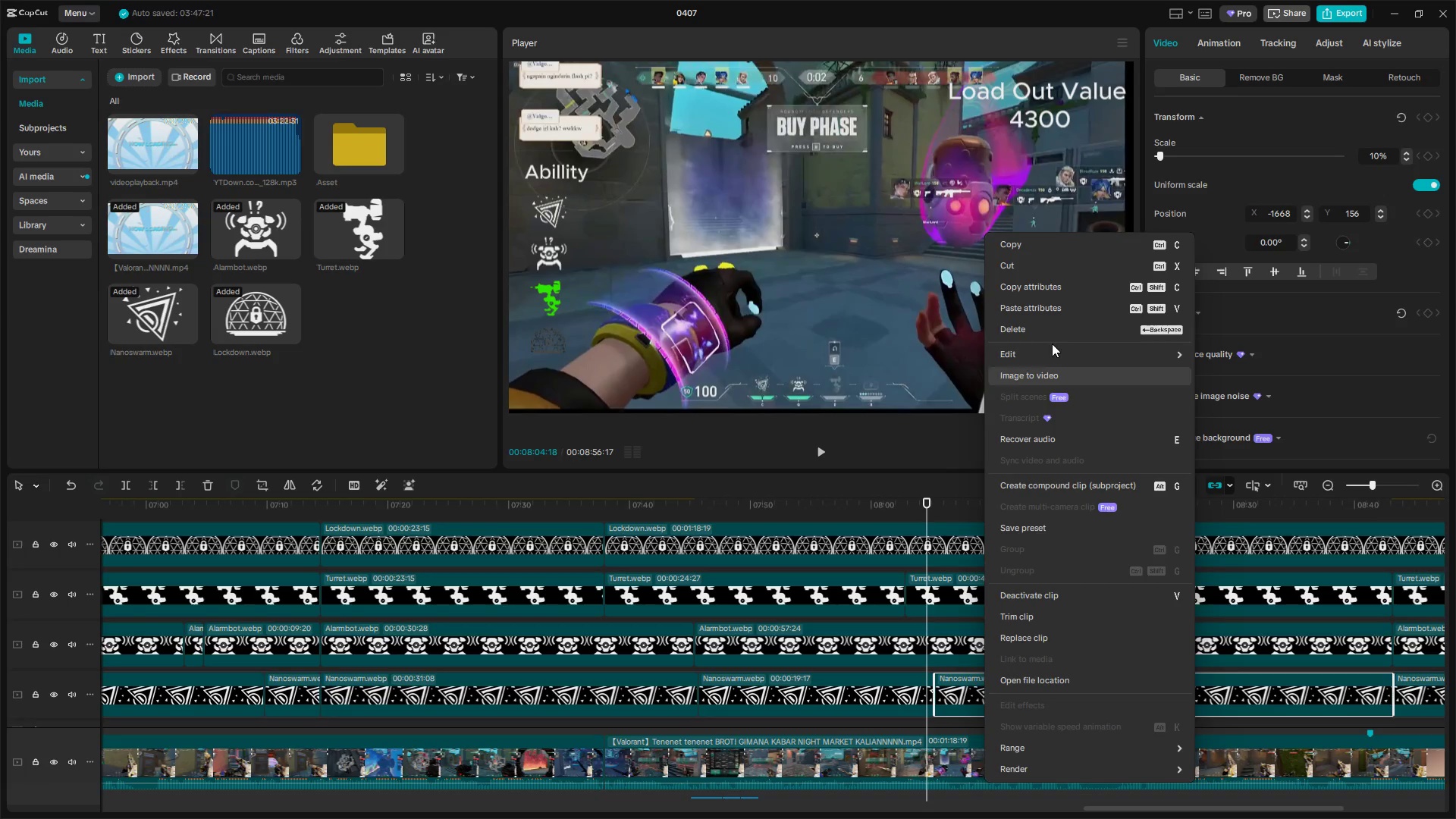 
left_click([1046, 309])
 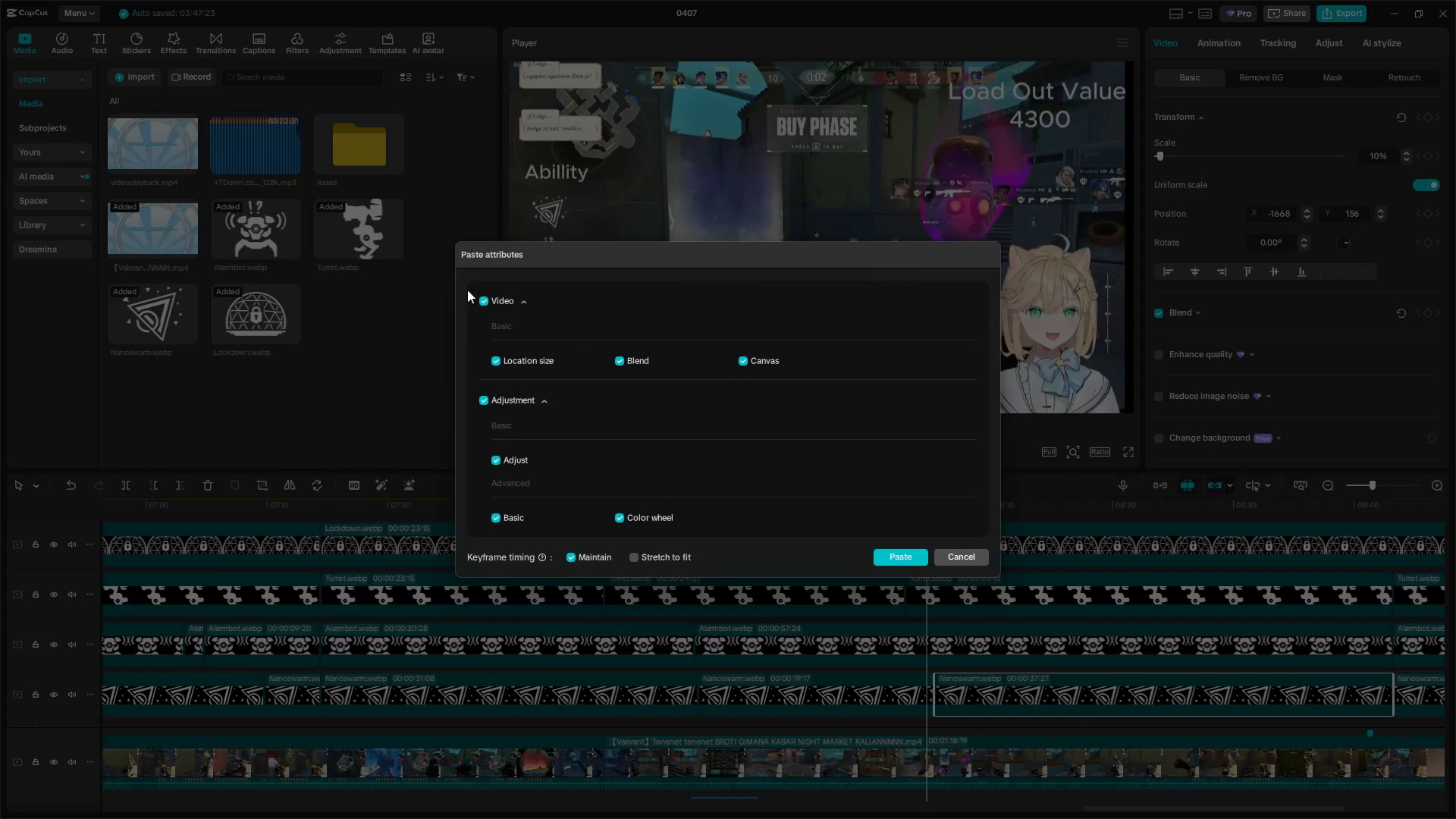 
left_click([484, 297])
 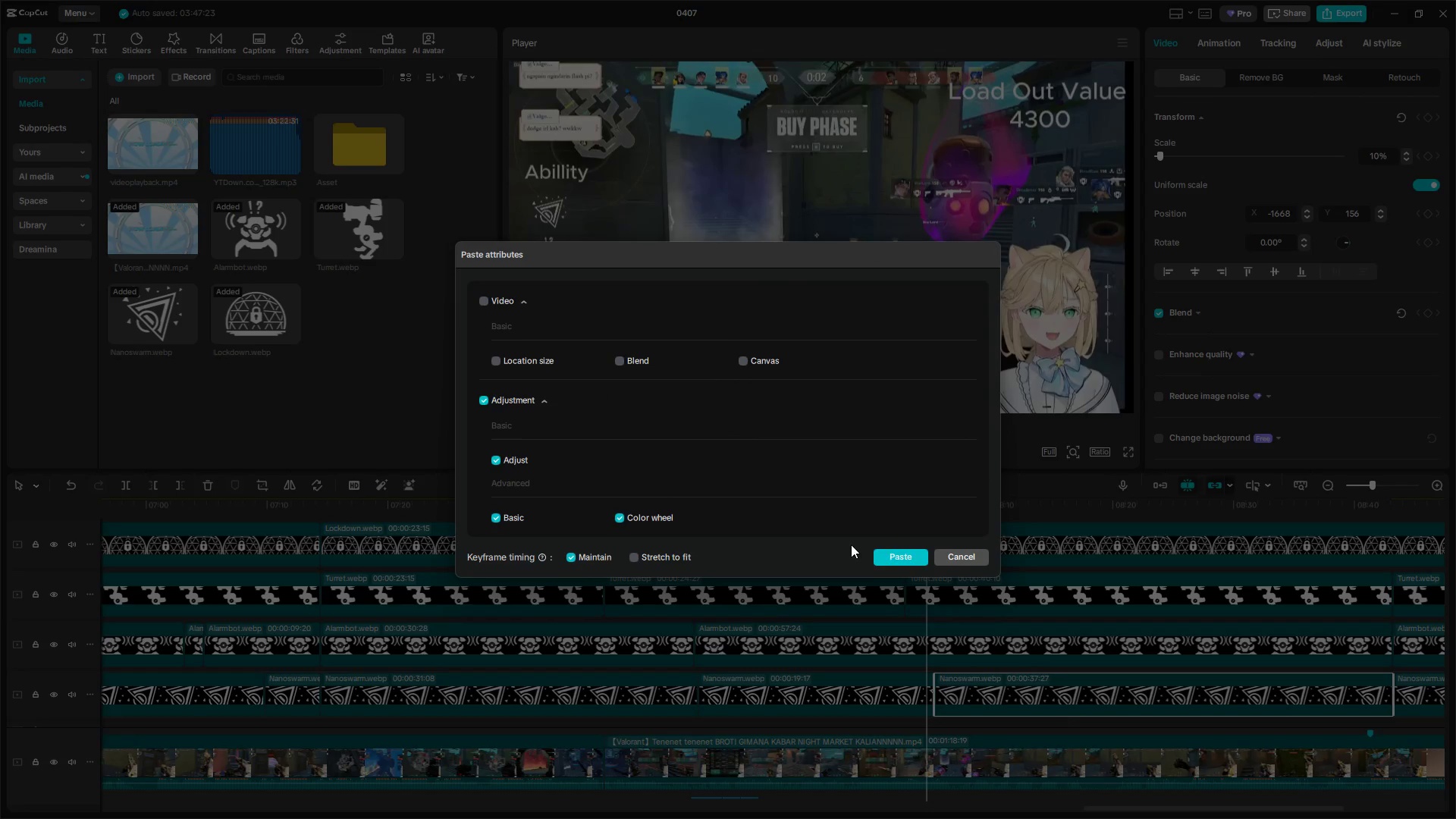 
left_click([895, 557])
 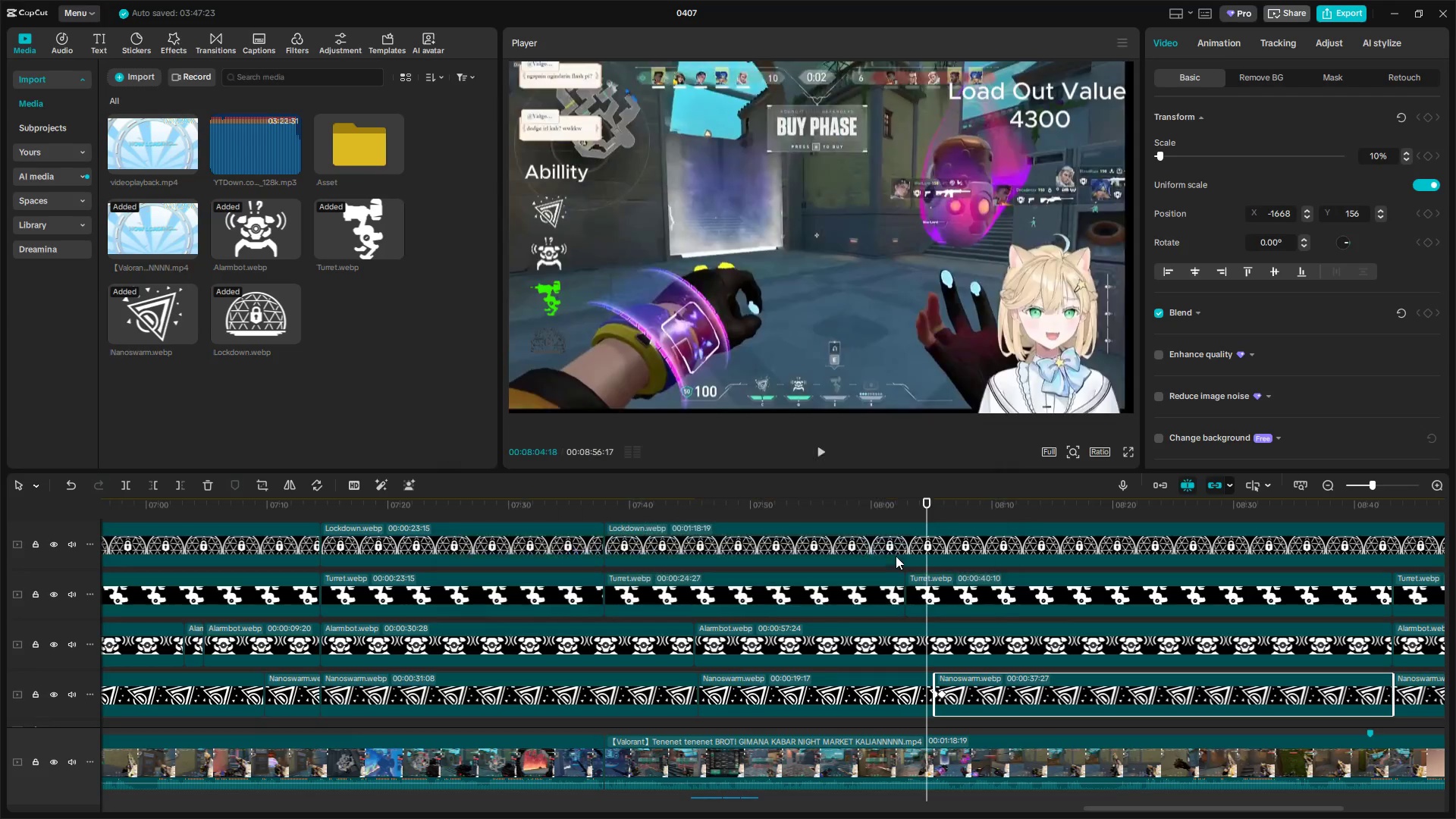 
key(Space)
 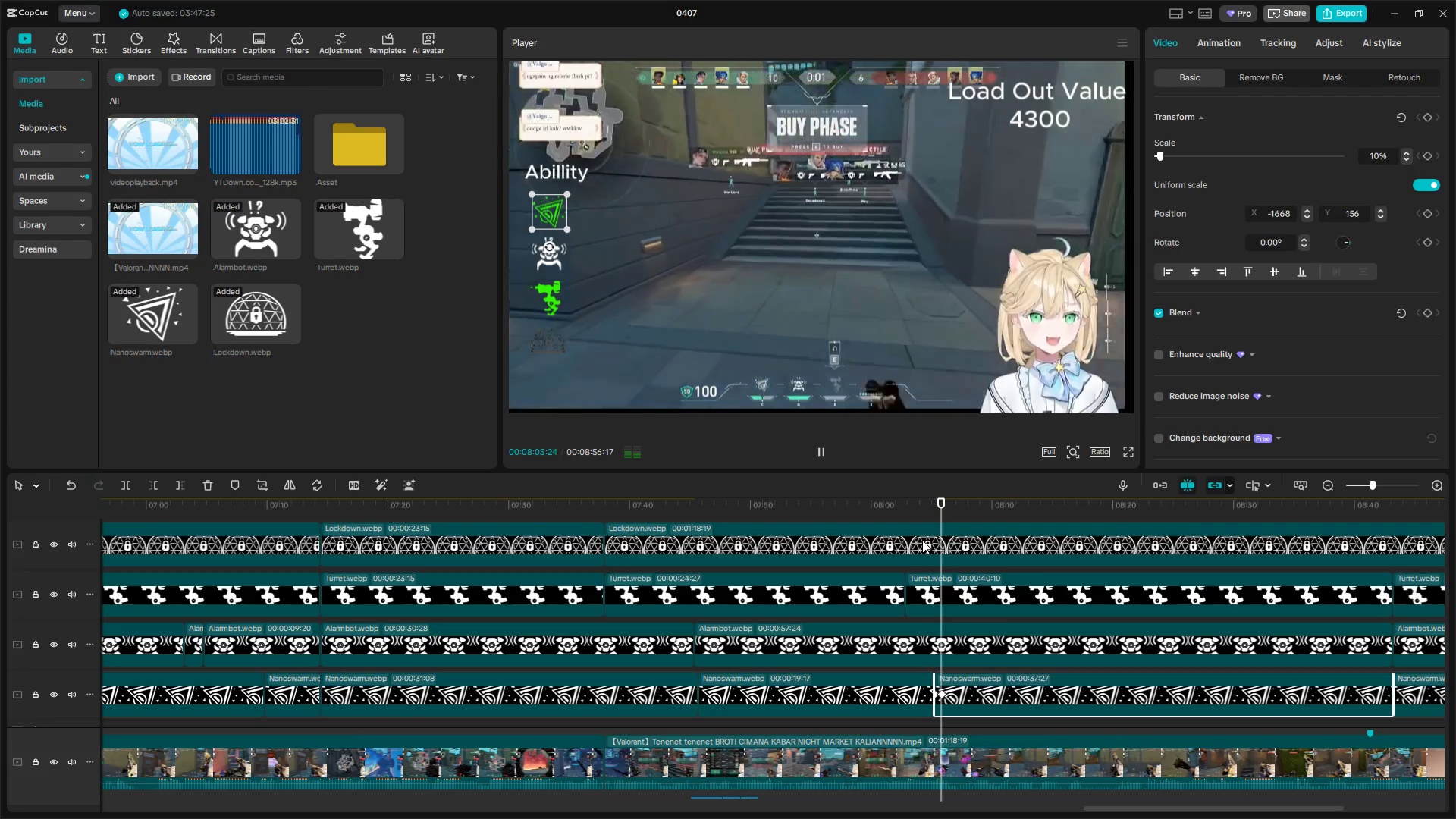 
hold_key(key=ControlLeft, duration=0.47)
 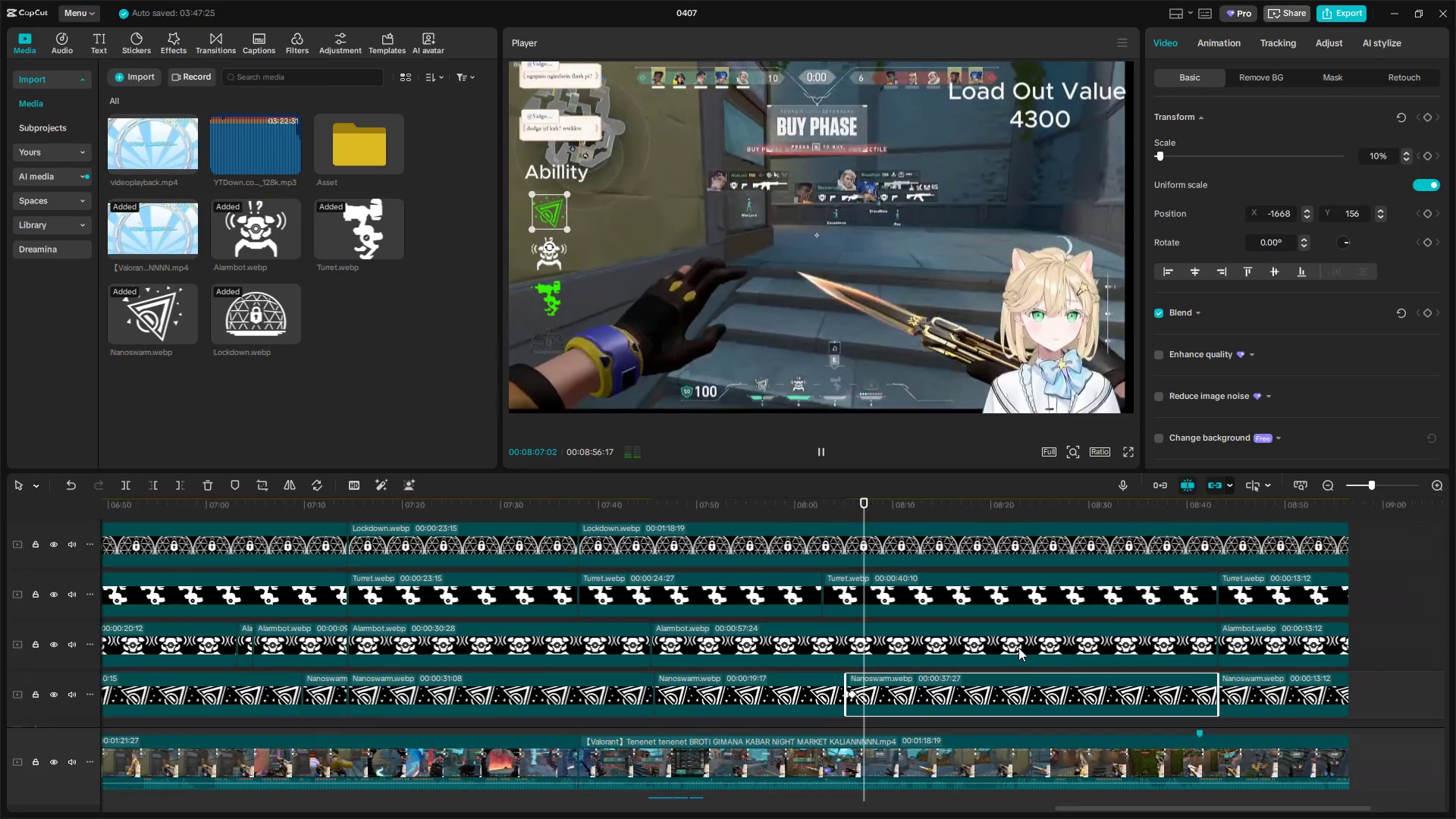 
hold_key(key=AltLeft, duration=0.98)
 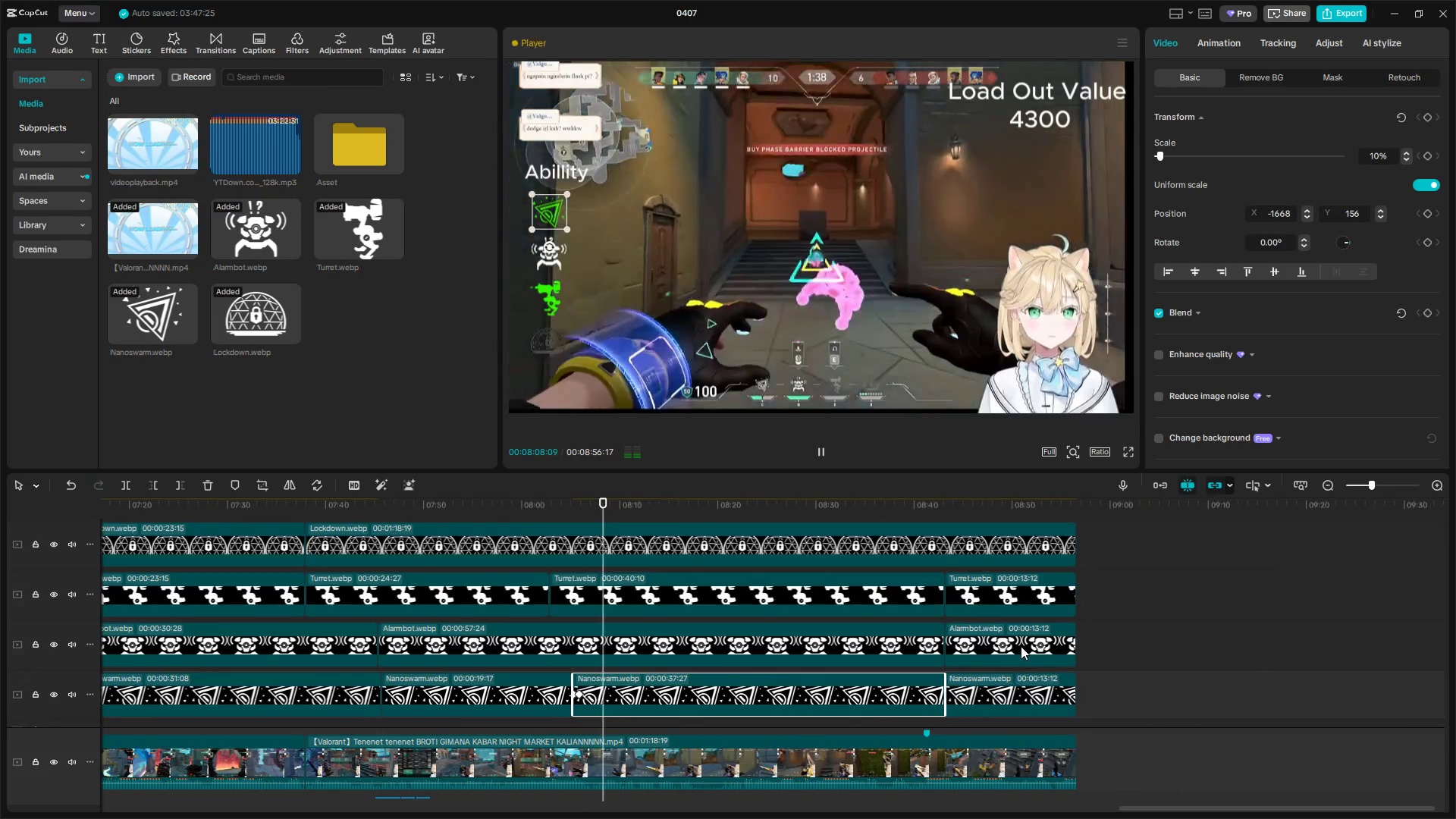 
scroll: coordinate [1018, 648], scroll_direction: down, amount: 5.0
 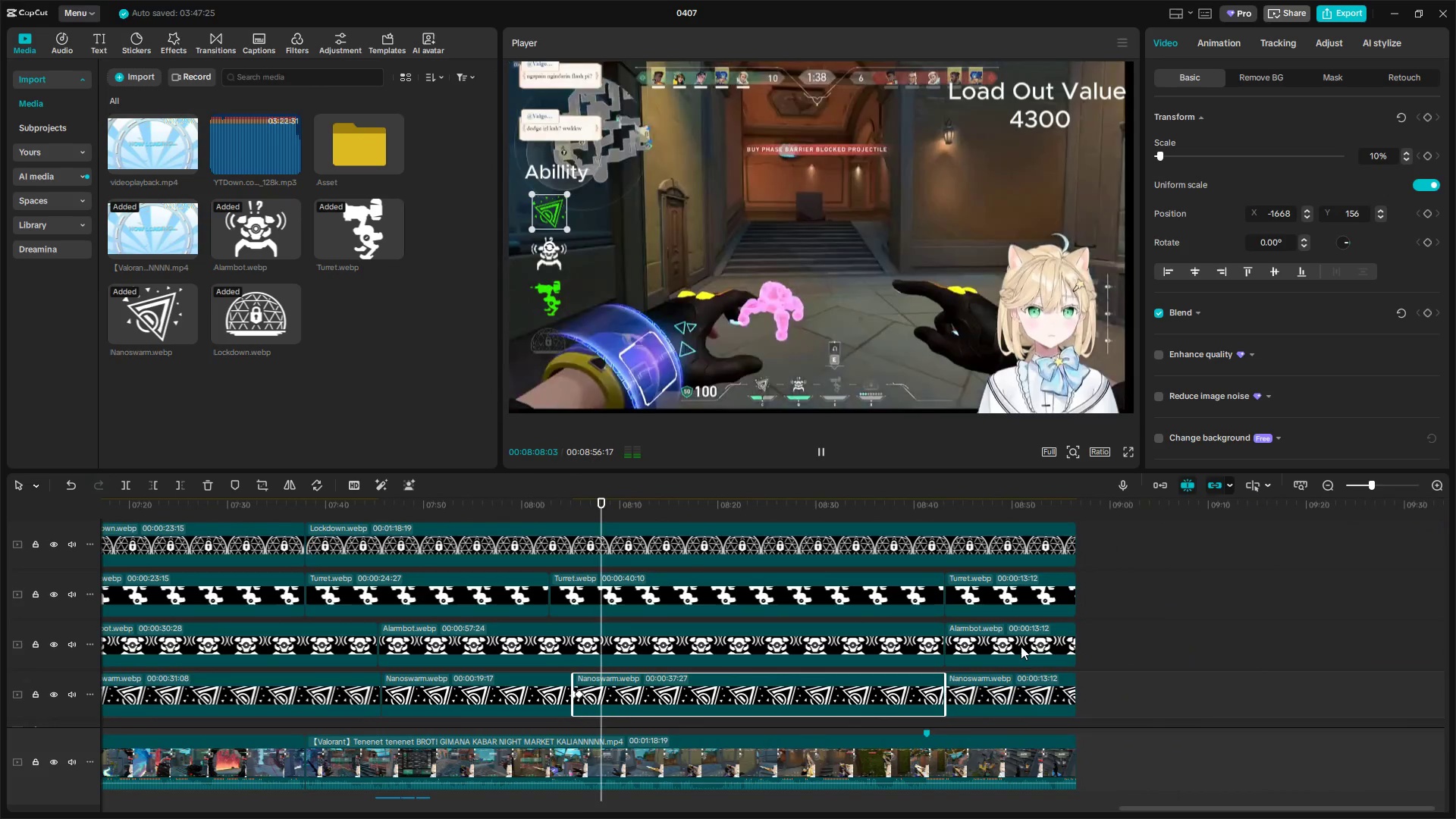 
key(Space)
 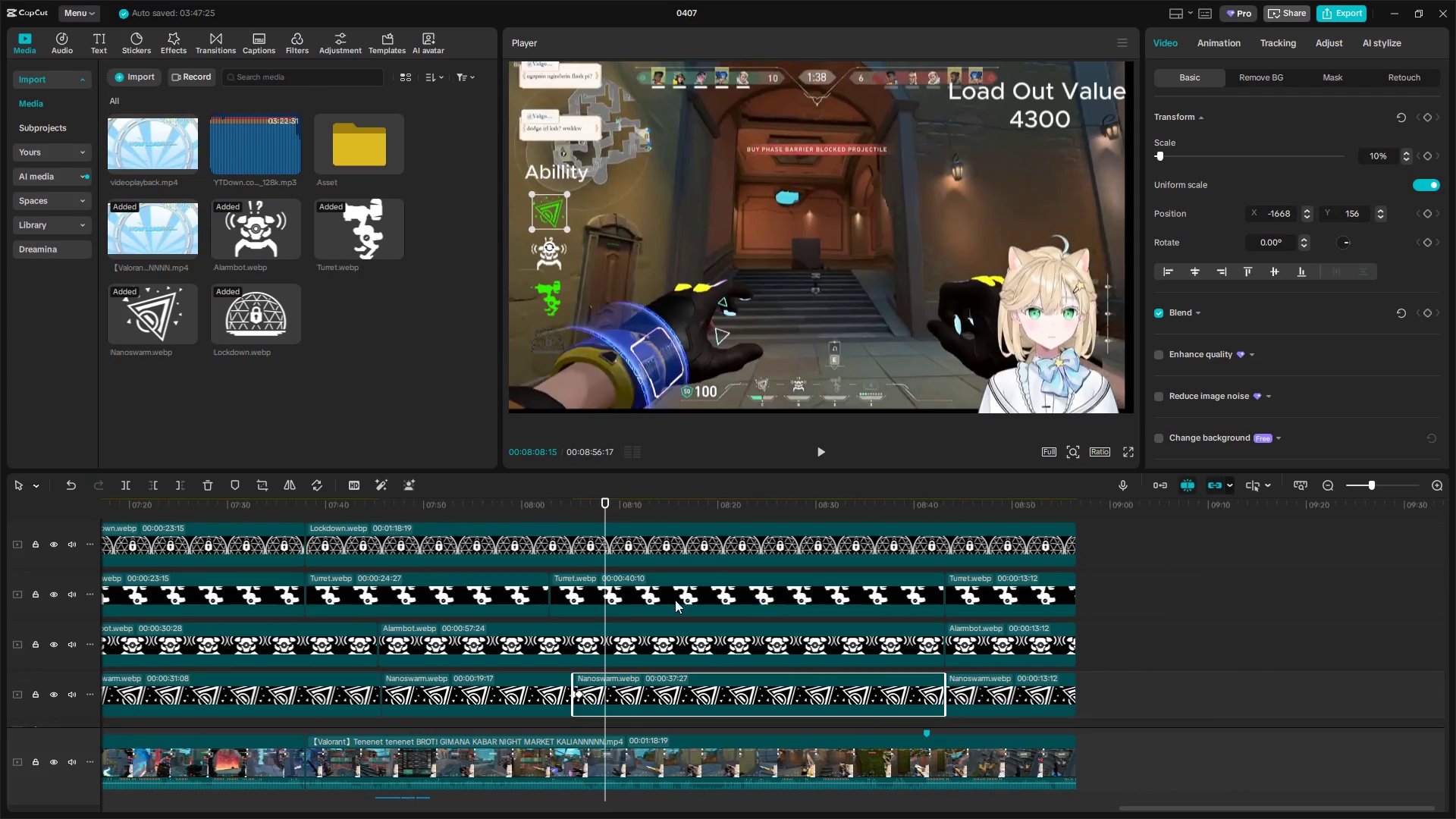 
left_click([613, 636])
 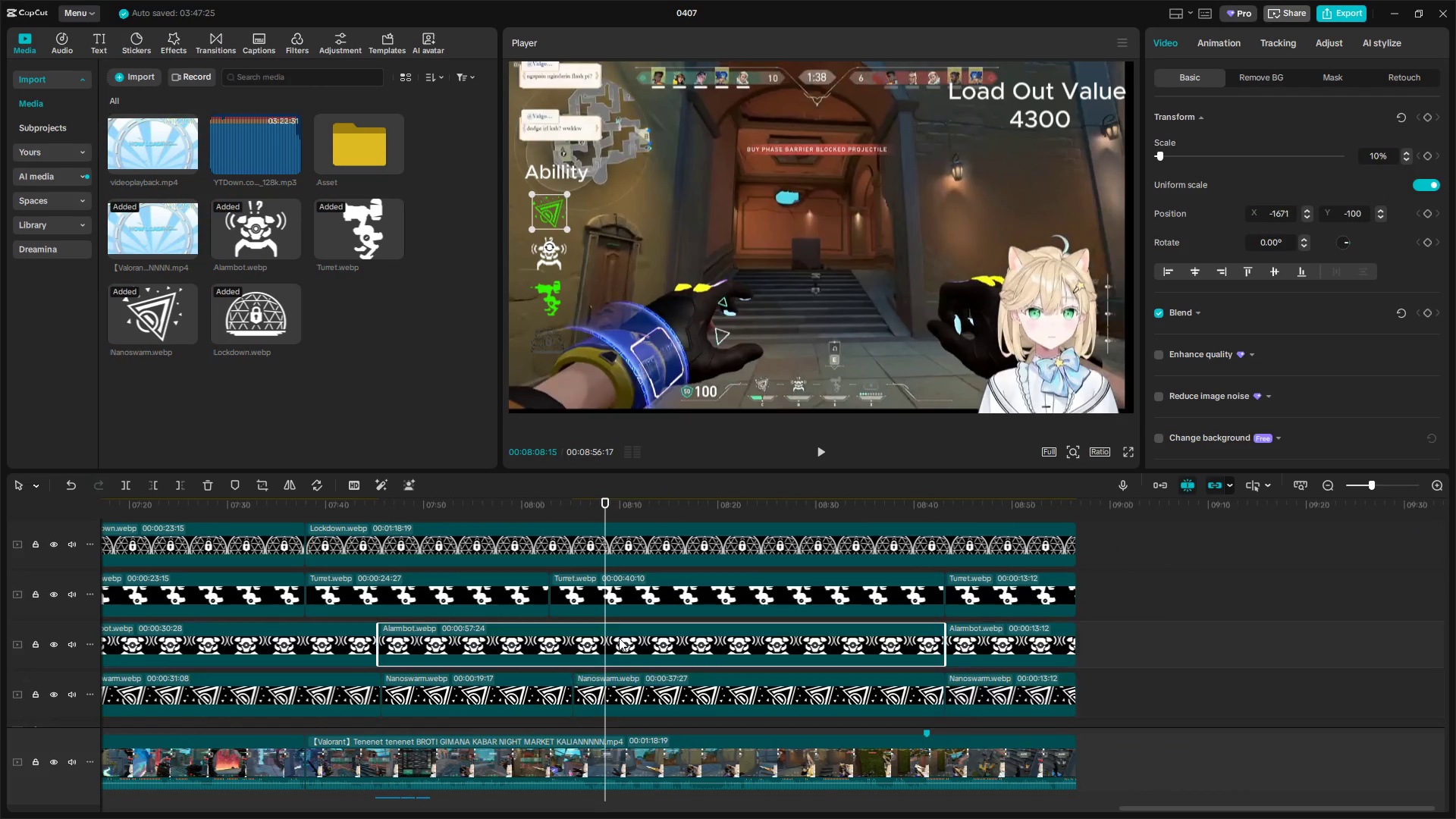 
key(Shift+E)
 